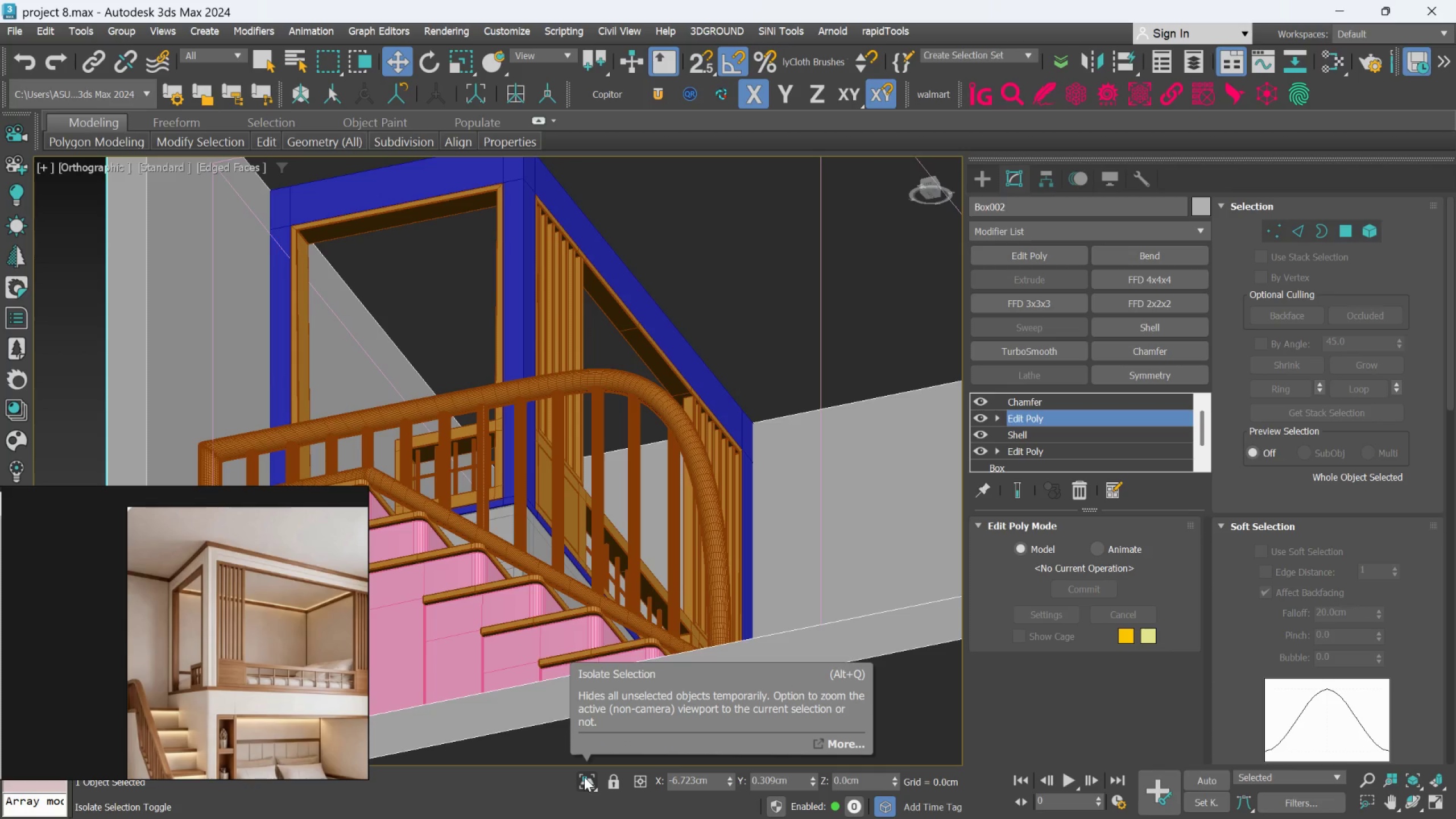 
left_click([584, 777])
 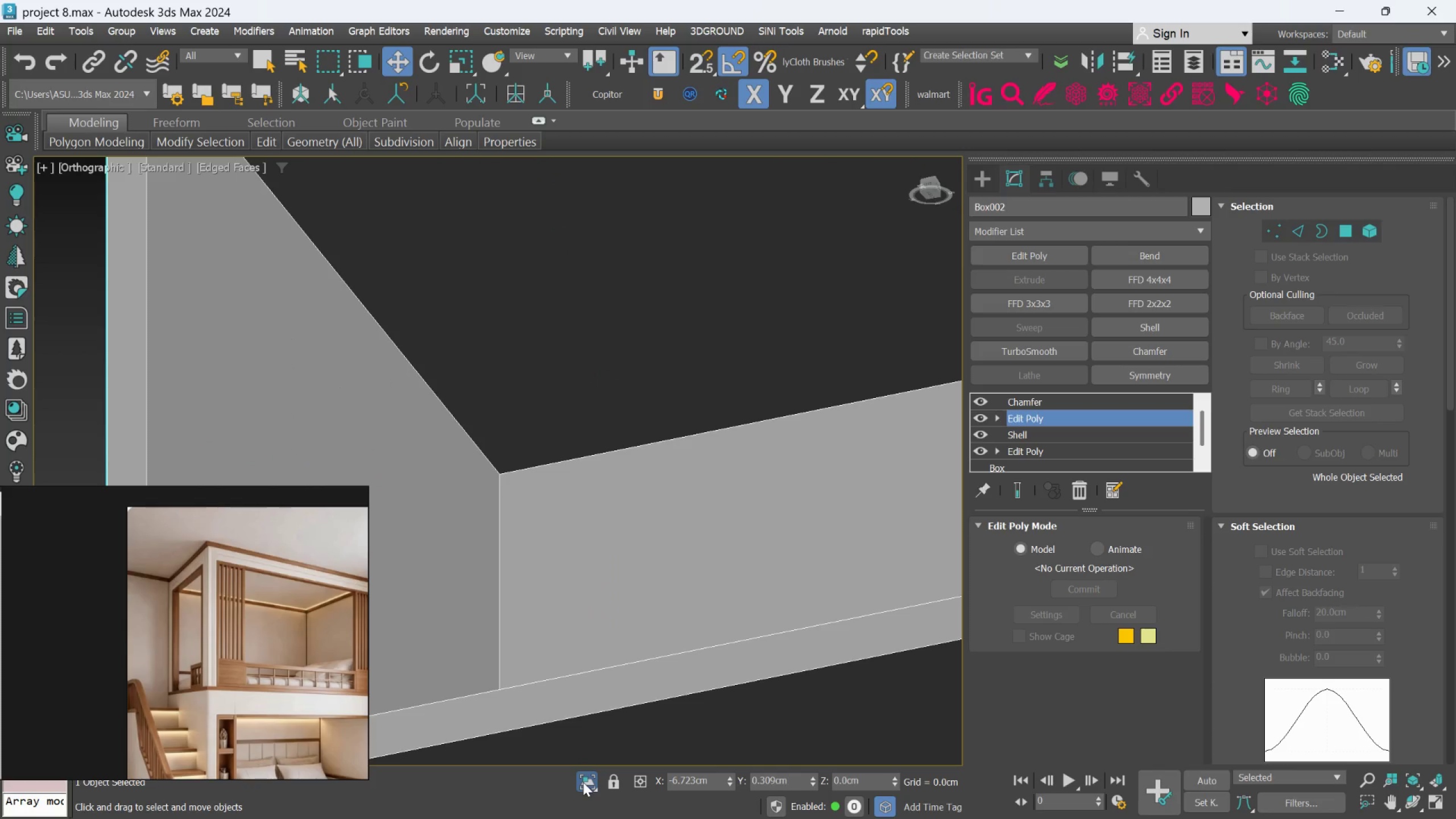 
left_click([582, 783])
 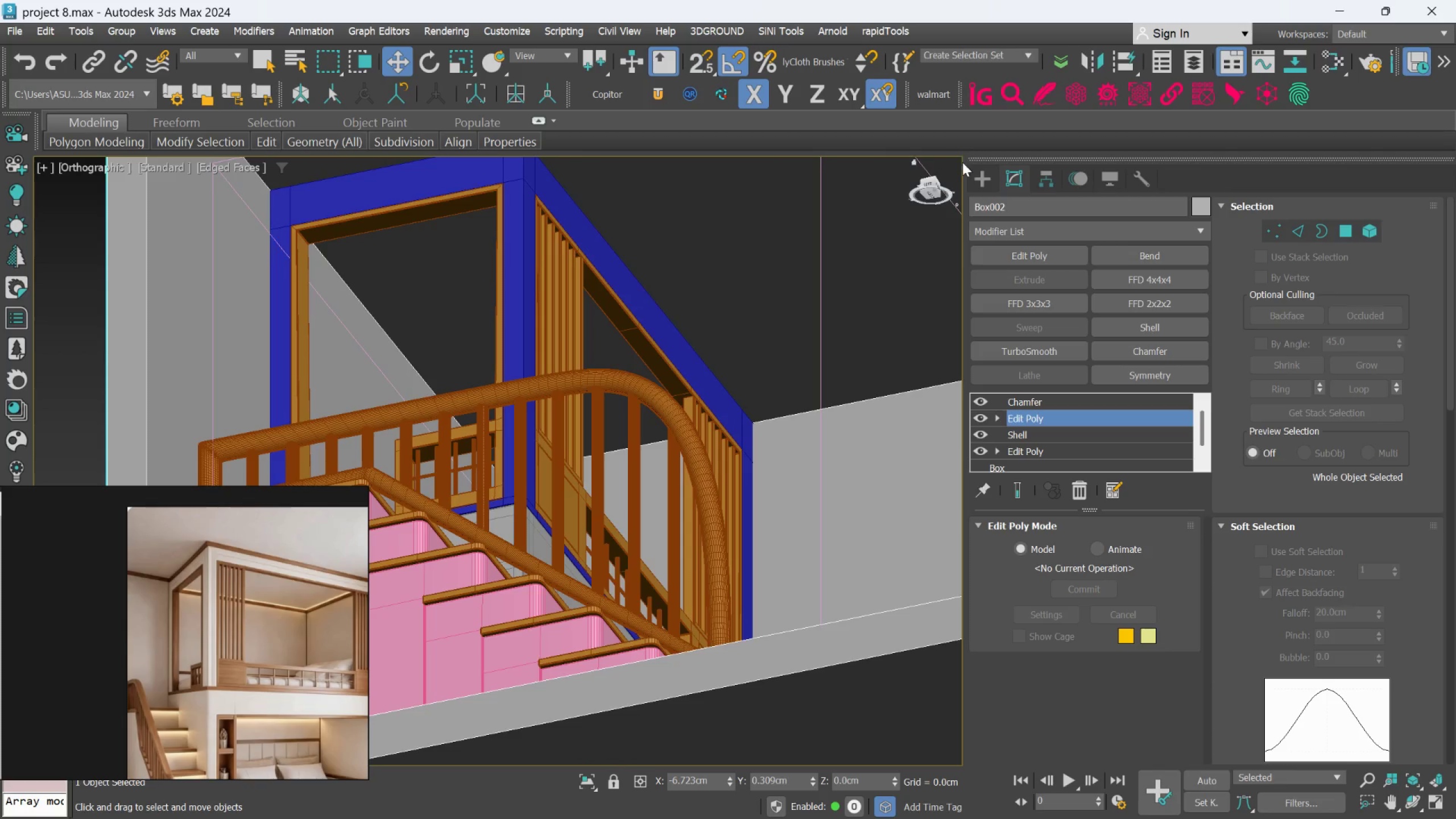 
left_click([969, 172])
 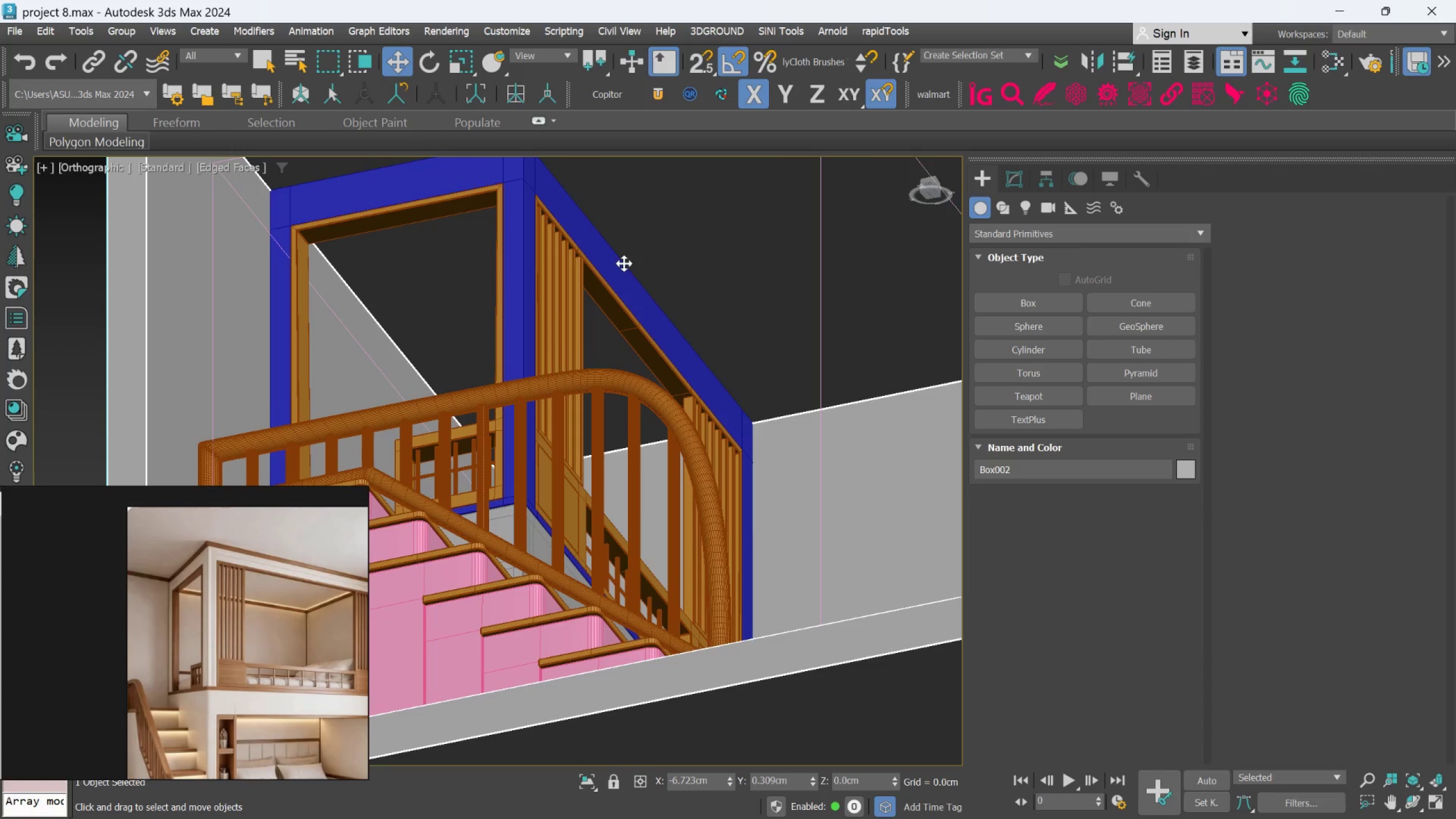 
left_click([624, 263])
 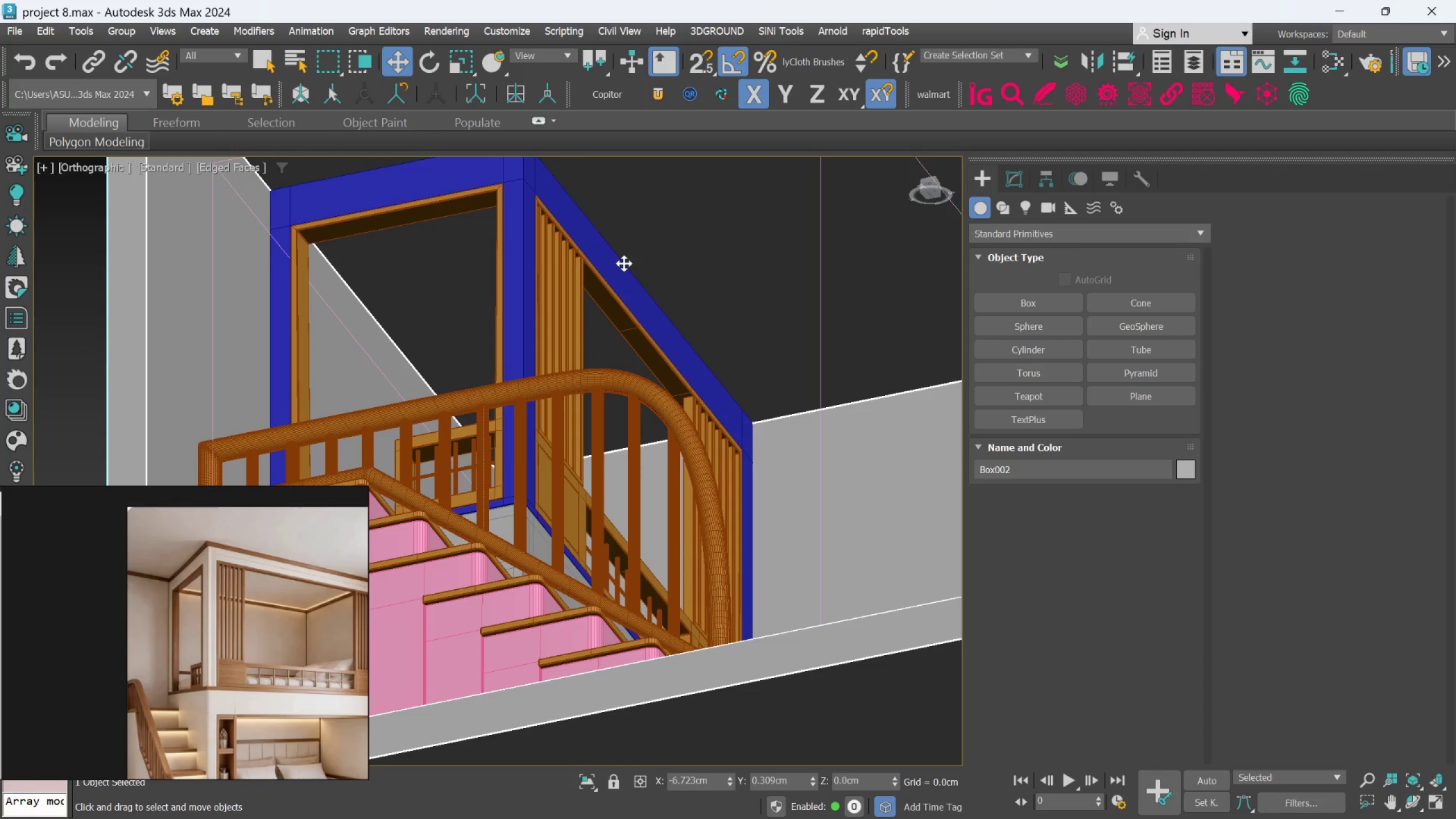 
hold_key(key=AltLeft, duration=1.18)
 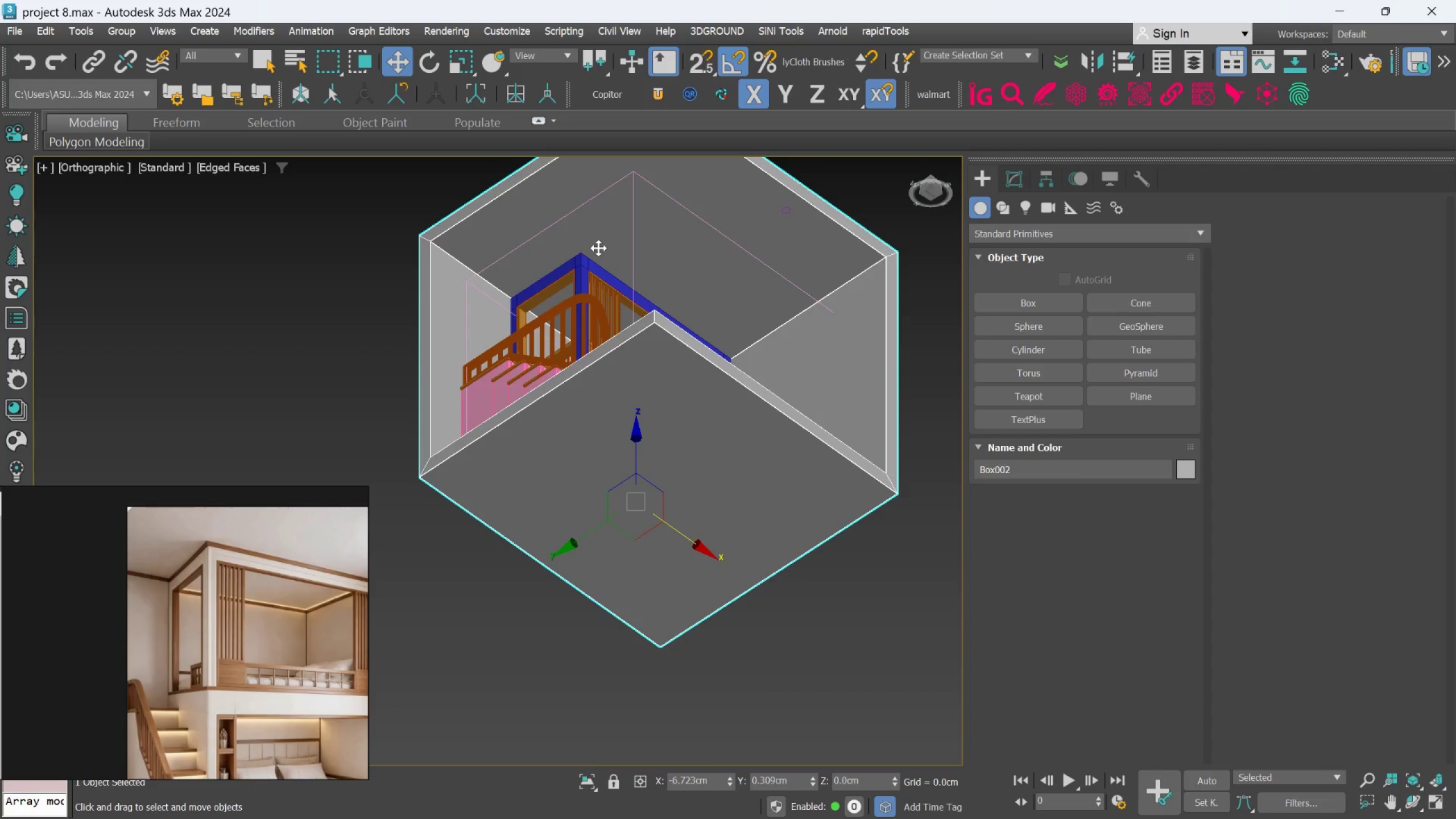 
scroll: coordinate [624, 263], scroll_direction: down, amount: 3.0
 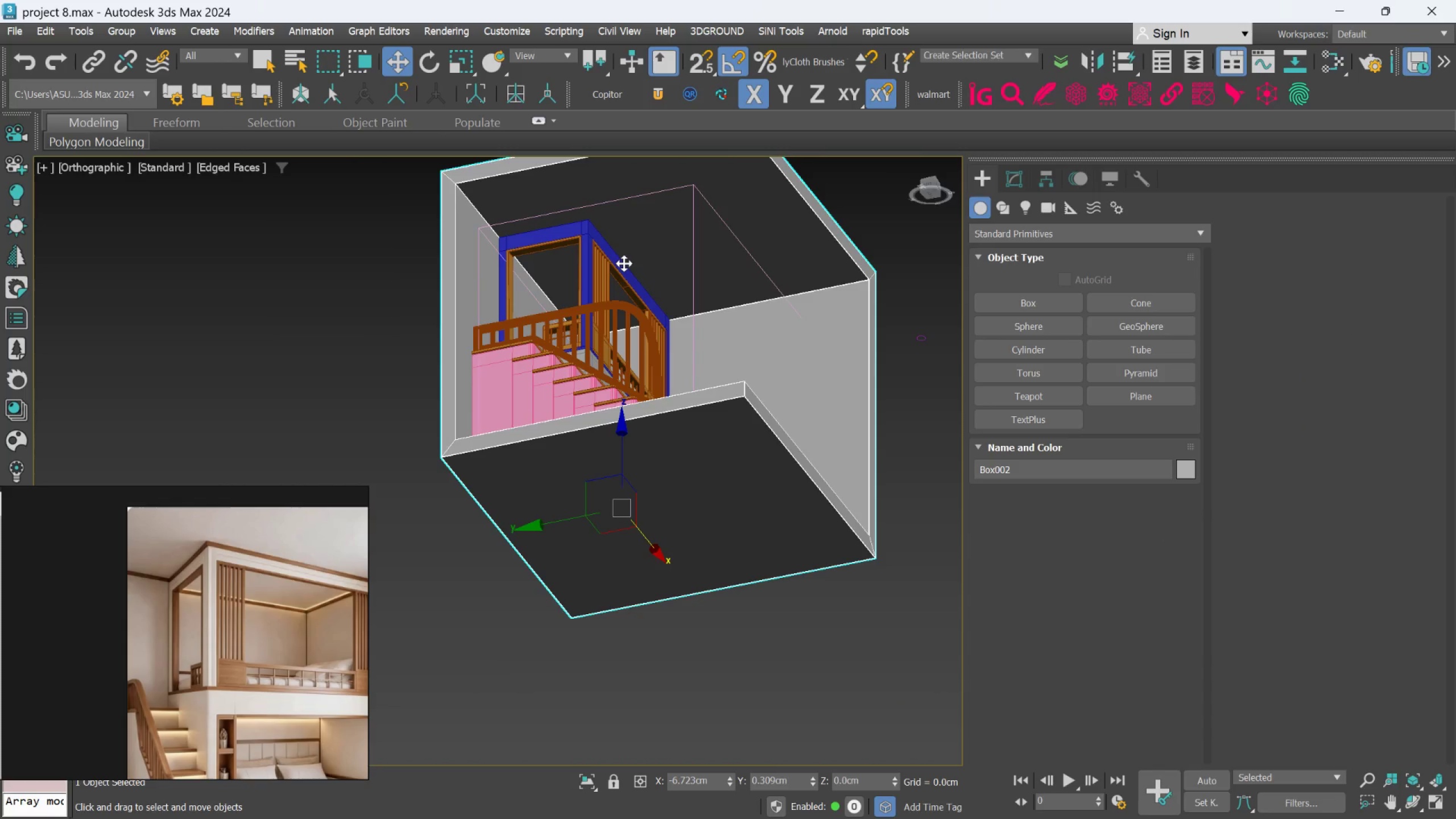 
hold_key(key=AltLeft, duration=0.48)
 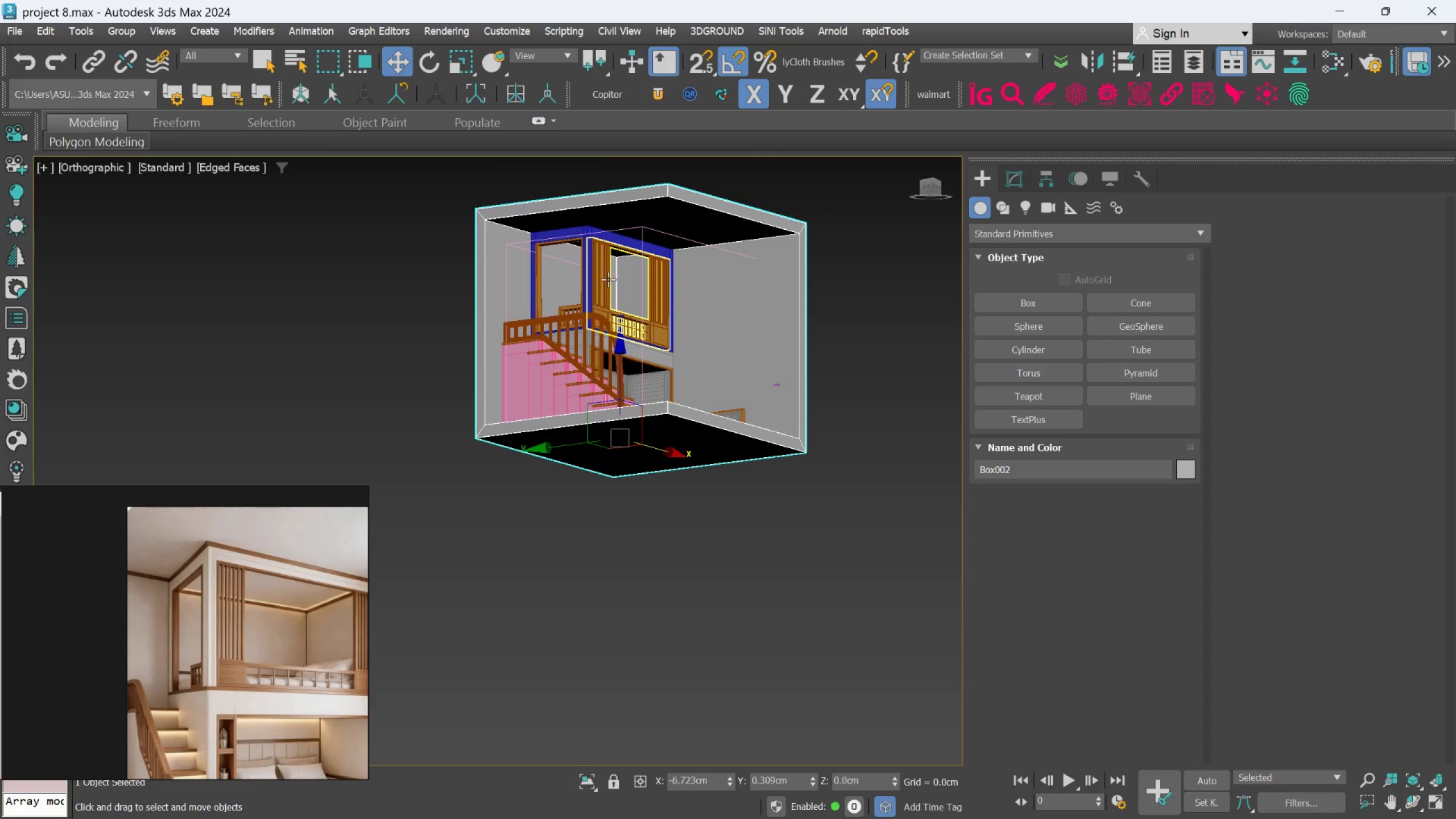 
scroll: coordinate [598, 248], scroll_direction: down, amount: 1.0
 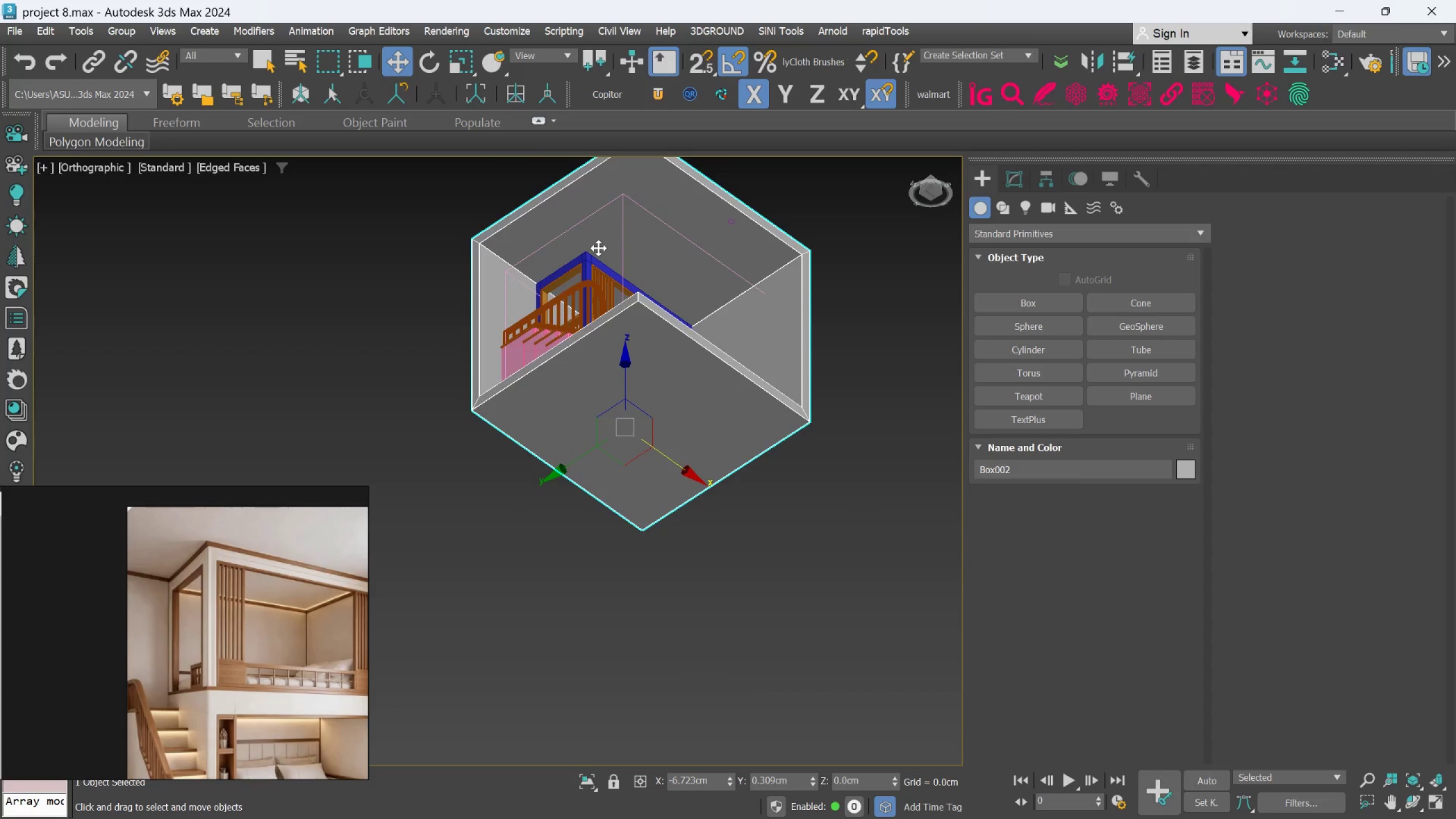 
hold_key(key=AltLeft, duration=0.78)
 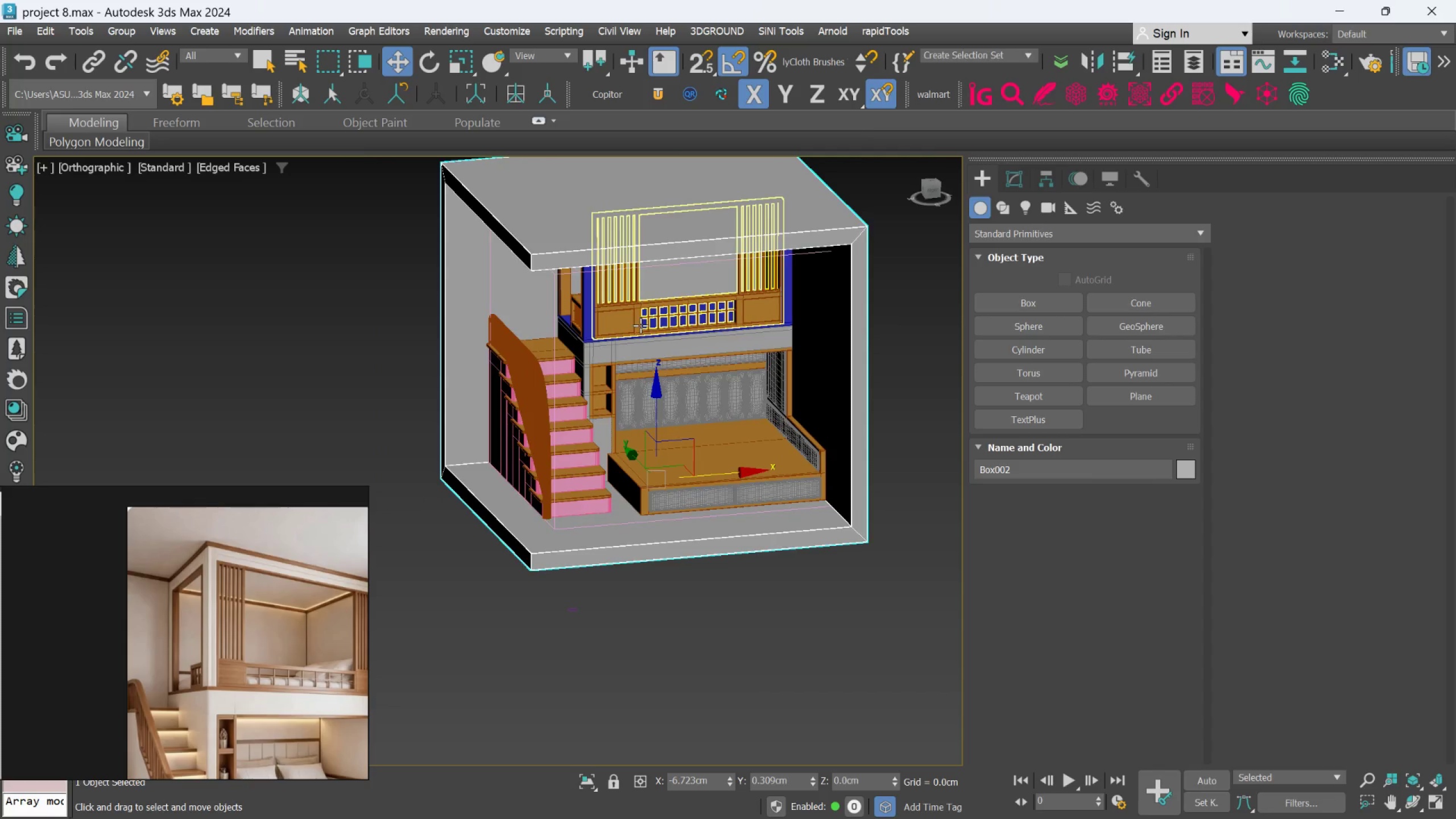 
scroll: coordinate [607, 281], scroll_direction: up, amount: 1.0
 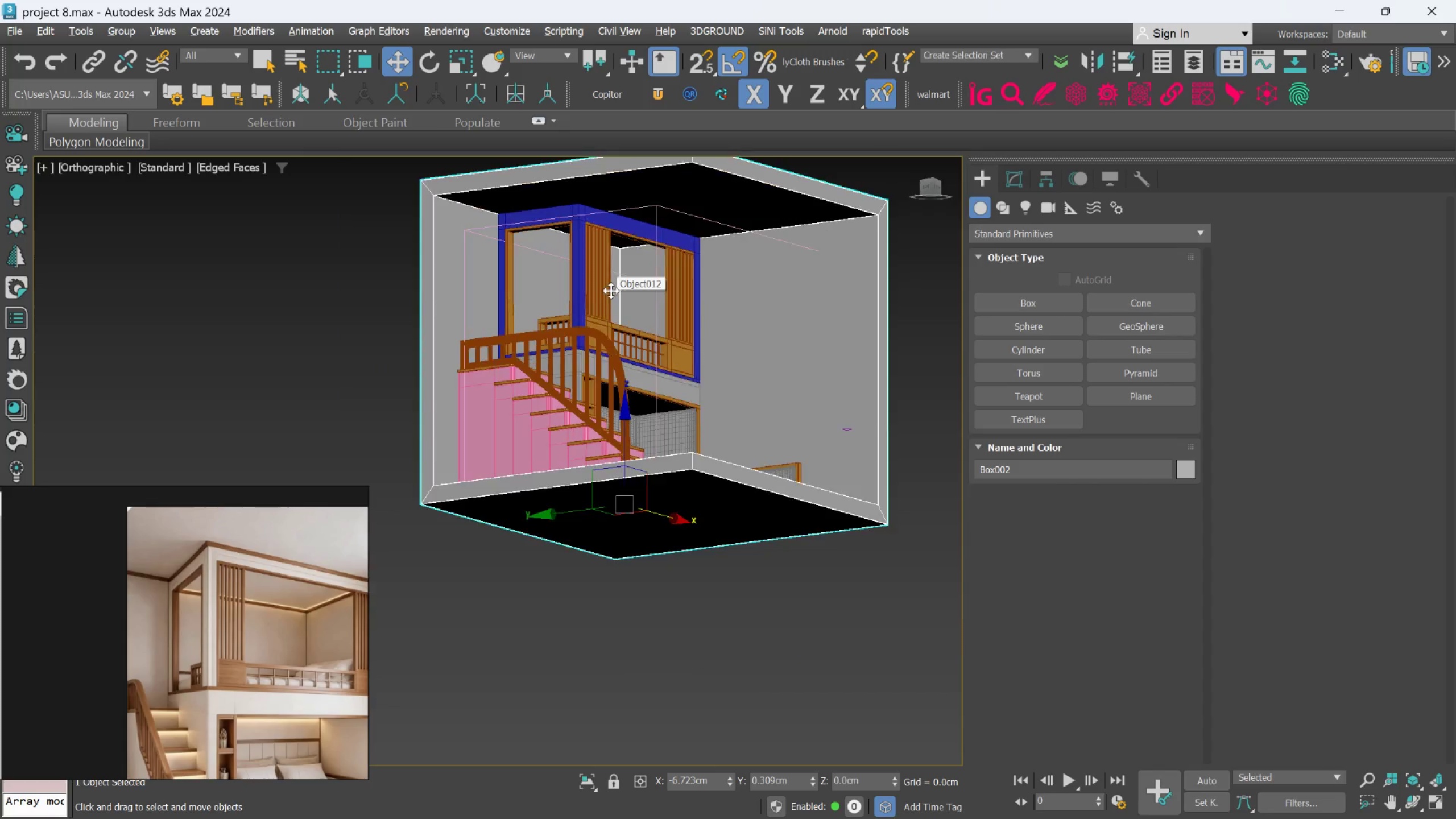 
hold_key(key=AltLeft, duration=0.6)
 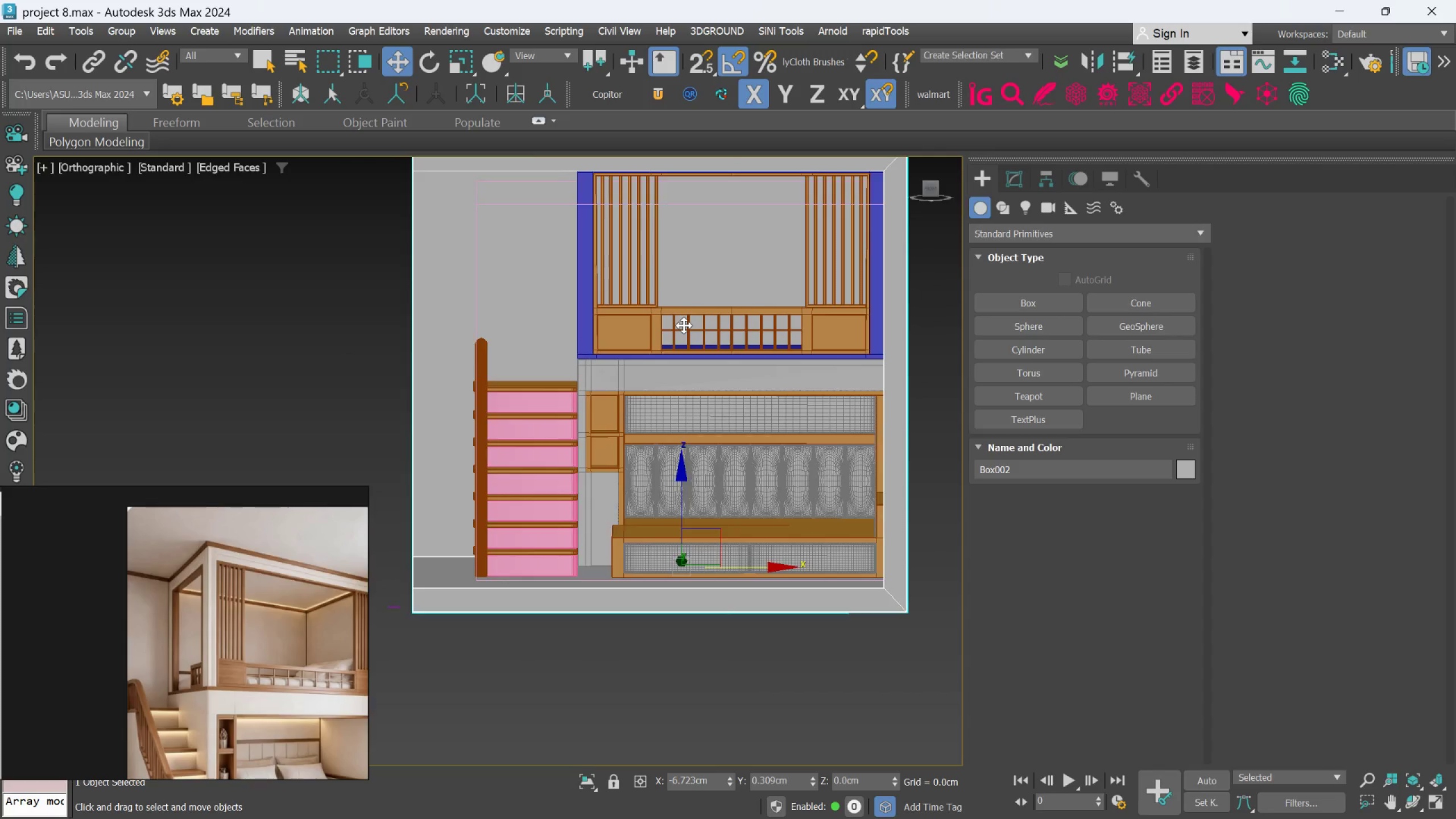 
scroll: coordinate [640, 325], scroll_direction: up, amount: 1.0
 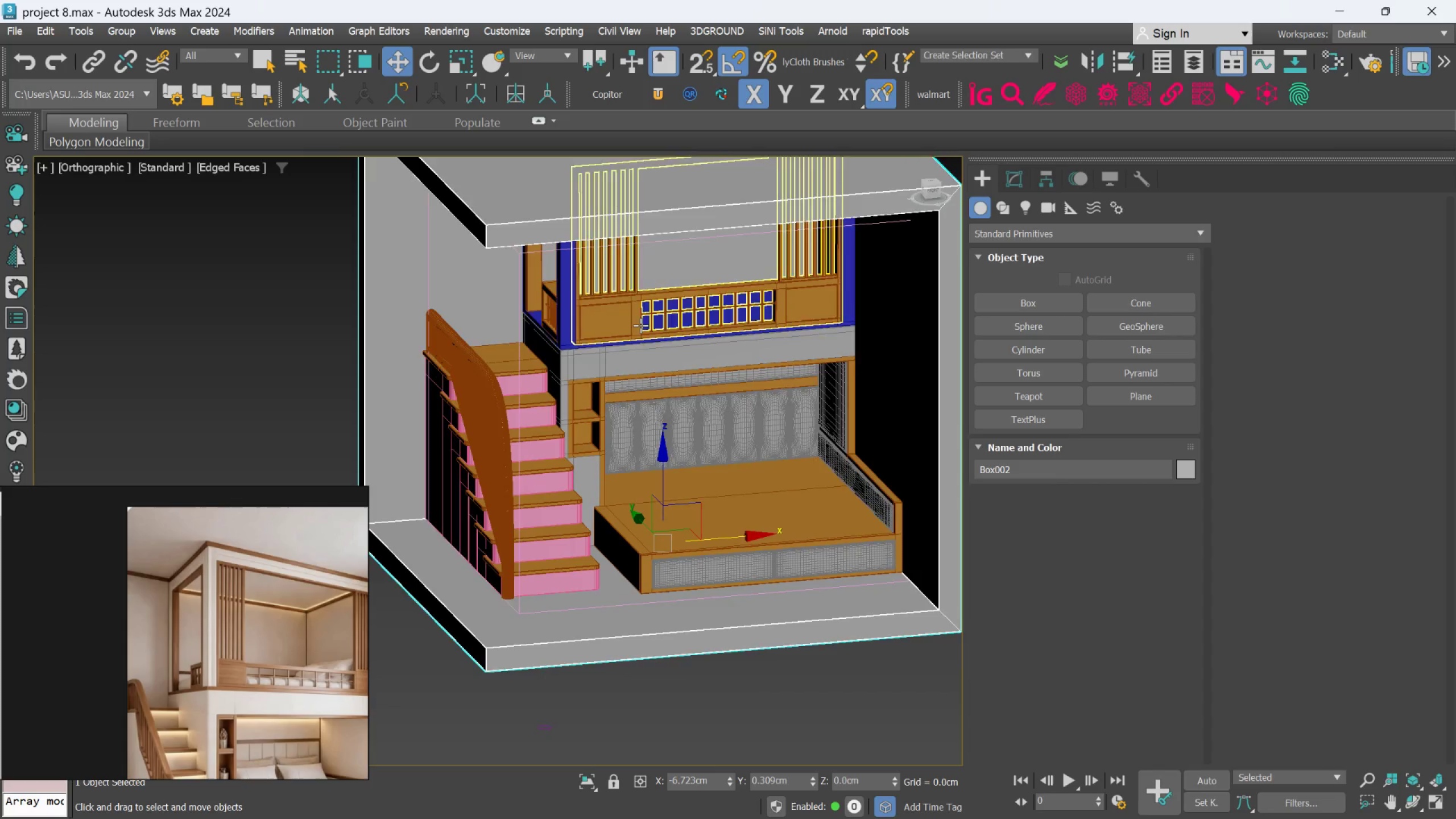 
hold_key(key=AltLeft, duration=0.55)
 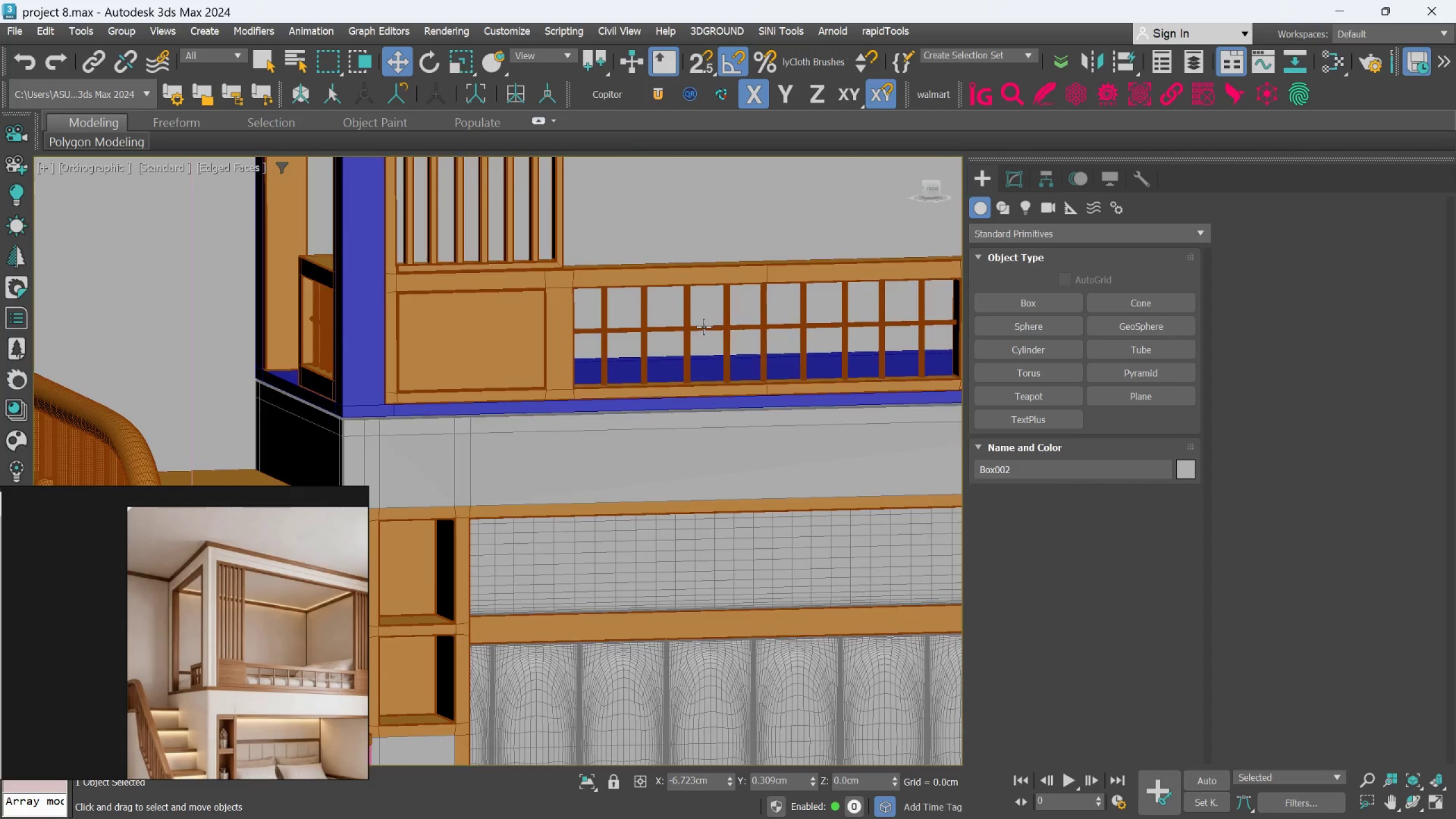 
scroll: coordinate [684, 325], scroll_direction: up, amount: 3.0
 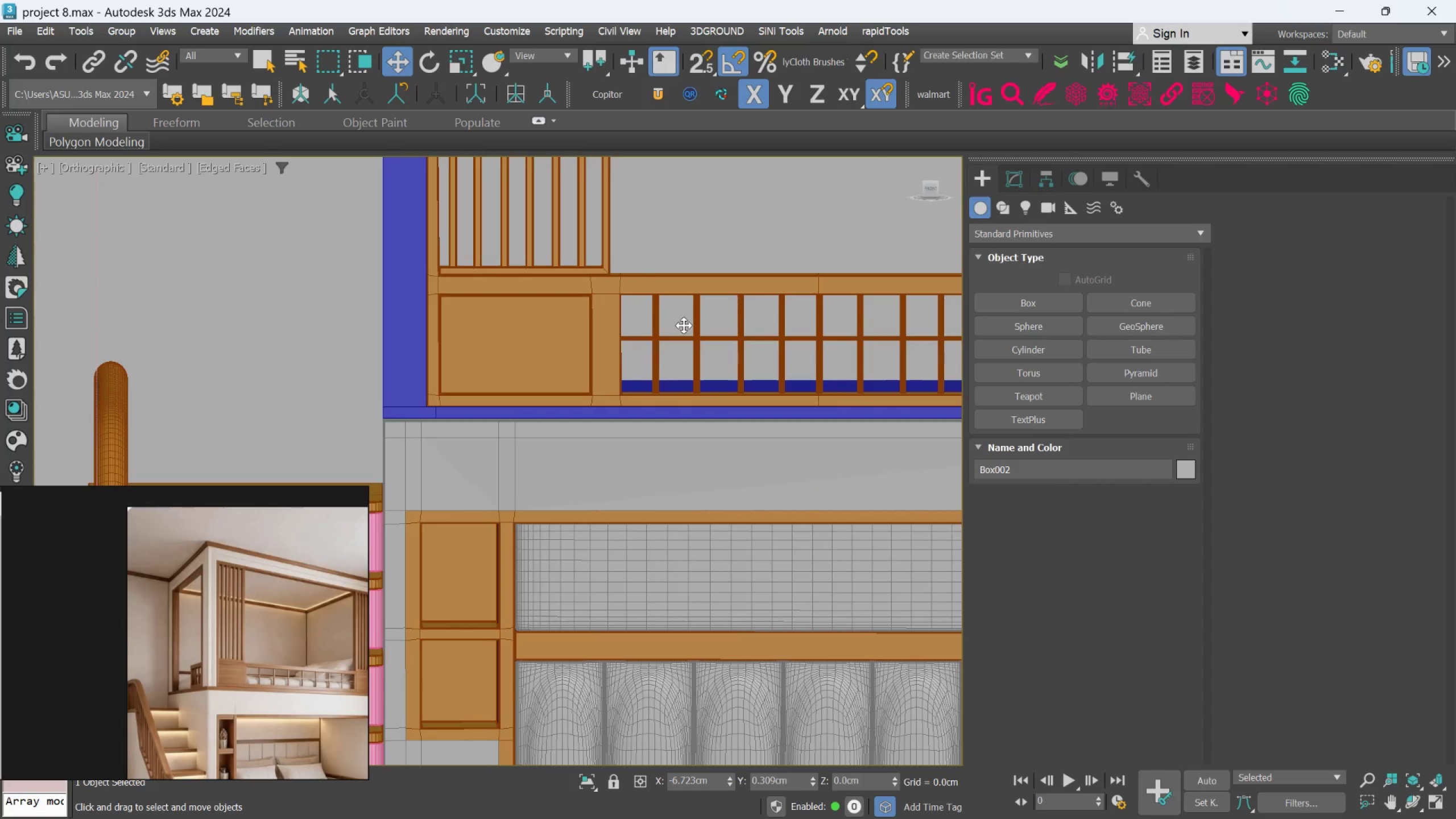 
hold_key(key=AltLeft, duration=0.39)
 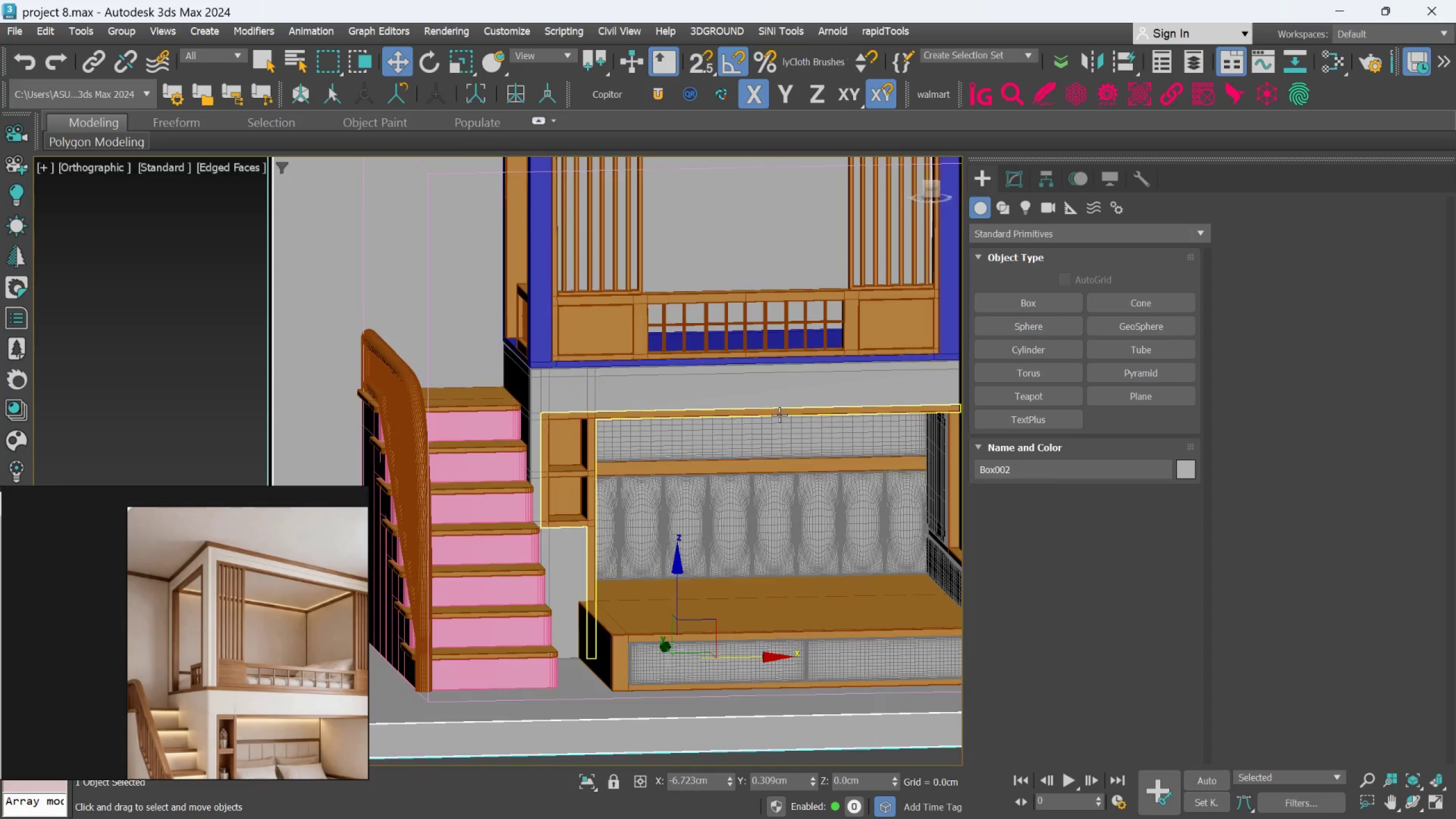 
scroll: coordinate [704, 326], scroll_direction: down, amount: 2.0
 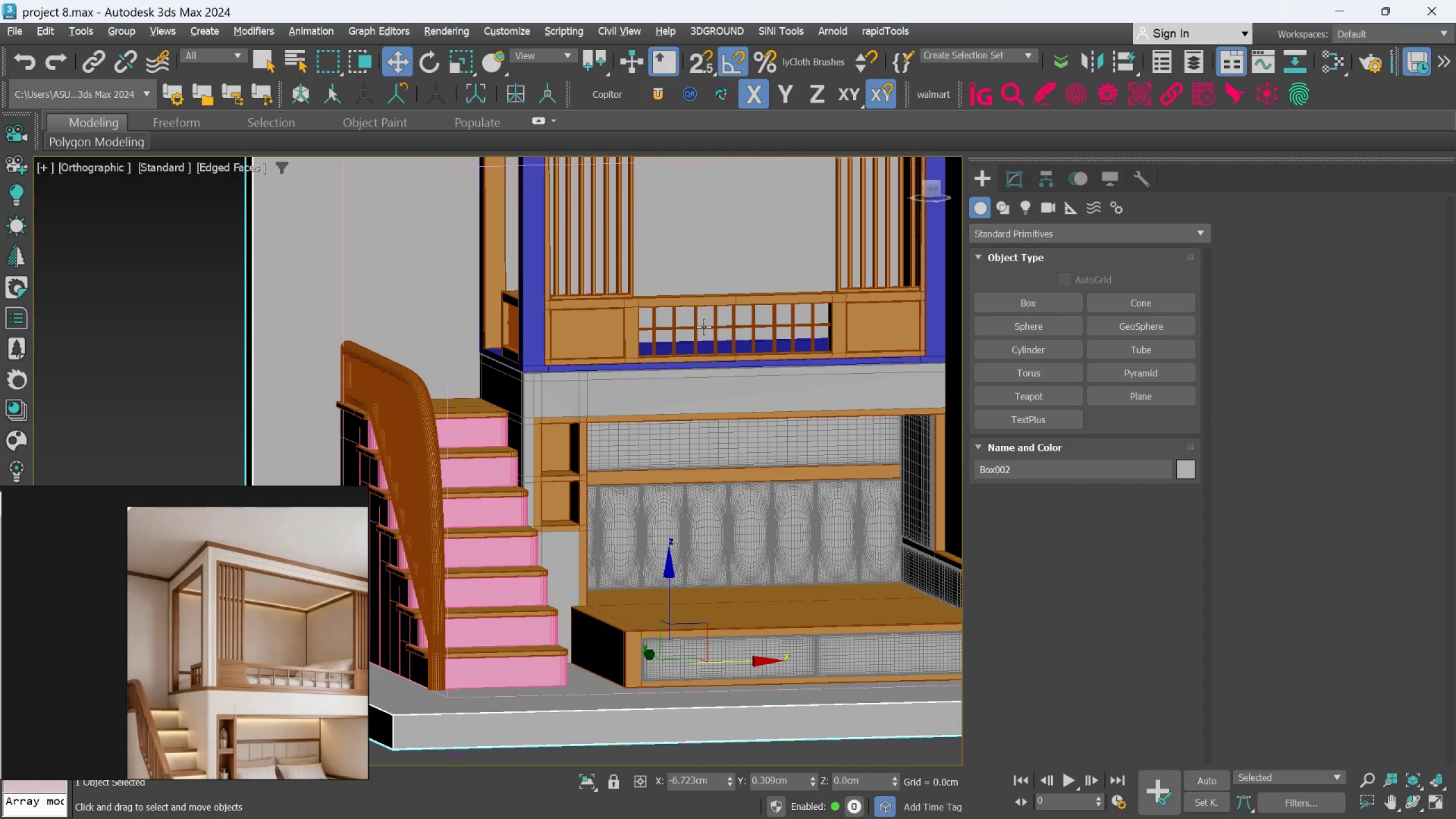 
scroll: coordinate [715, 457], scroll_direction: up, amount: 4.0
 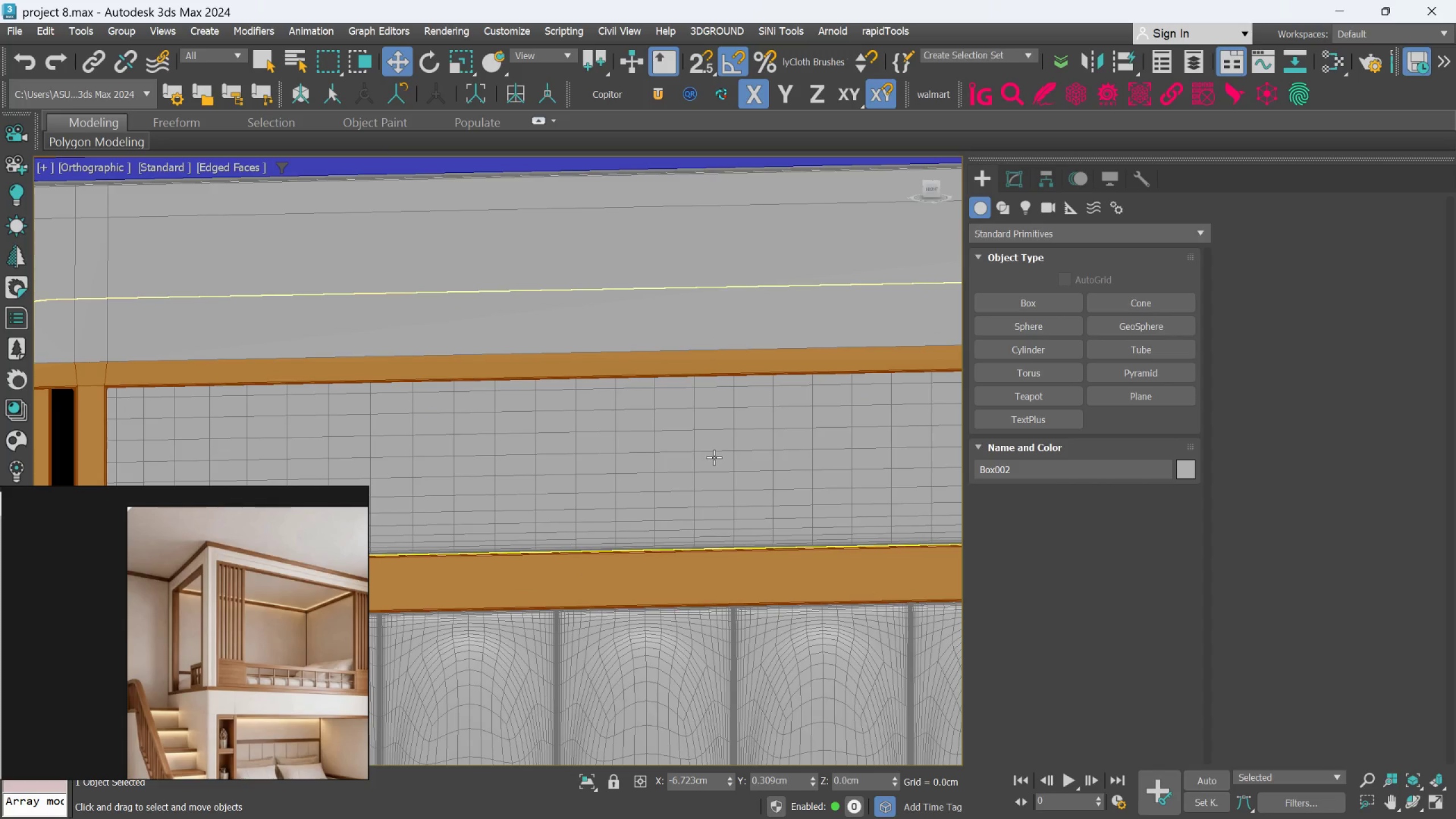 
scroll: coordinate [776, 422], scroll_direction: down, amount: 3.0
 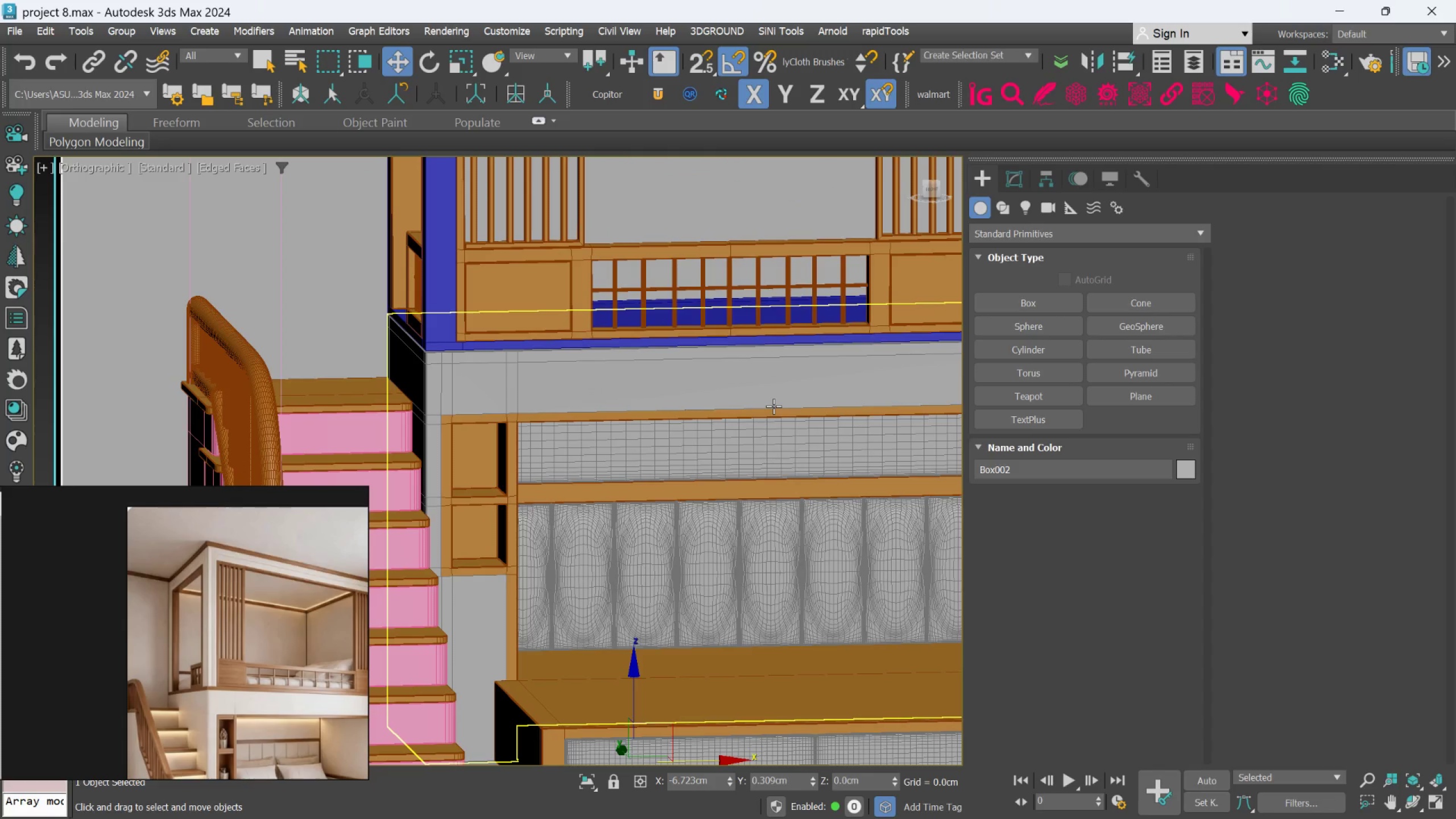 
key(F4)
 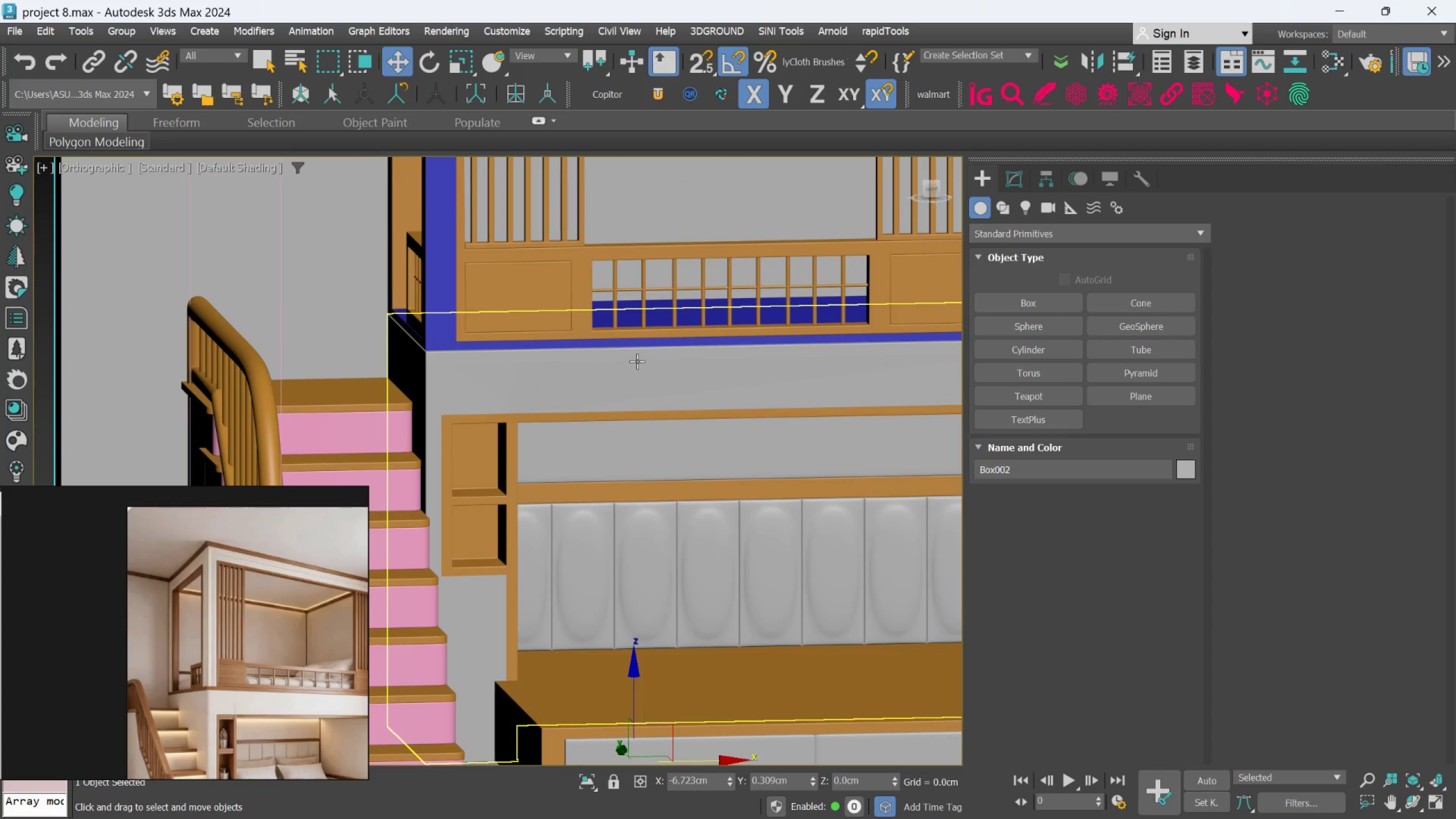 
hold_key(key=AltLeft, duration=1.05)
 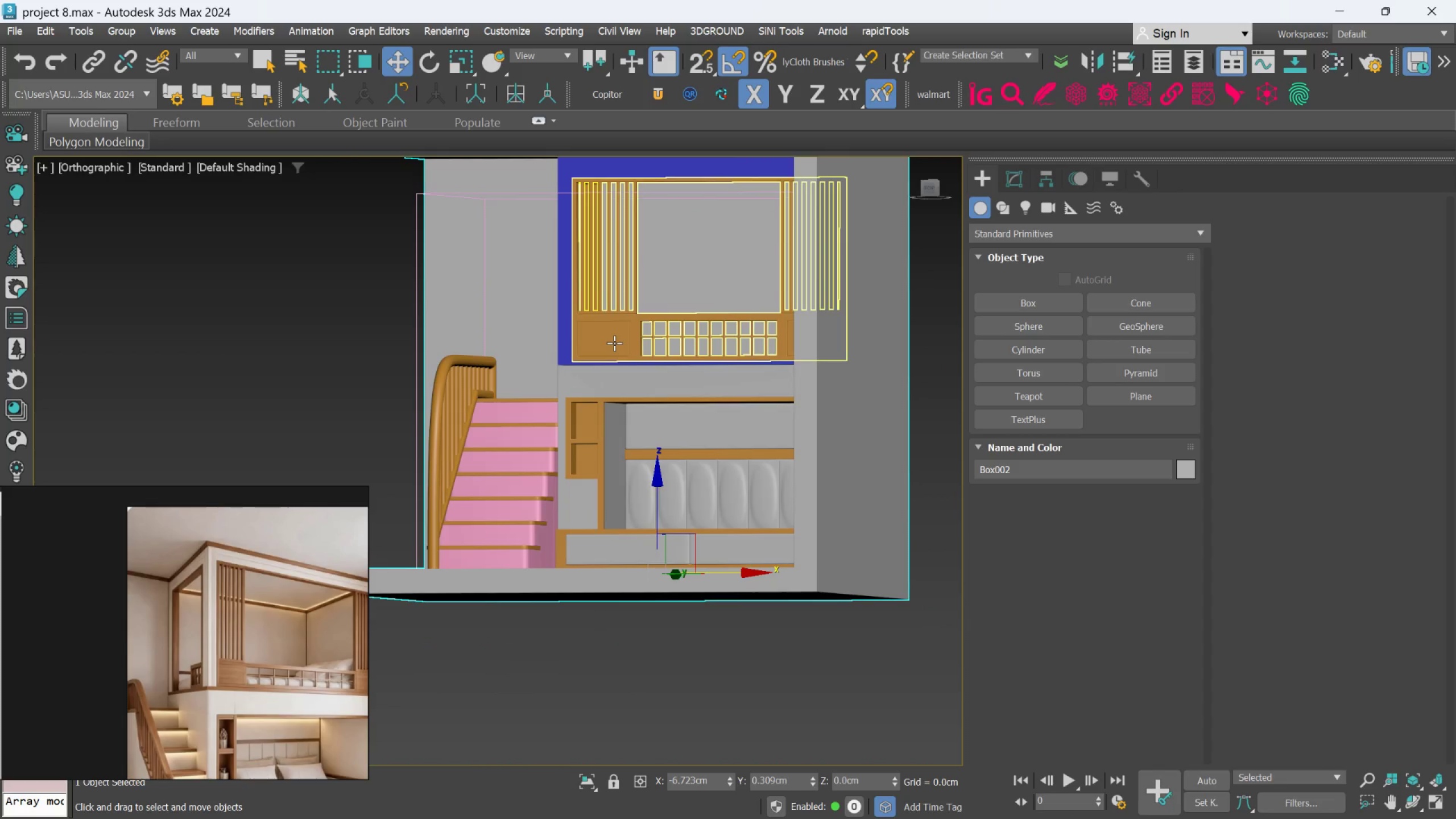 
scroll: coordinate [636, 359], scroll_direction: down, amount: 2.0
 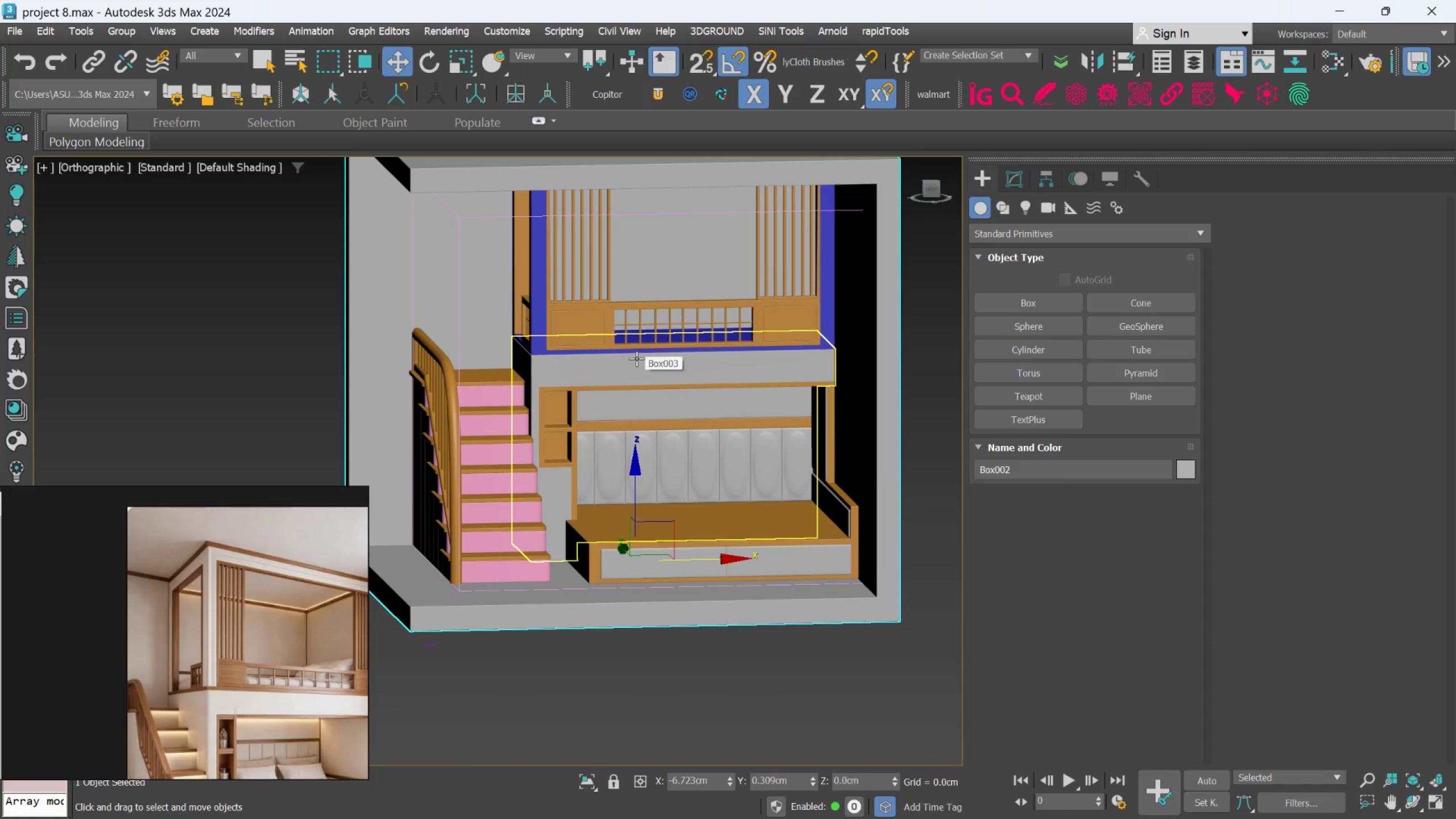 
key(F)
 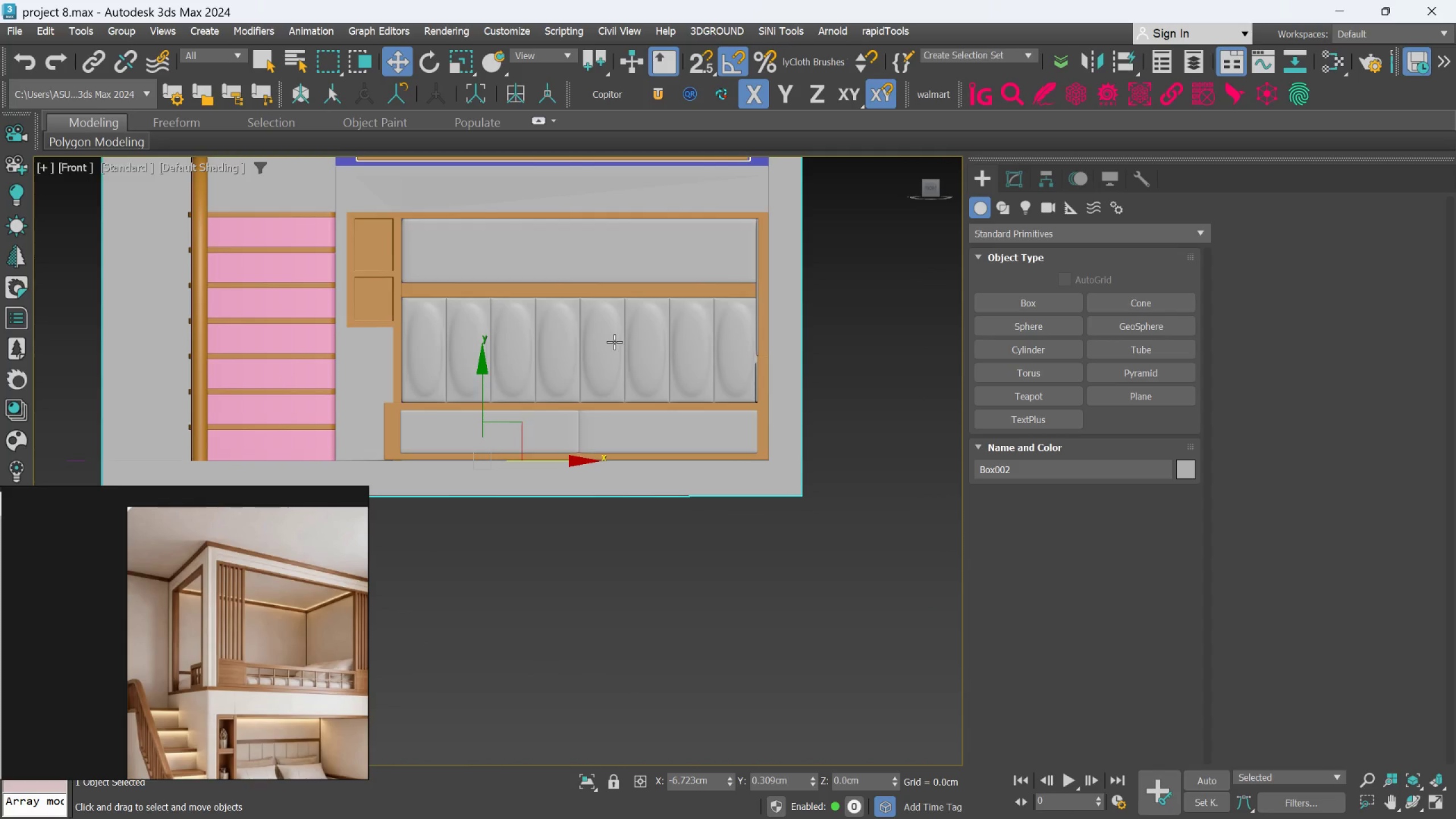 
scroll: coordinate [614, 342], scroll_direction: down, amount: 2.0
 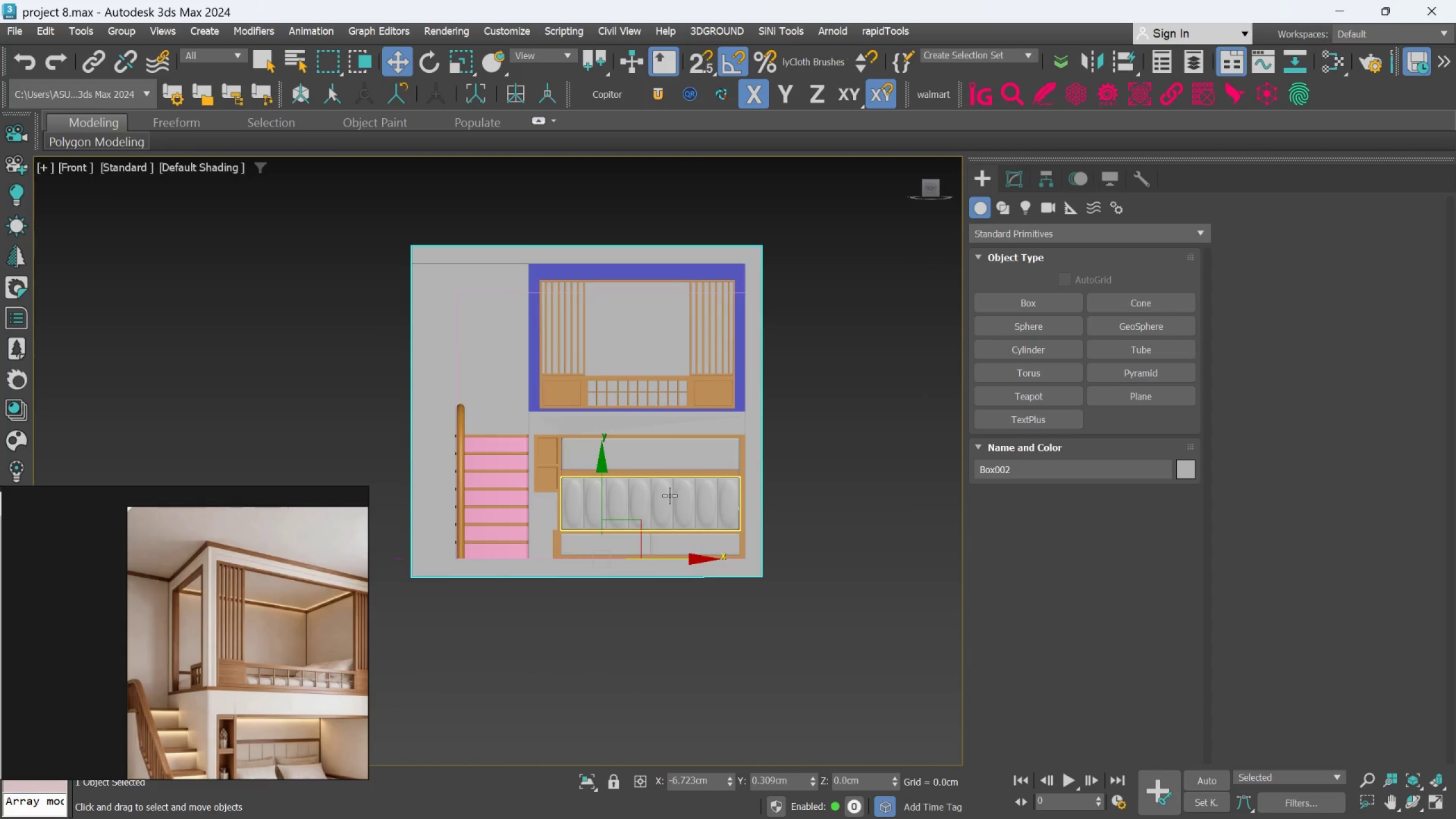 
scroll: coordinate [461, 474], scroll_direction: up, amount: 7.0
 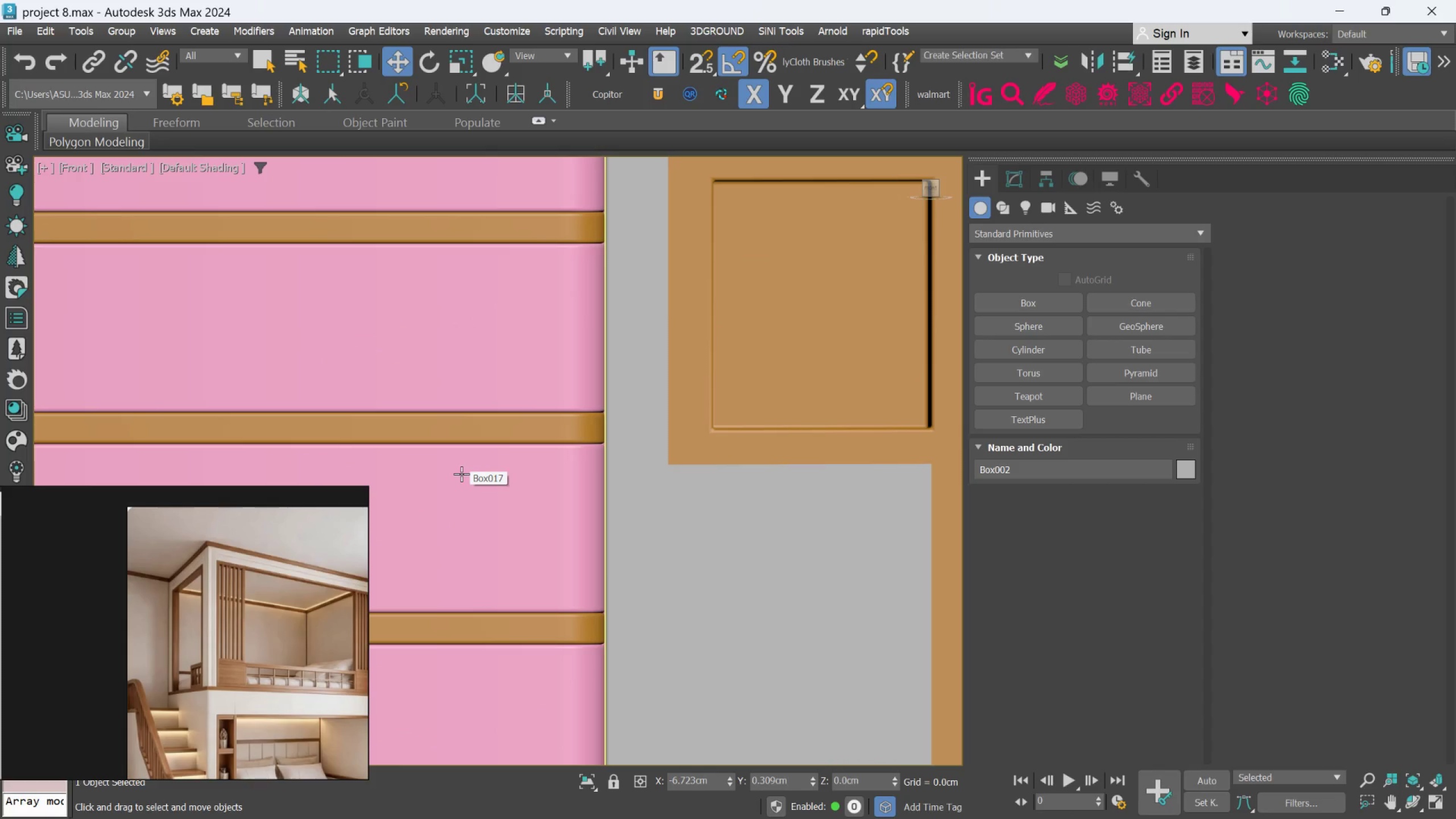 
scroll: coordinate [466, 472], scroll_direction: down, amount: 5.0
 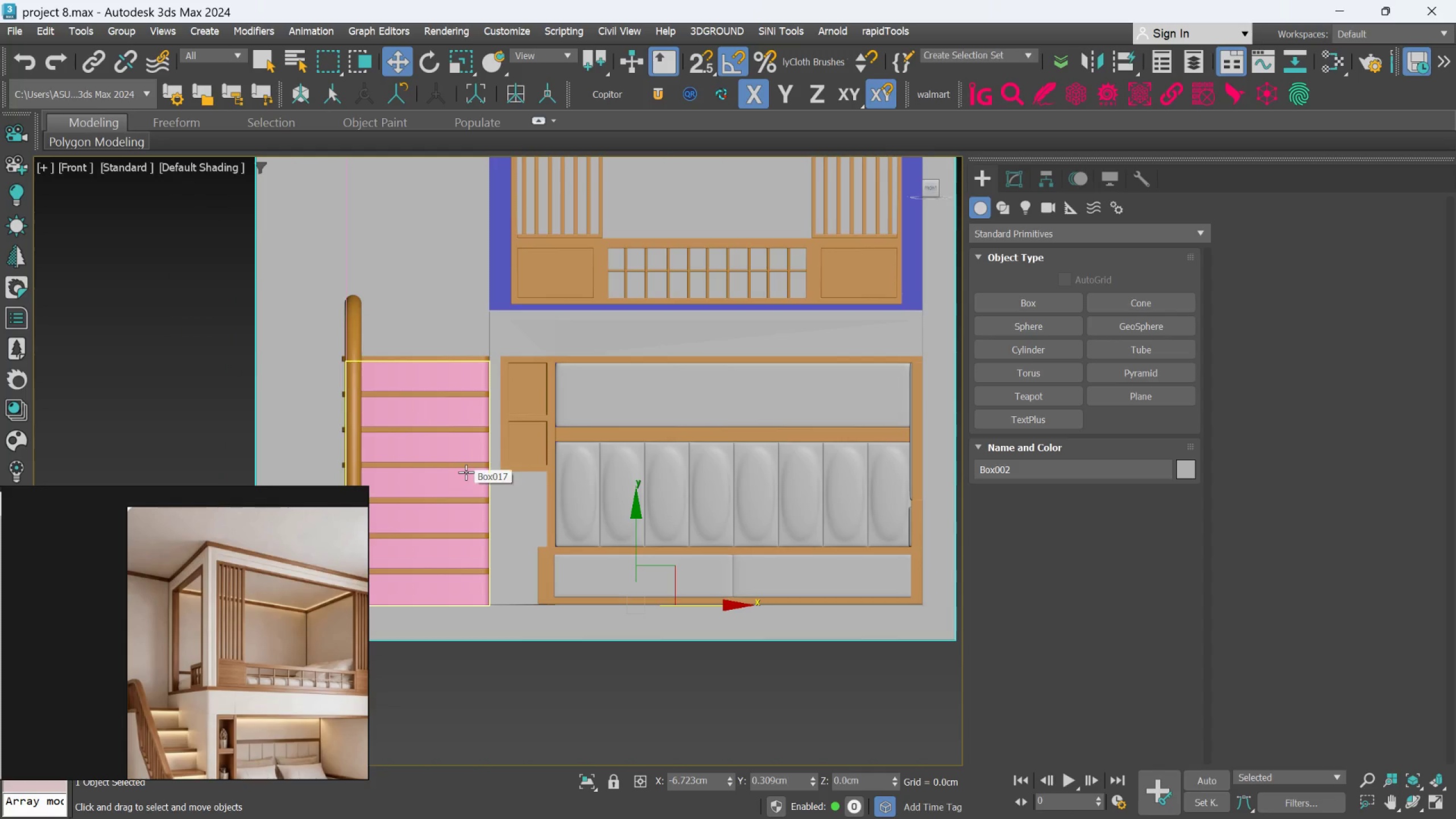 
hold_key(key=AltLeft, duration=0.81)
 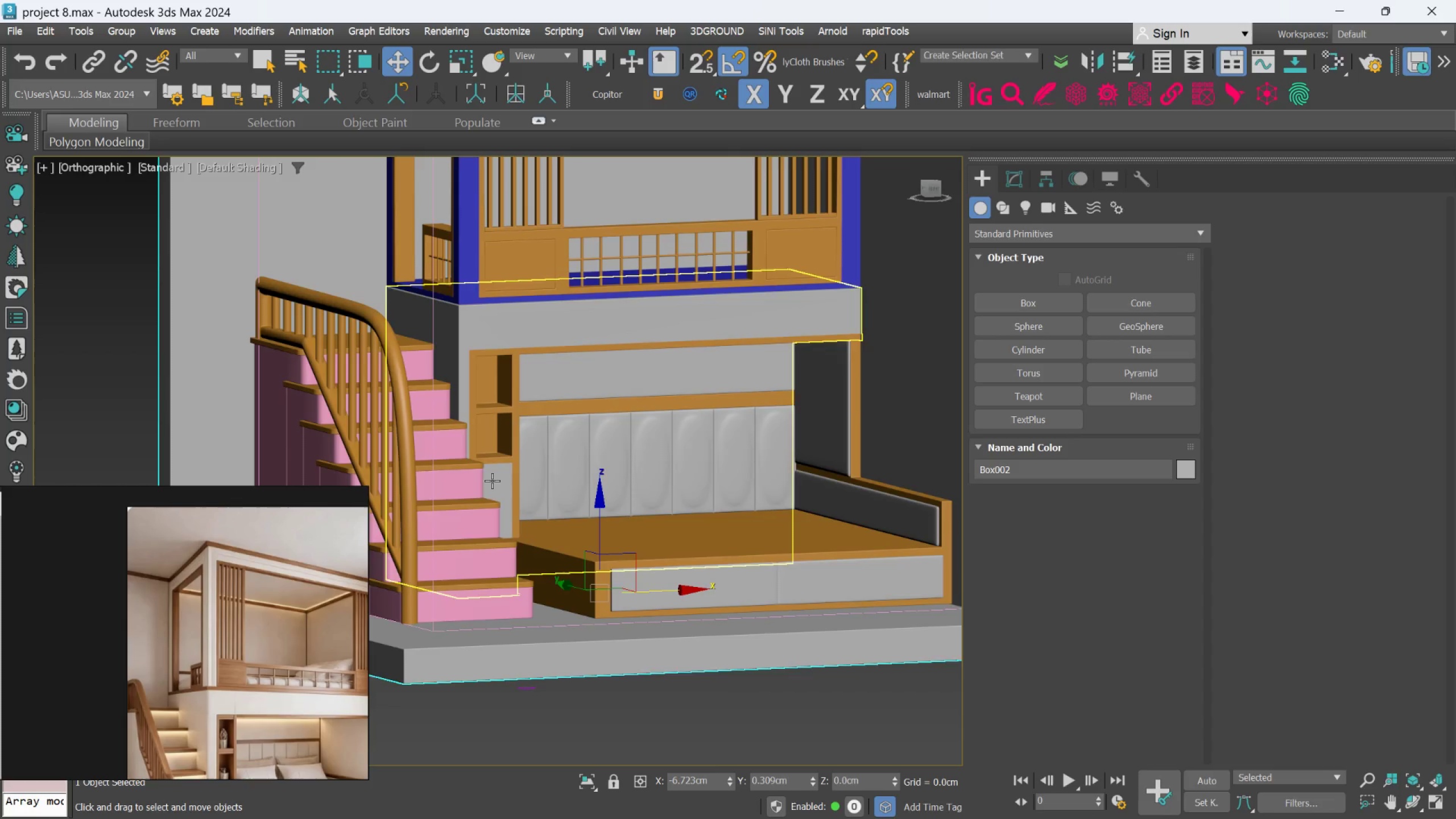 
hold_key(key=AltLeft, duration=0.76)
 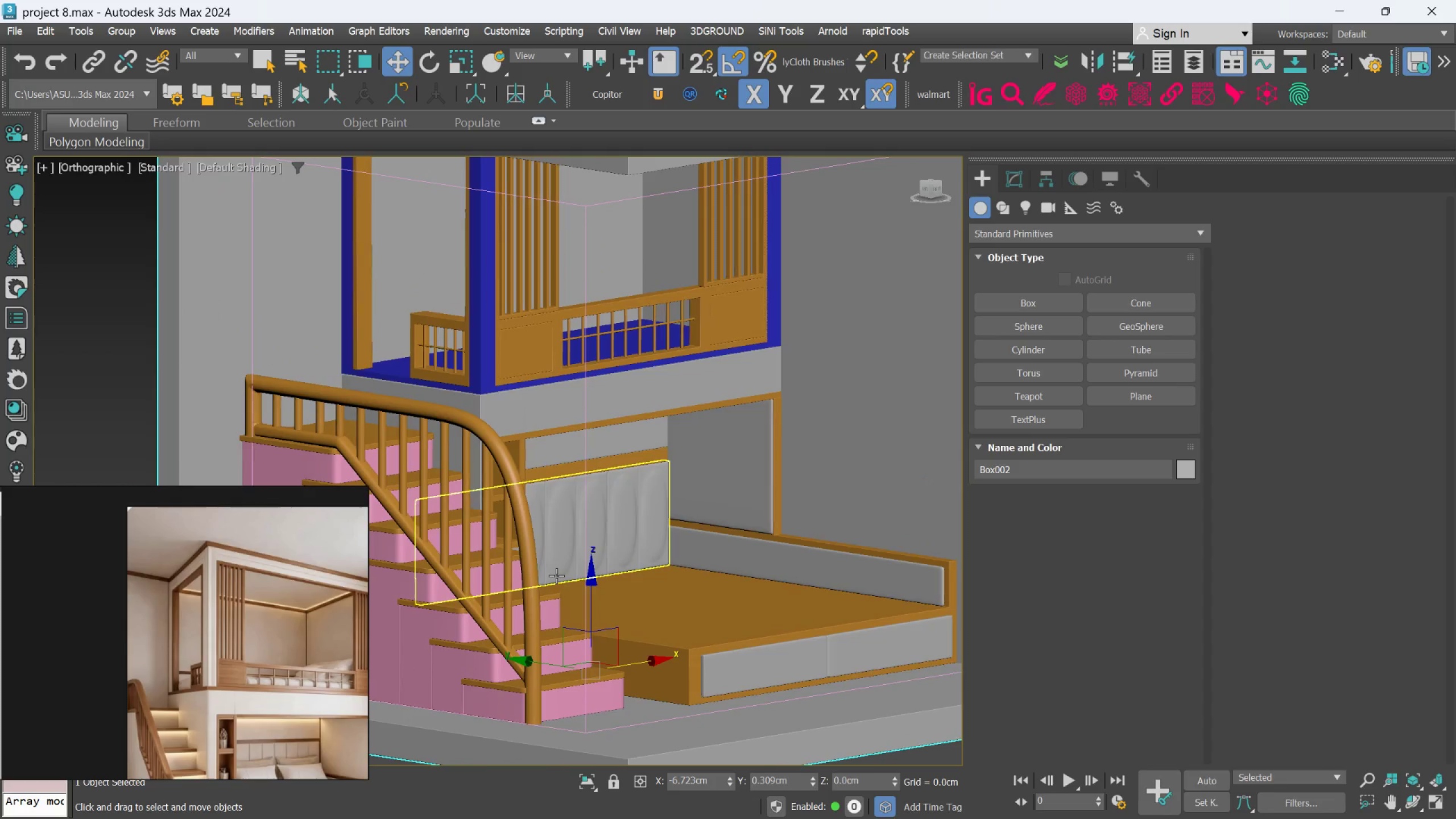 
key(Alt+AltLeft)
 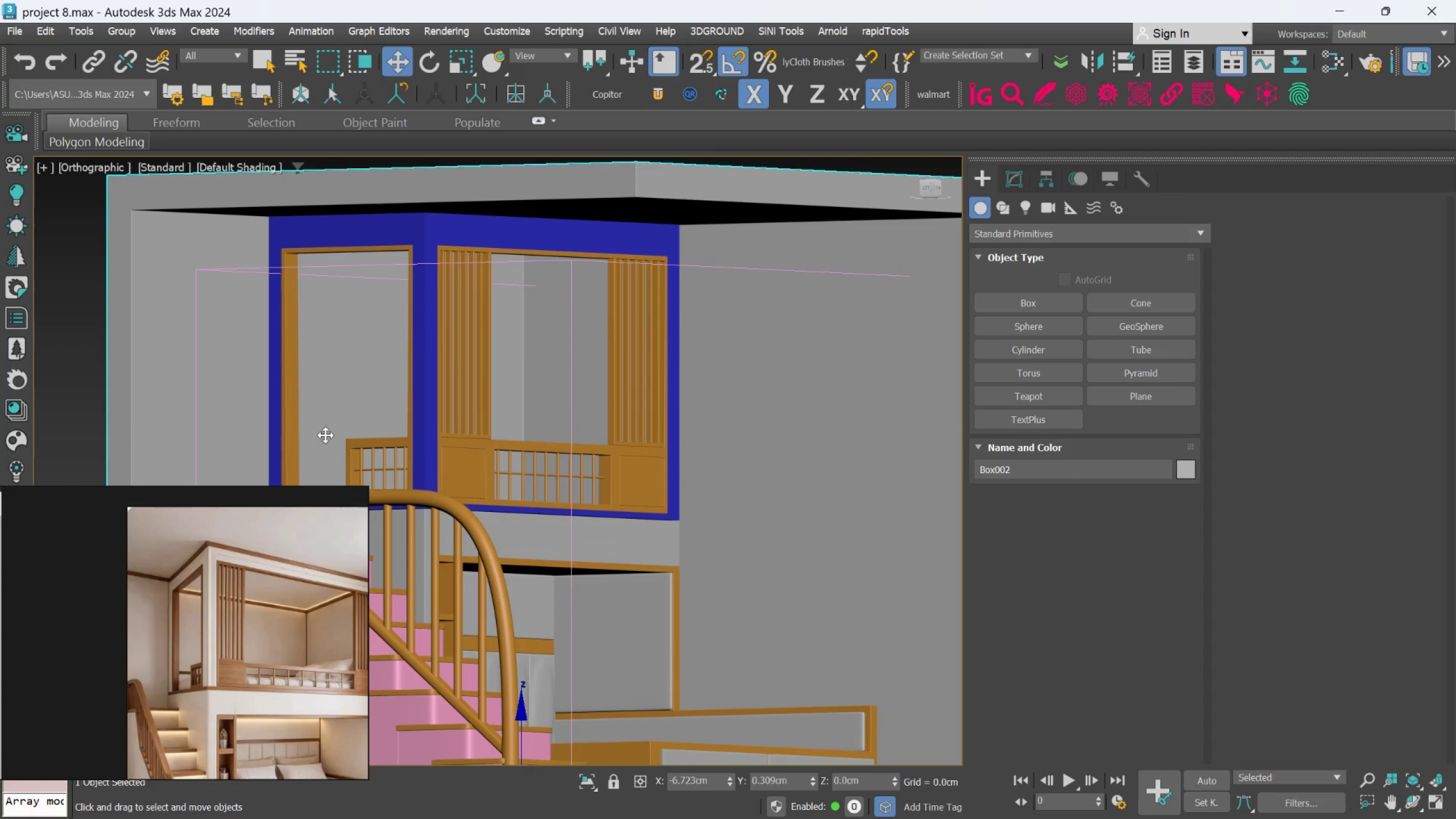 
scroll: coordinate [343, 390], scroll_direction: up, amount: 1.0
 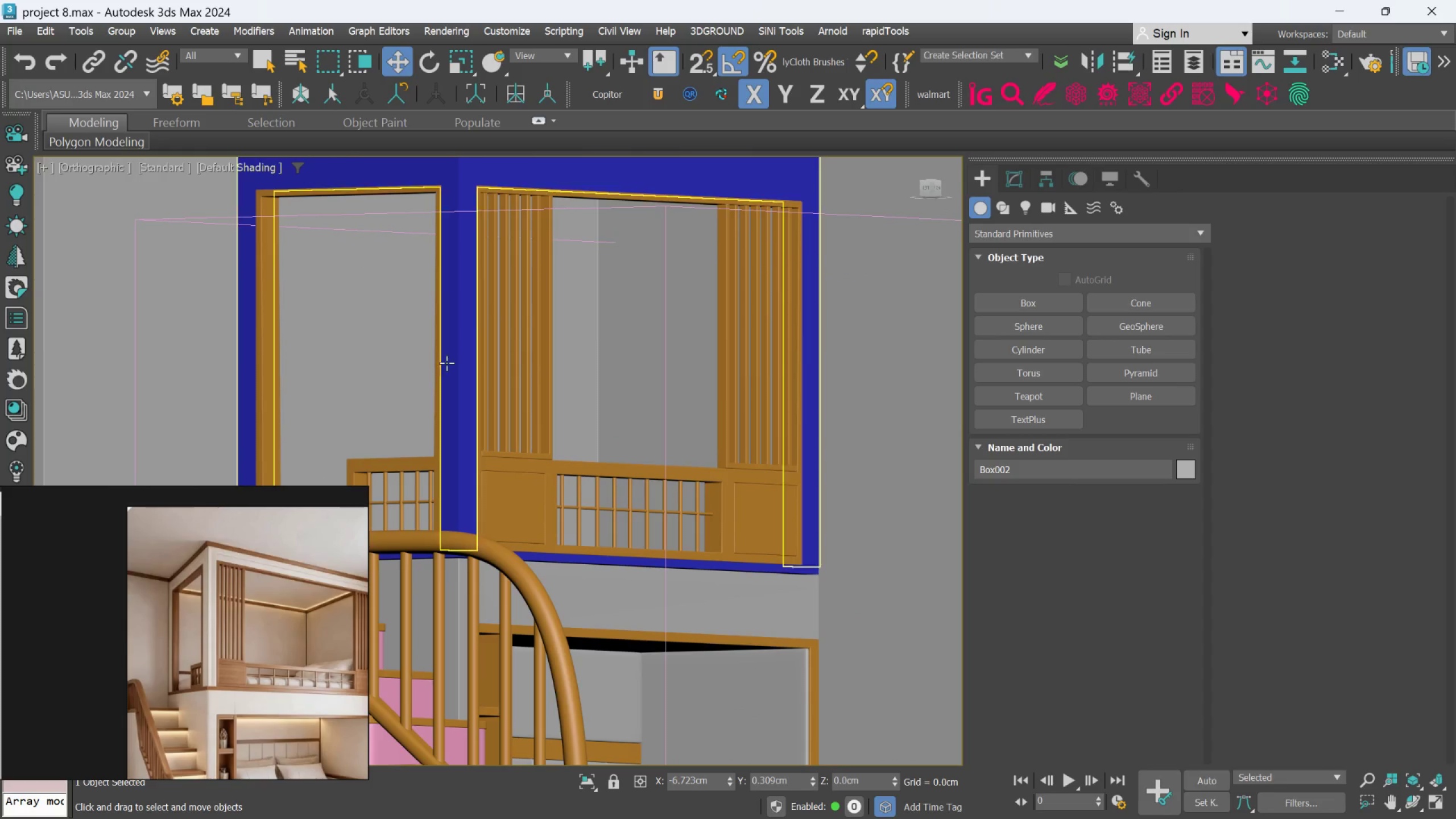 
left_click([452, 361])
 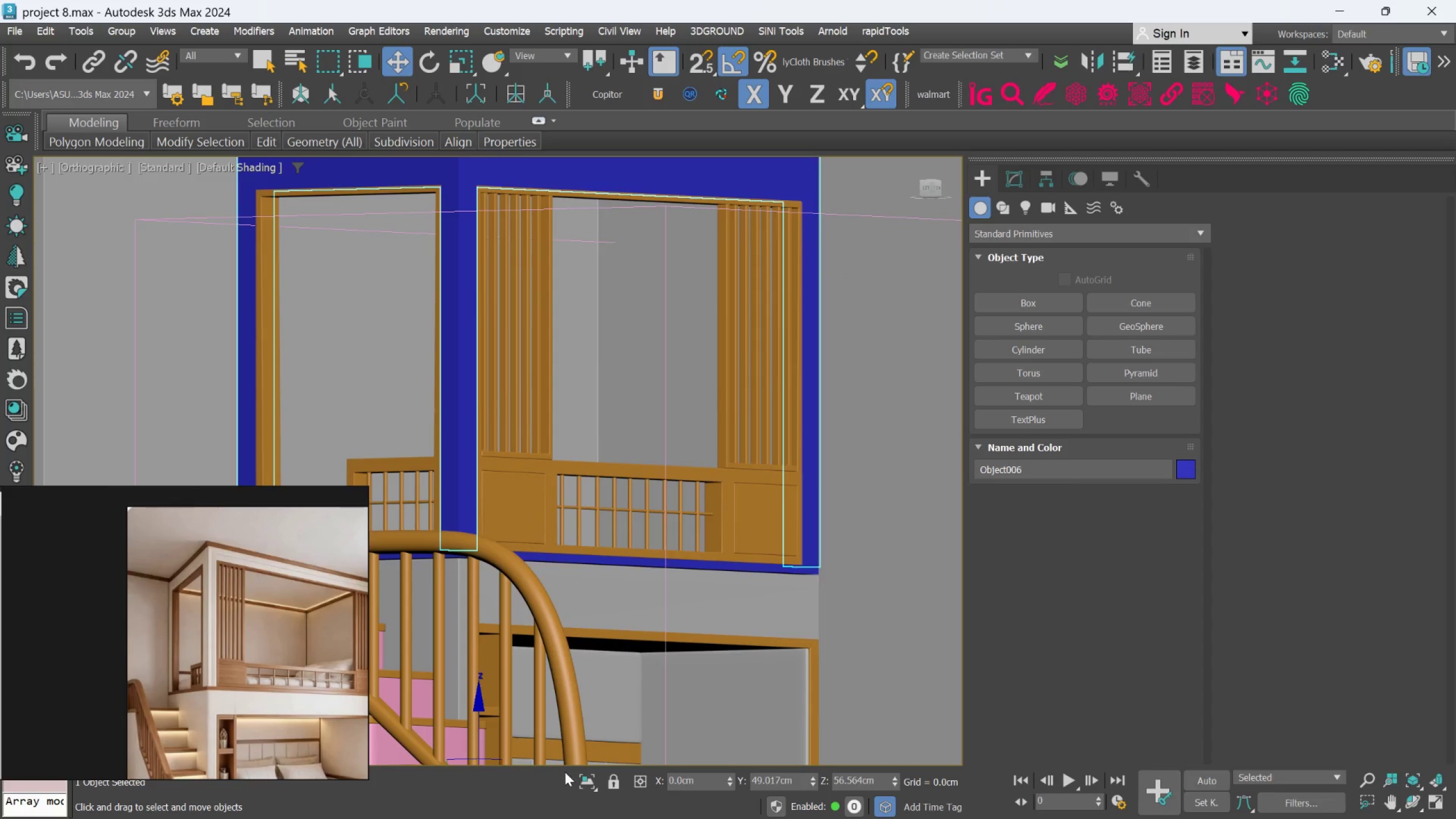 
left_click([577, 776])
 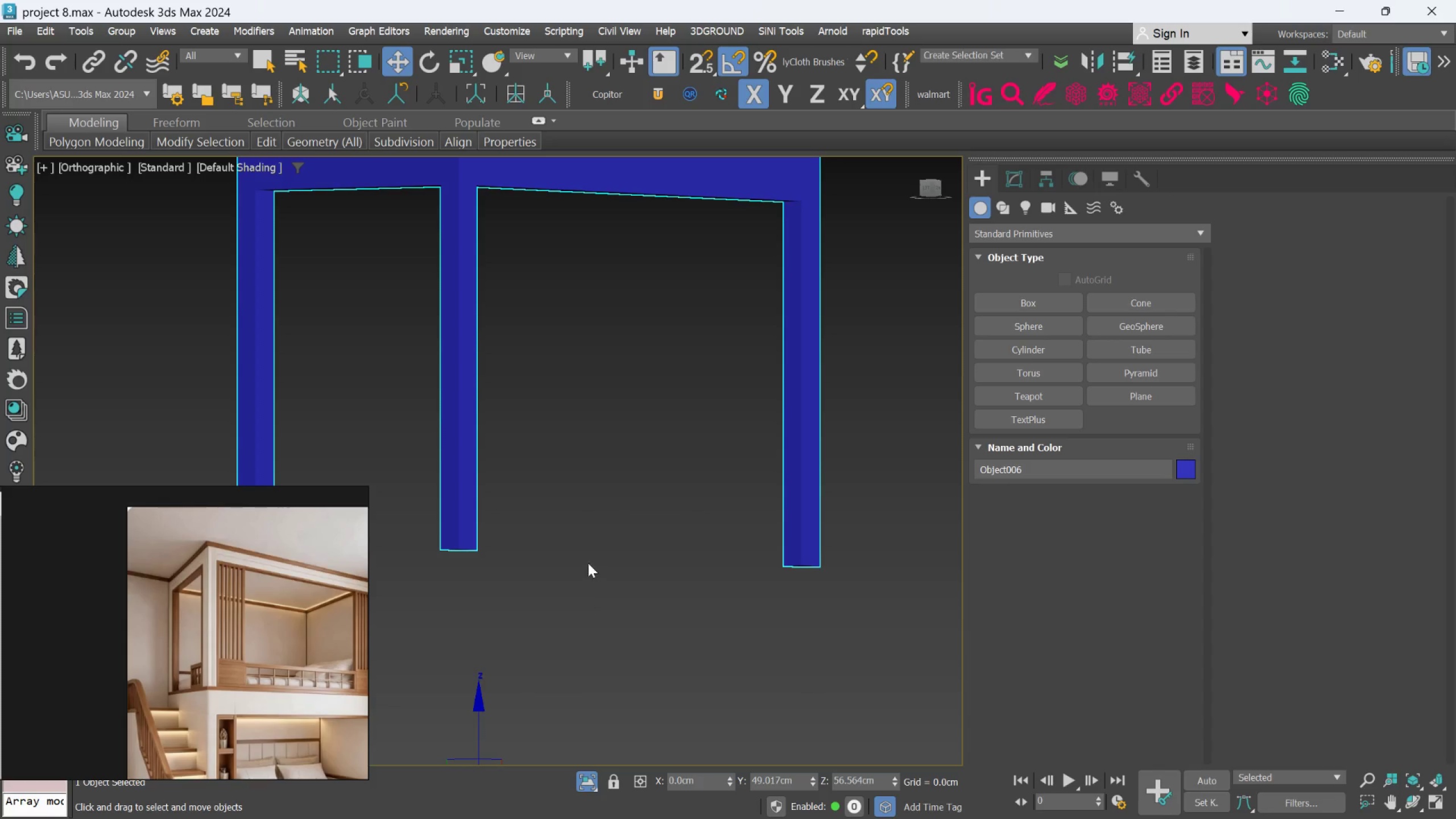 
hold_key(key=AltLeft, duration=0.49)
 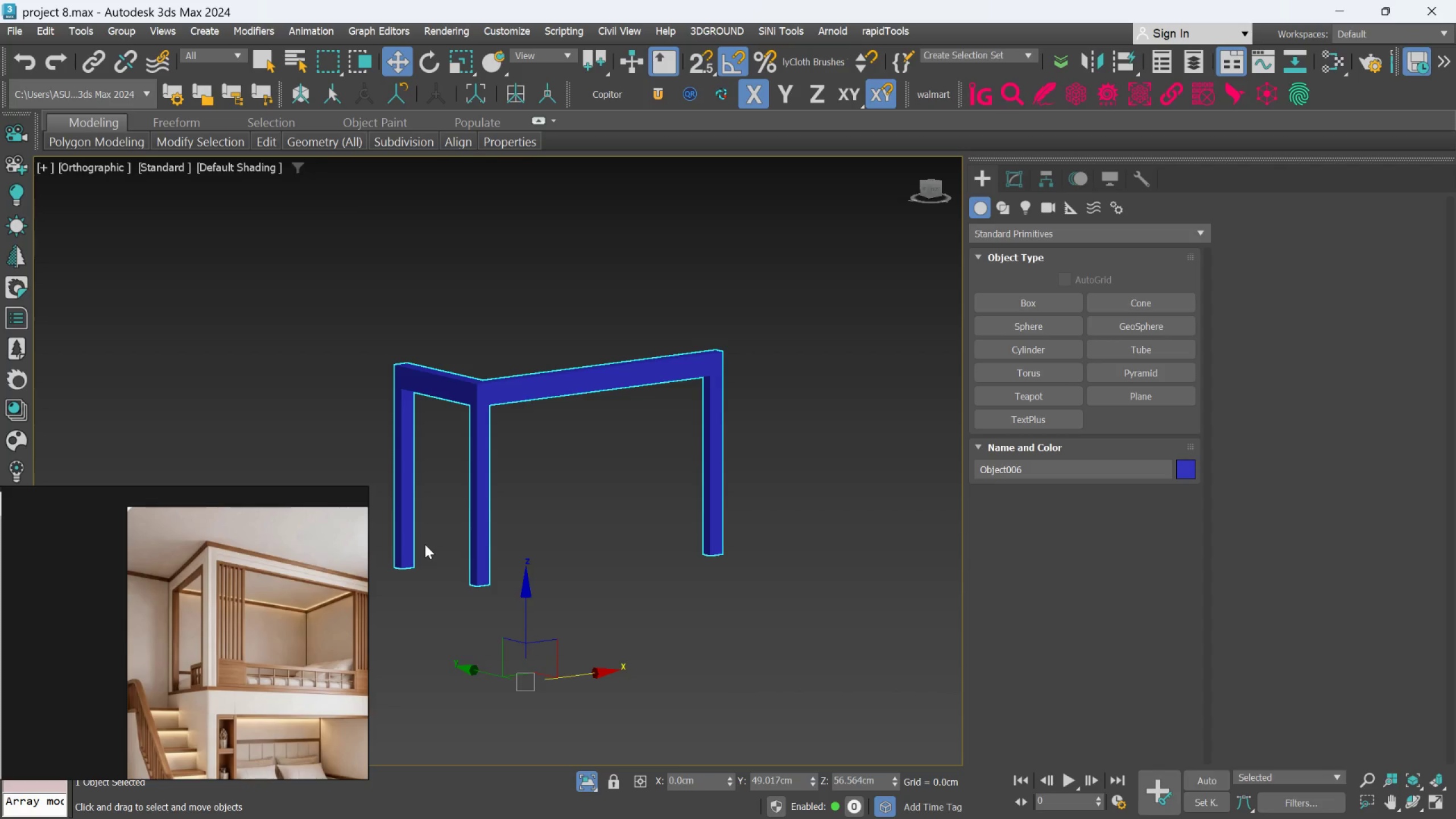 
scroll: coordinate [588, 563], scroll_direction: down, amount: 2.0
 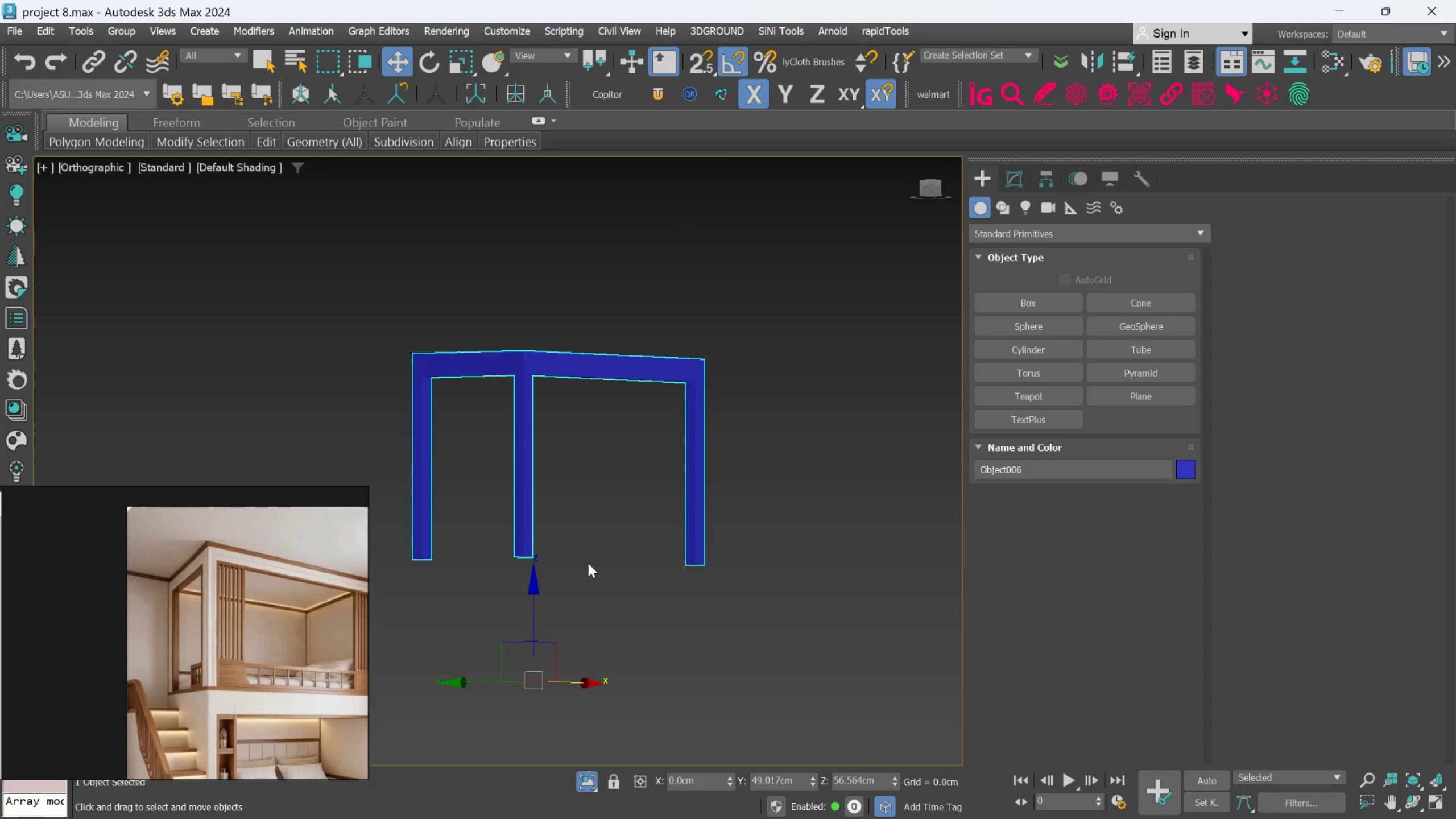 
key(F4)
 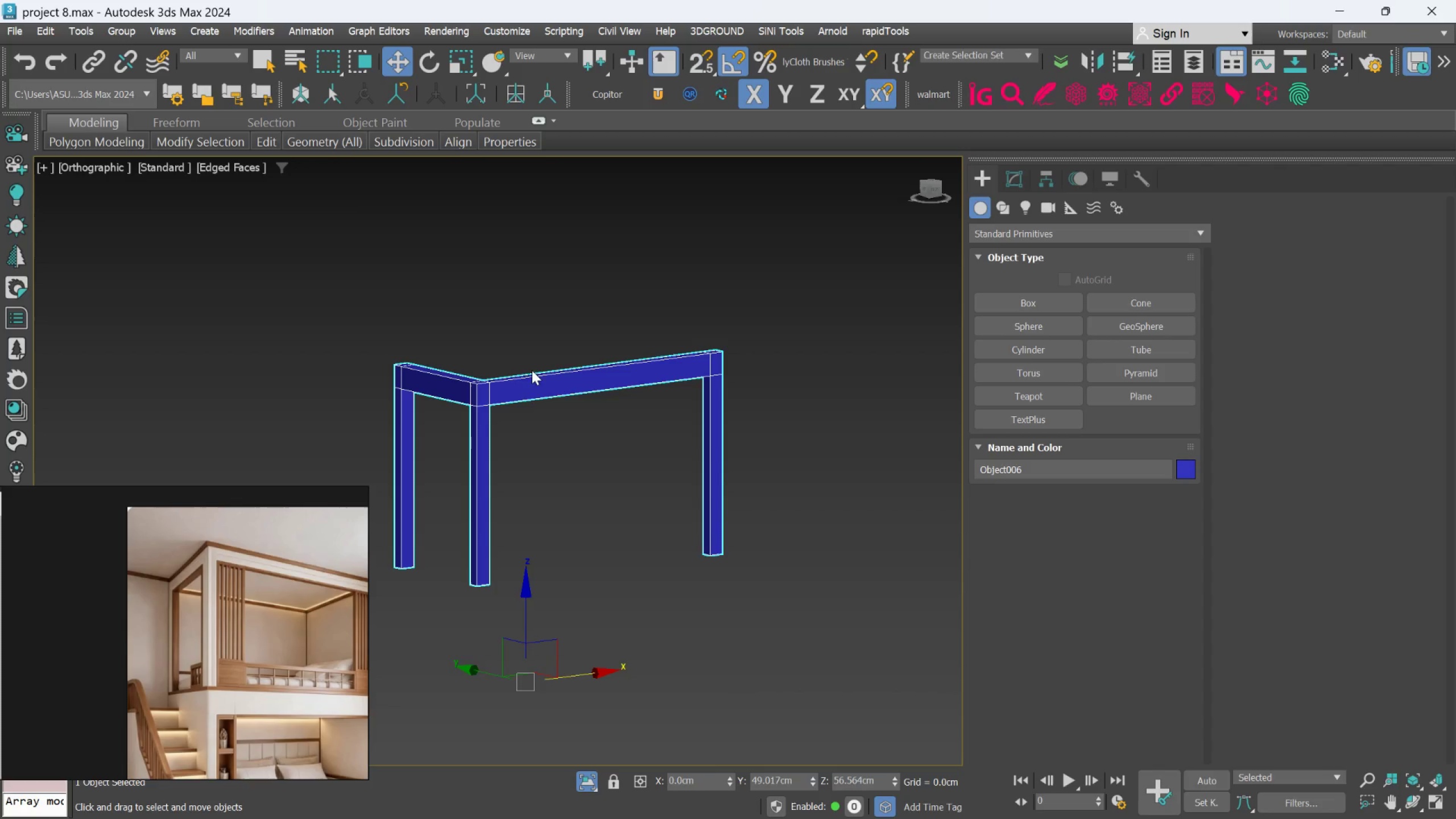 
scroll: coordinate [378, 406], scroll_direction: up, amount: 5.0
 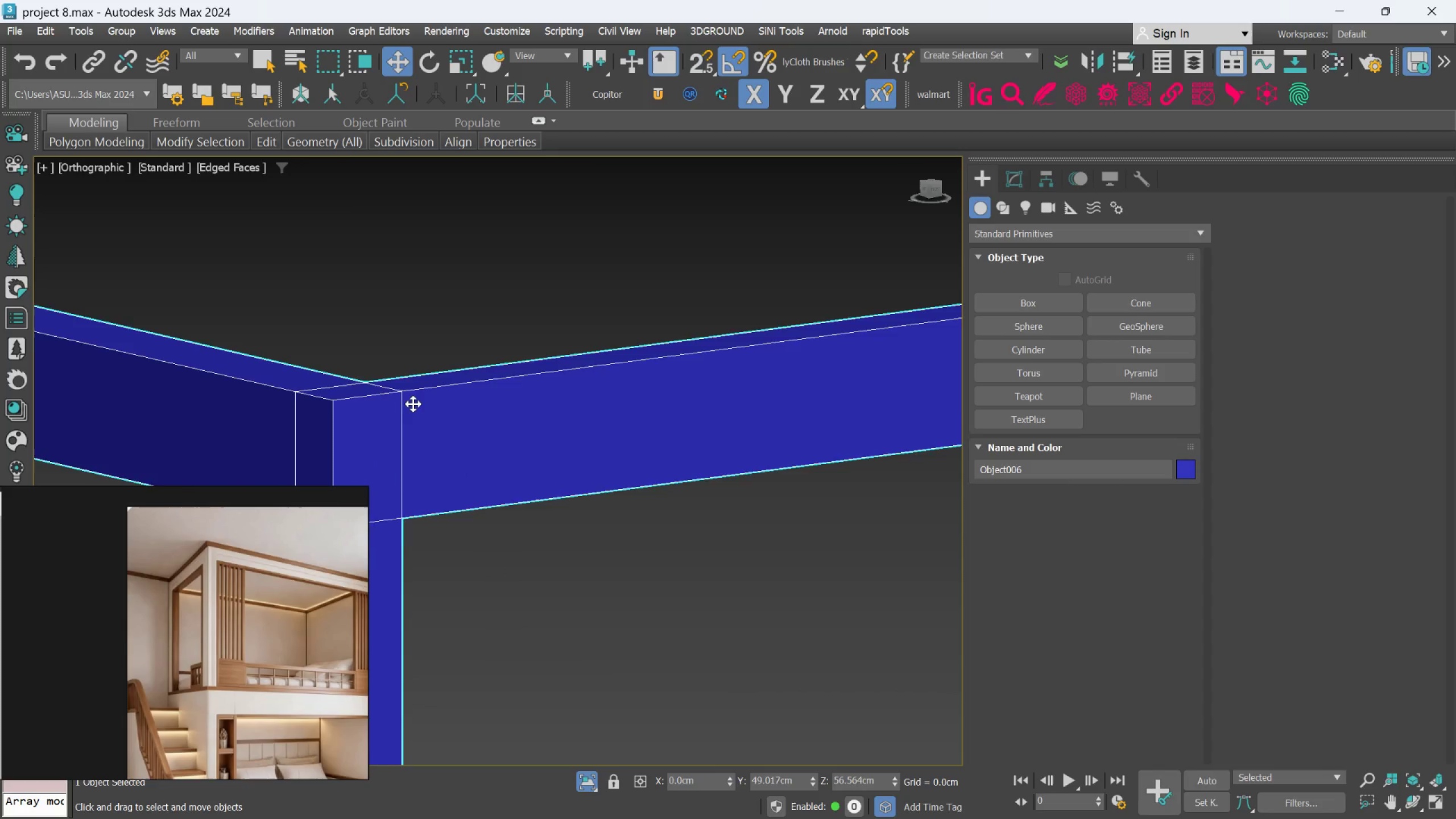 
scroll: coordinate [413, 404], scroll_direction: down, amount: 2.0
 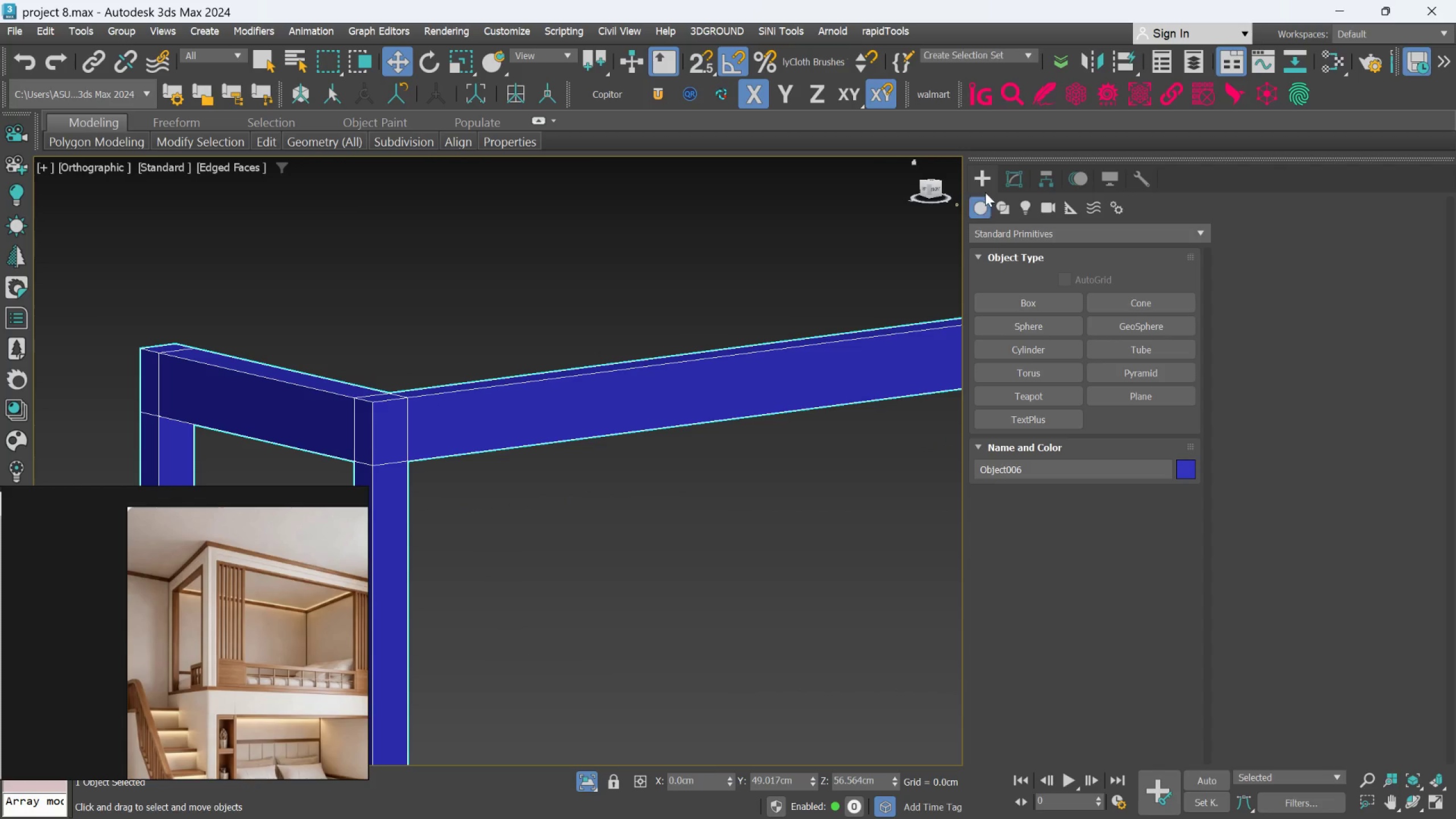 
left_click([1014, 180])
 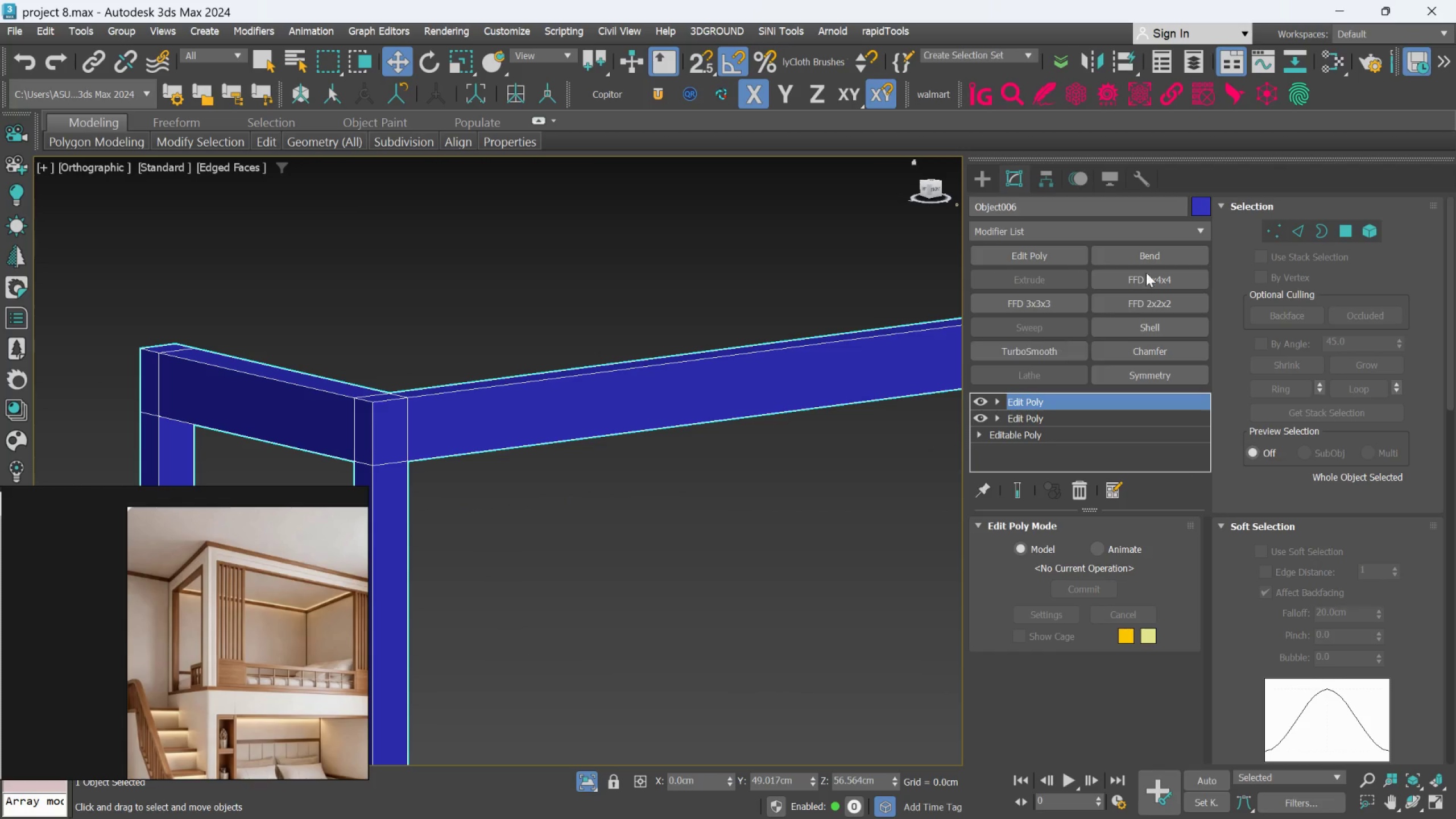 
mouse_move([1276, 254])
 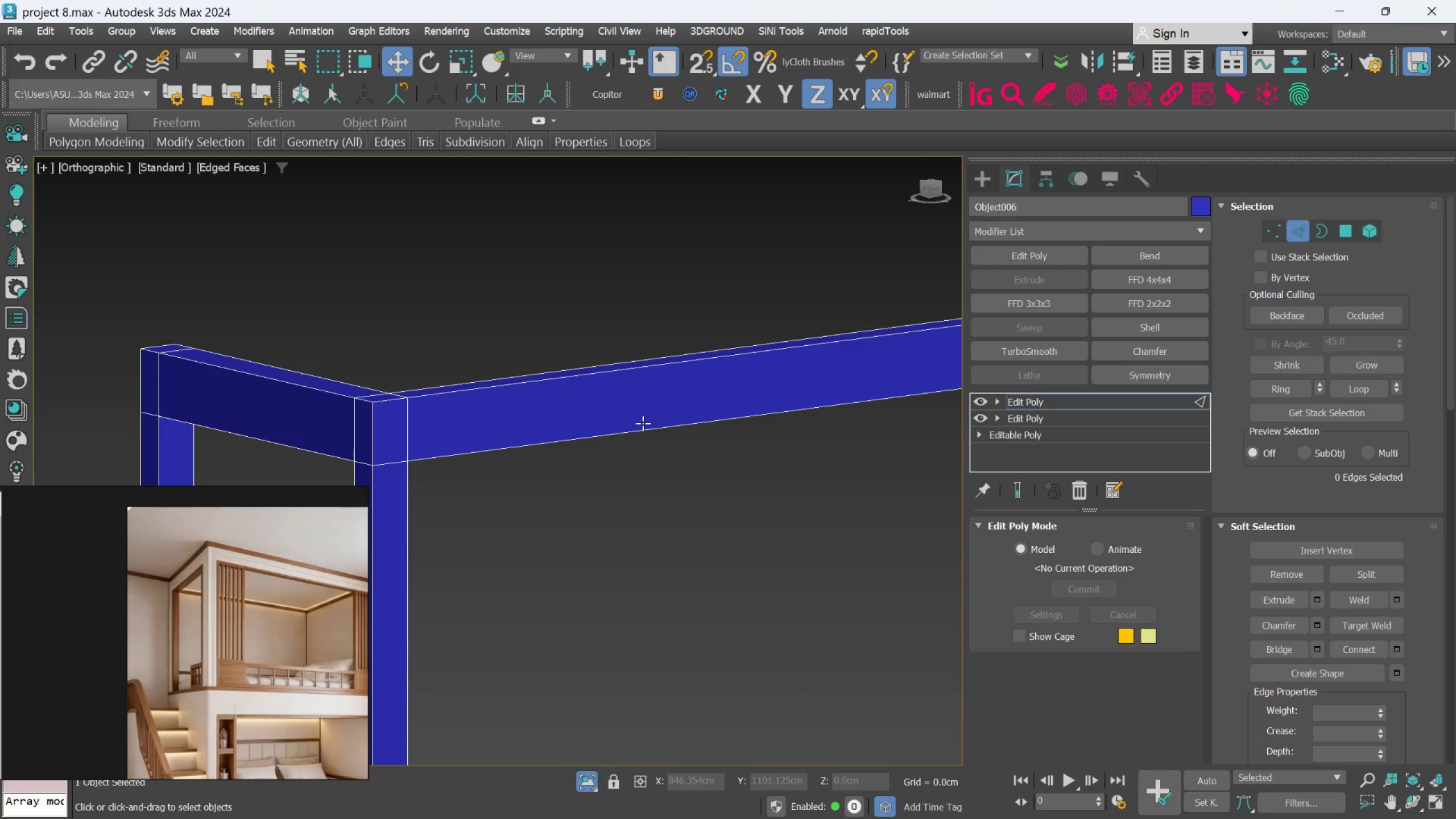 
scroll: coordinate [383, 420], scroll_direction: up, amount: 2.0
 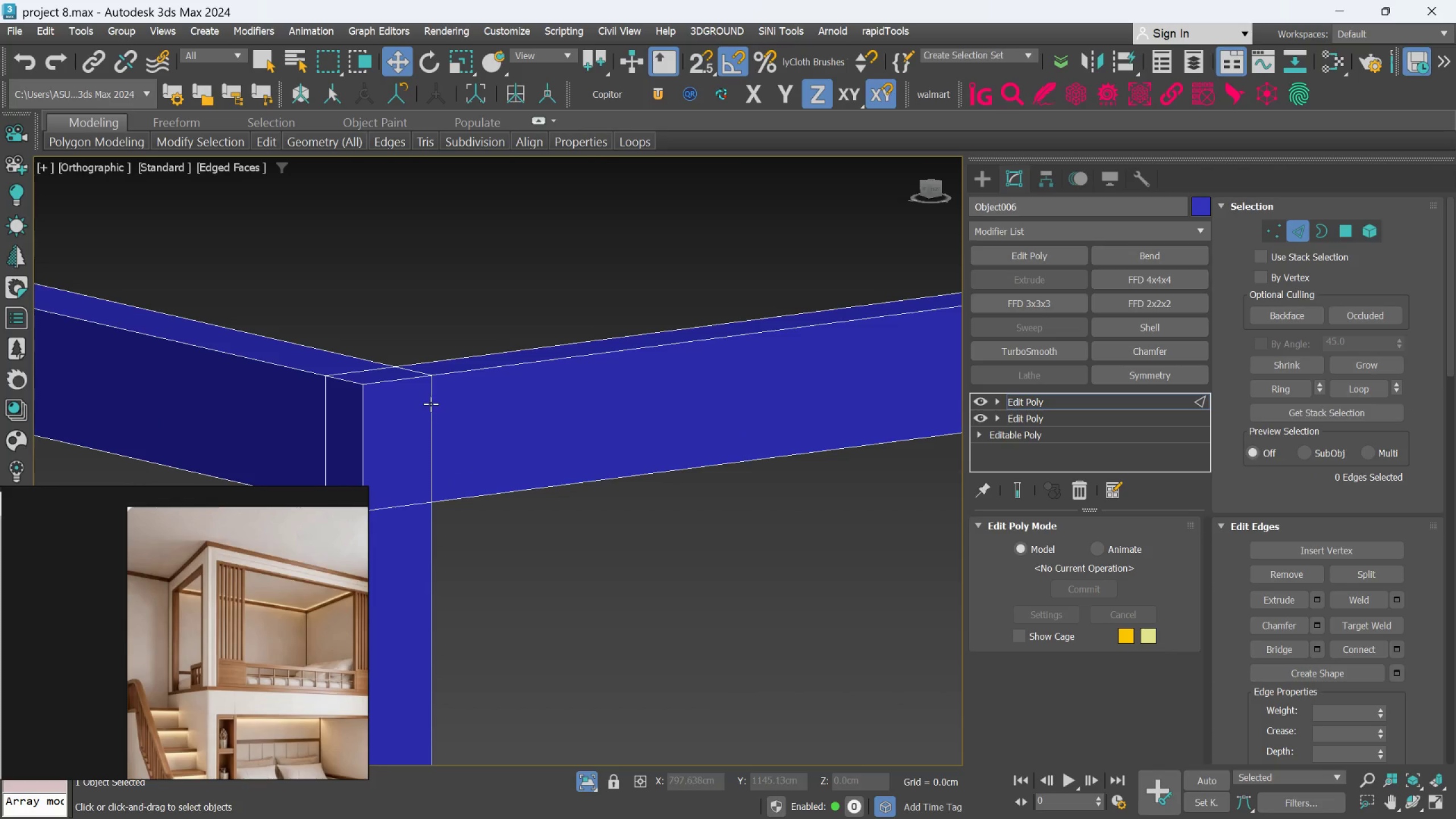 
left_click([431, 404])
 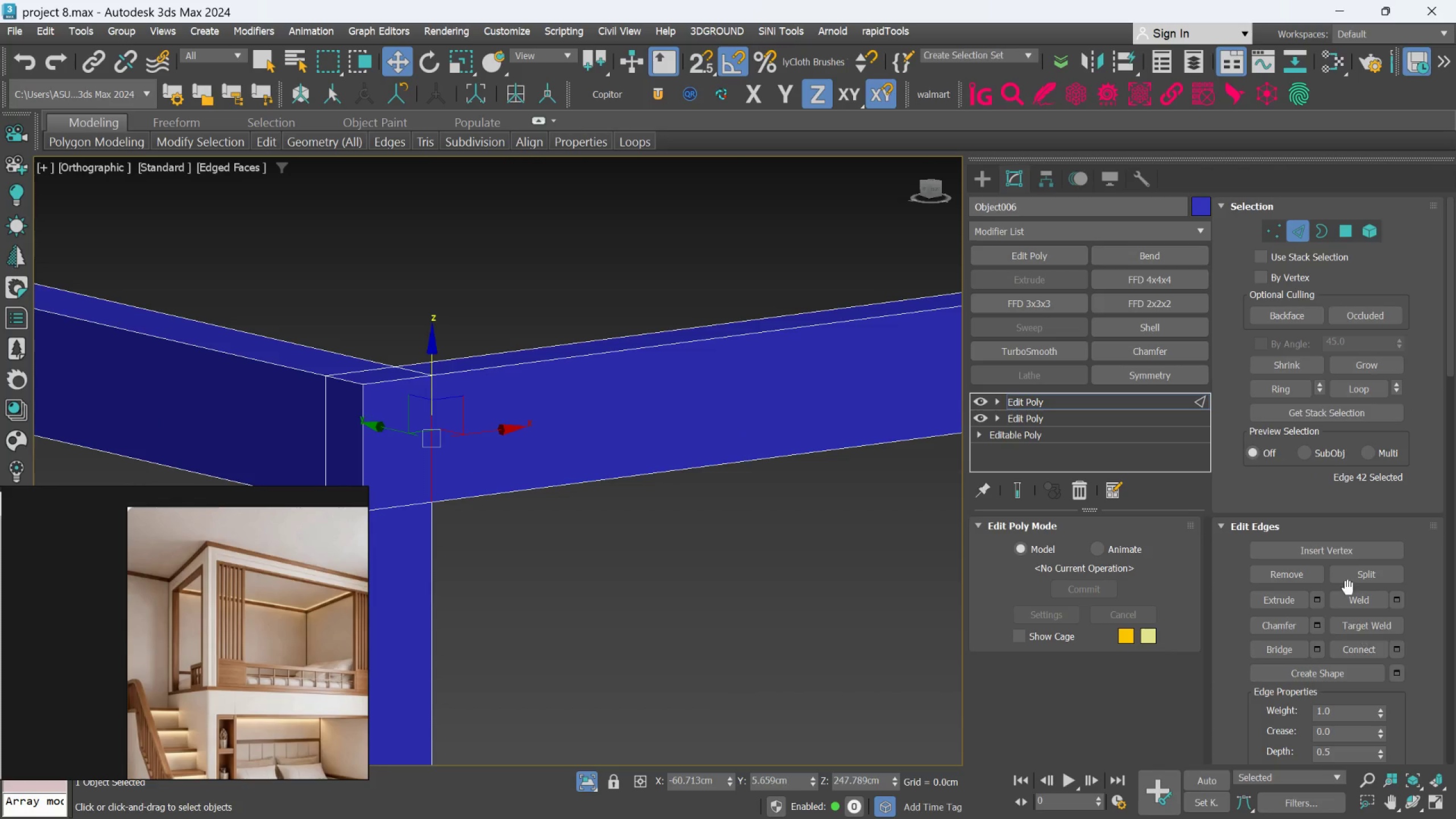 
left_click([1282, 391])
 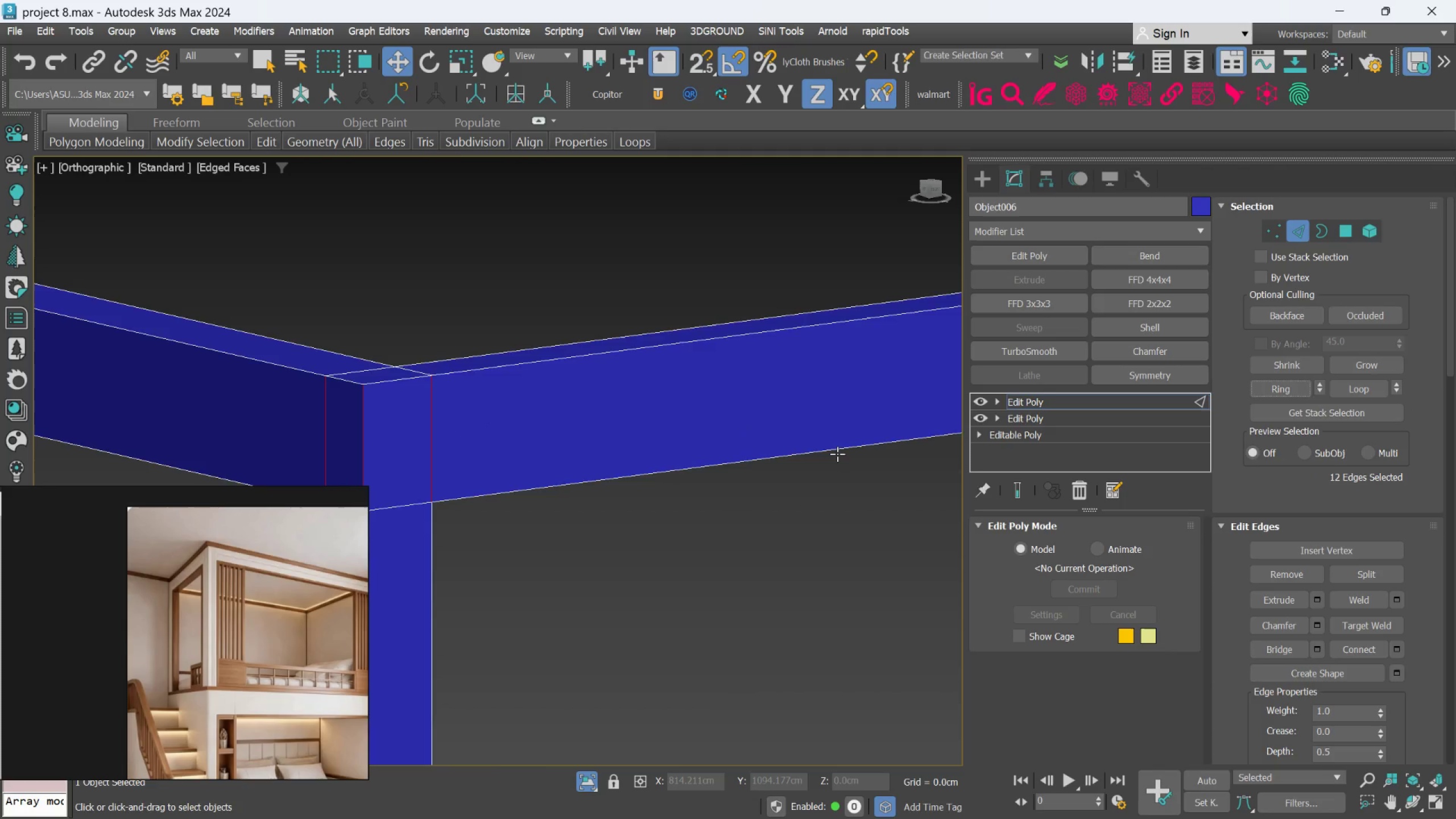 
scroll: coordinate [810, 460], scroll_direction: down, amount: 3.0
 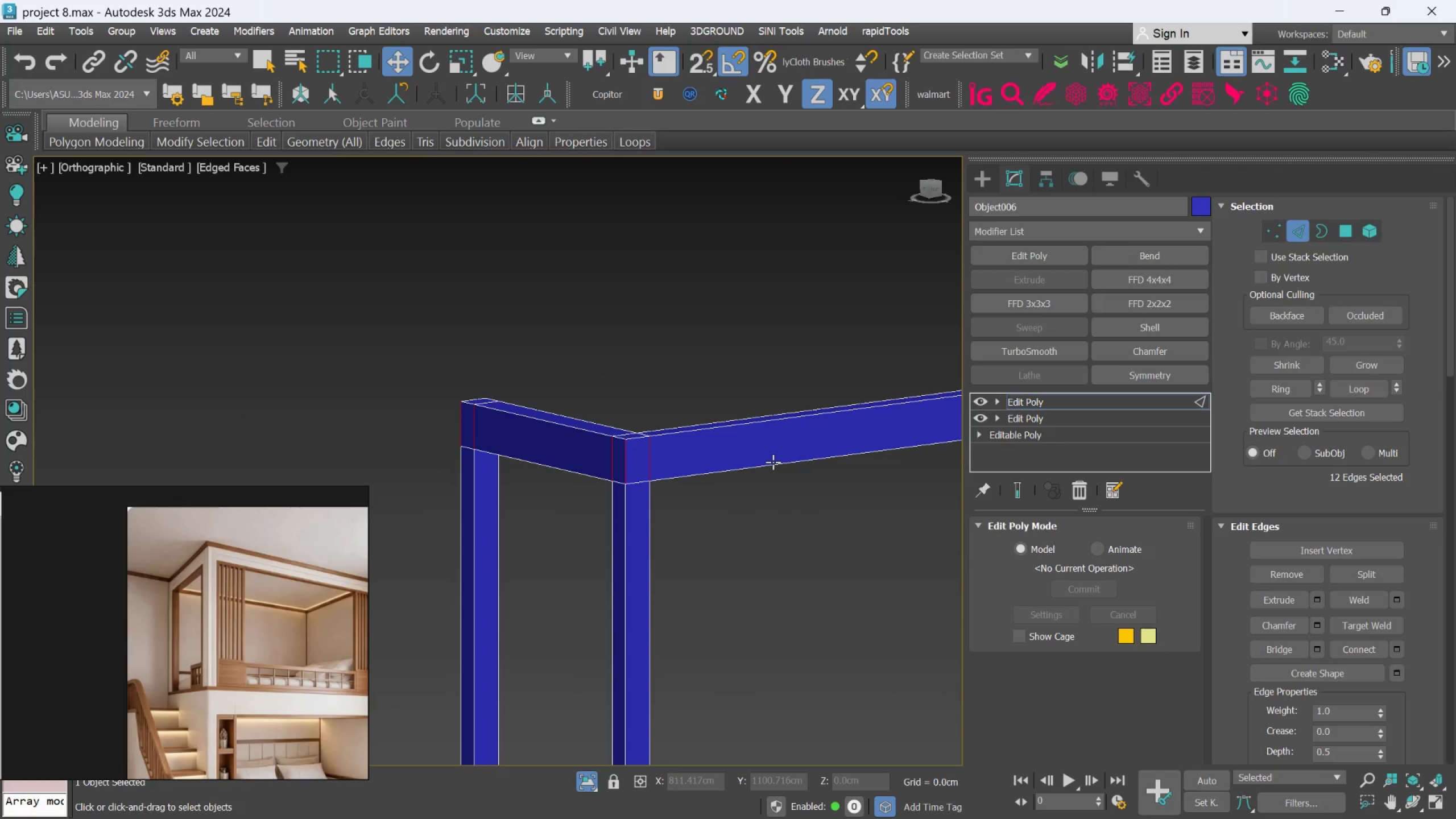 
hold_key(key=AltLeft, duration=1.85)
 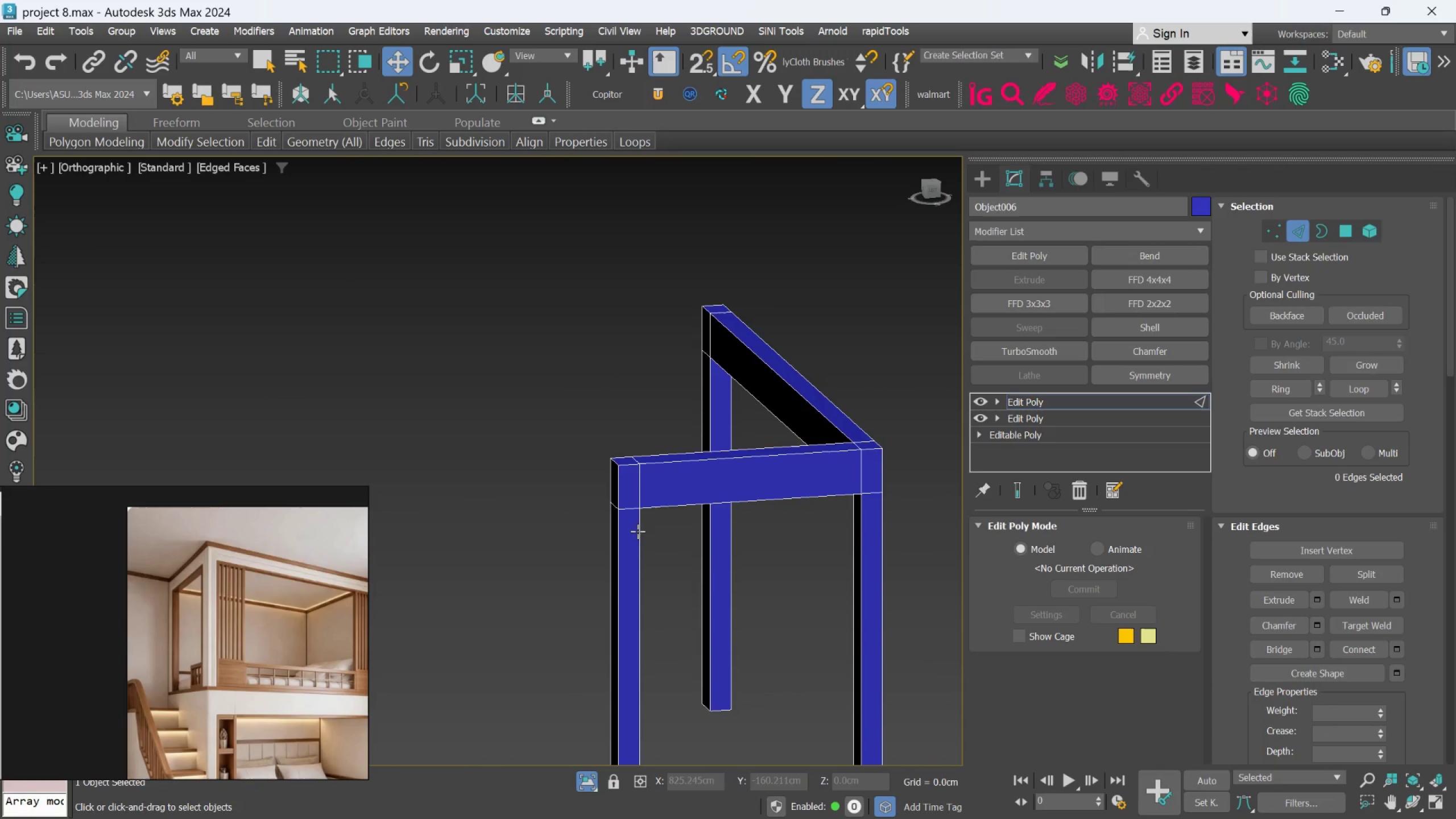 
scroll: coordinate [617, 479], scroll_direction: up, amount: 1.0
 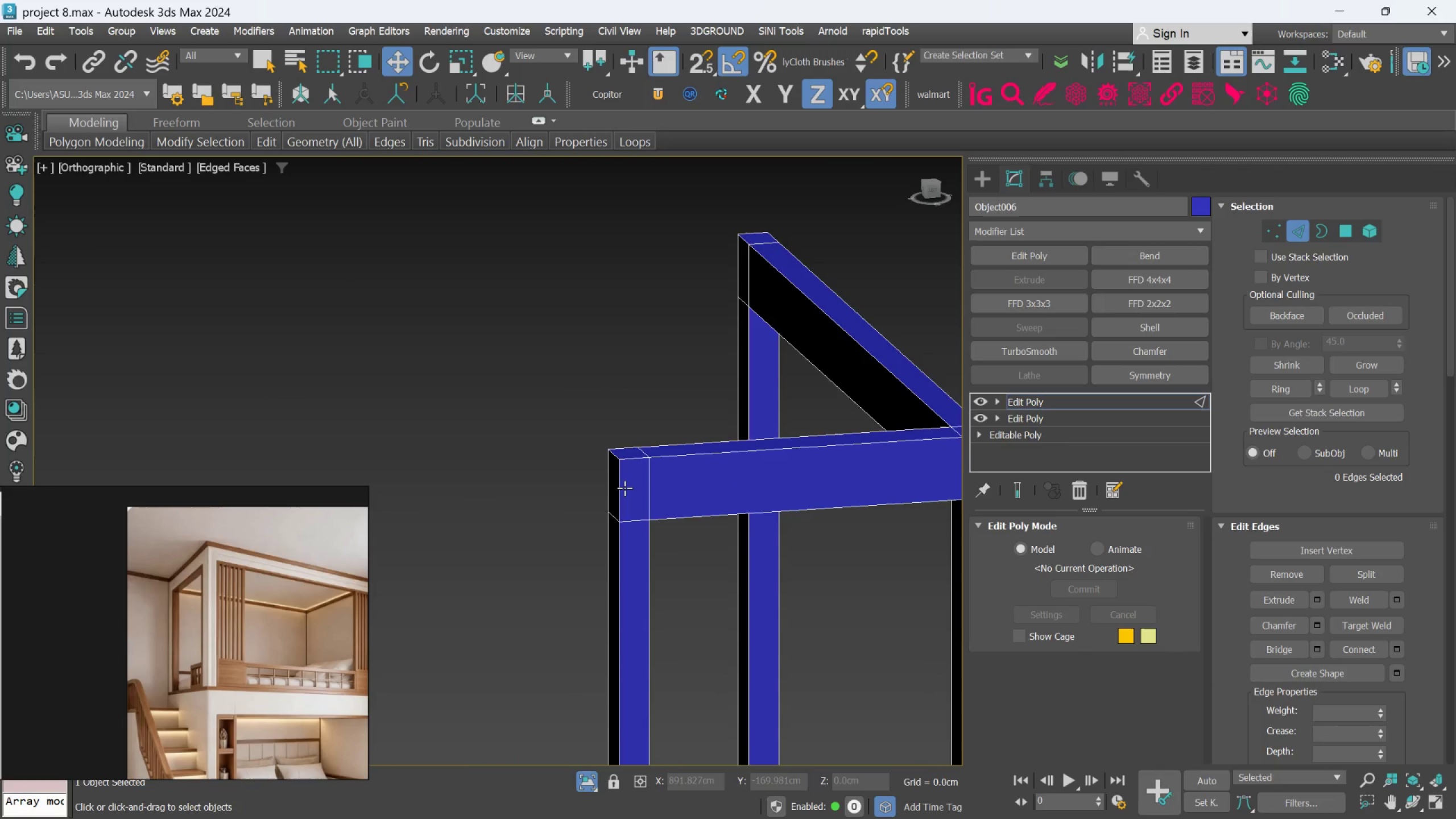 
left_click([624, 488])
 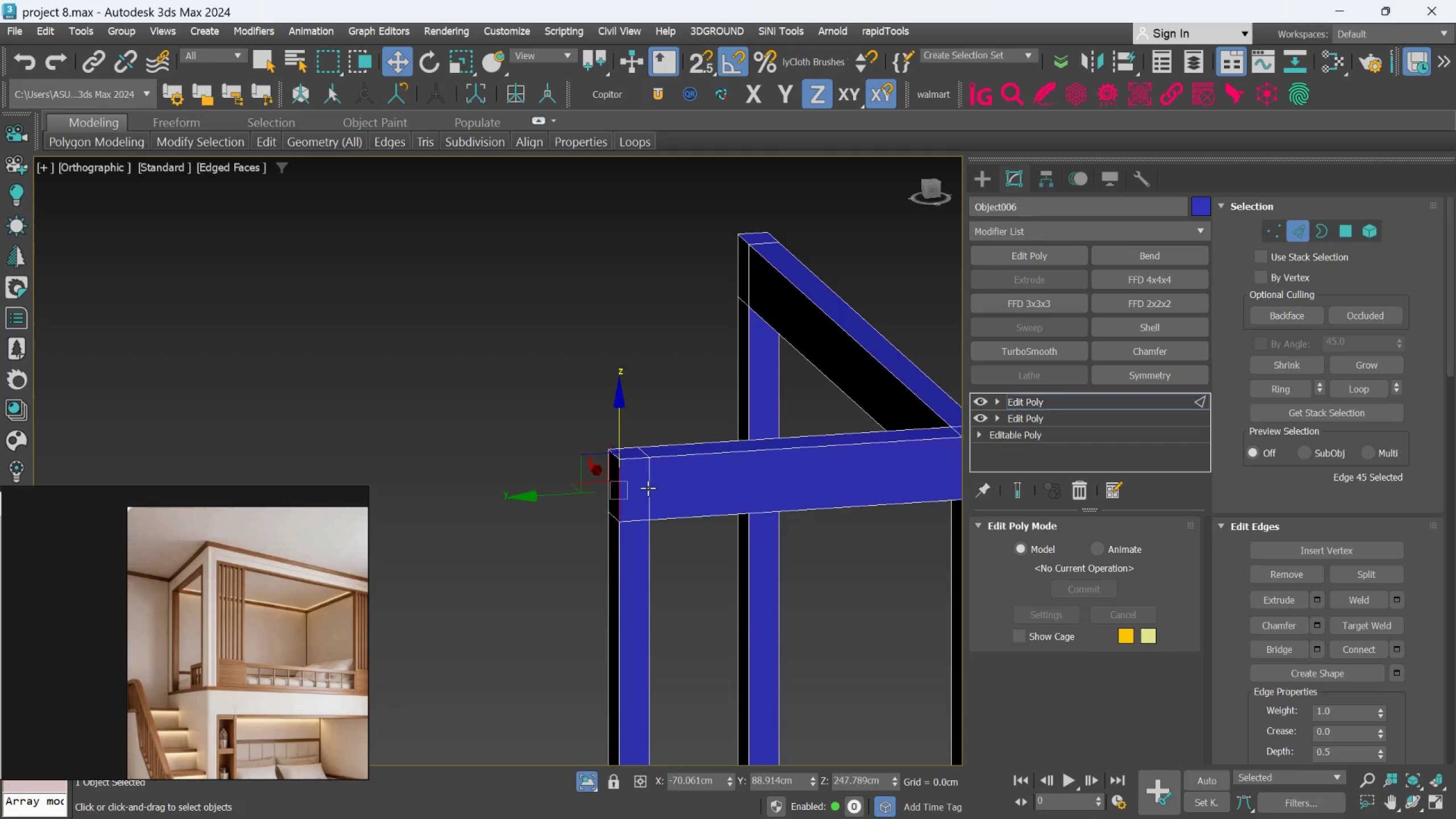 
scroll: coordinate [648, 488], scroll_direction: up, amount: 1.0
 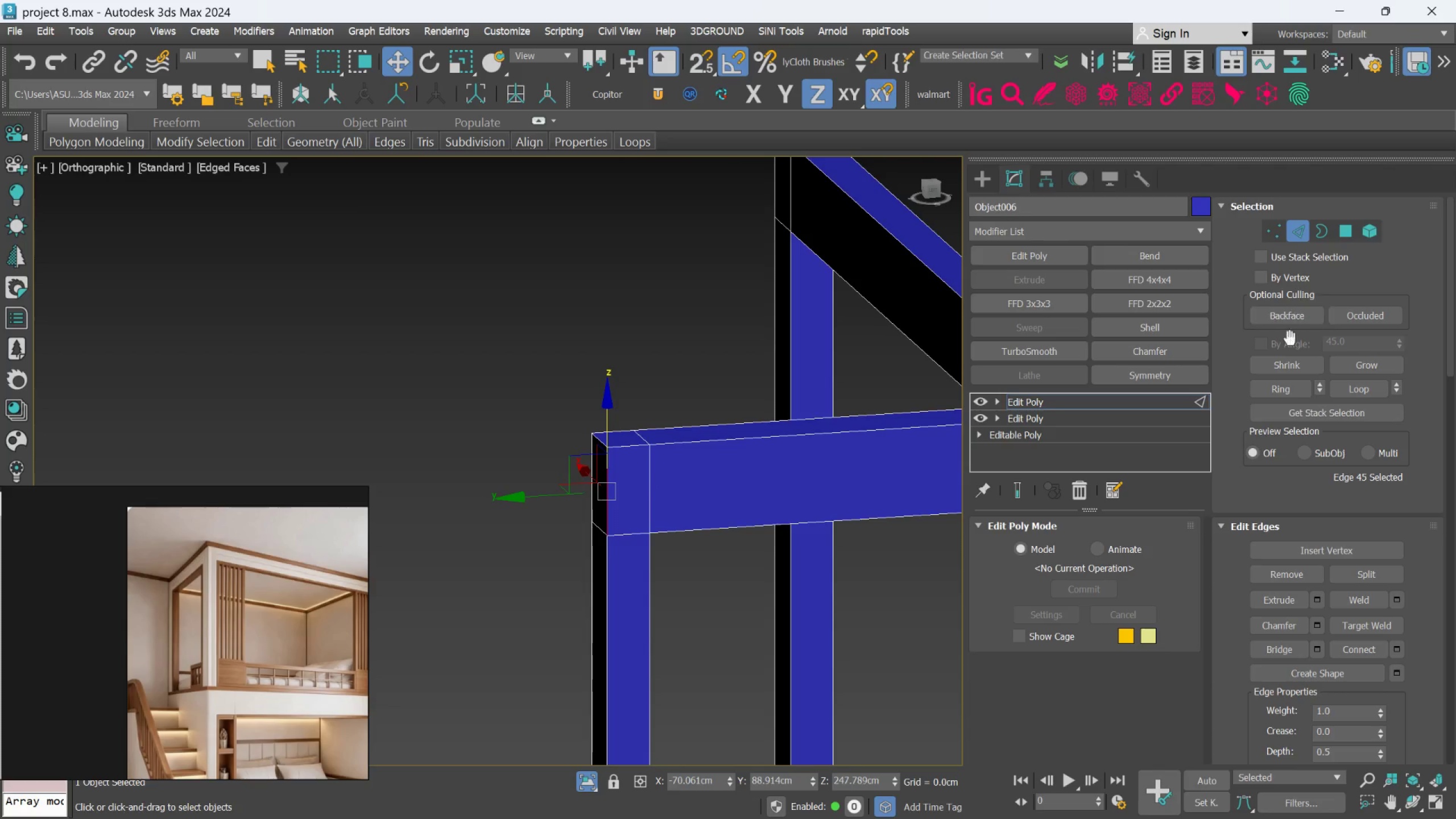 
left_click([1277, 386])
 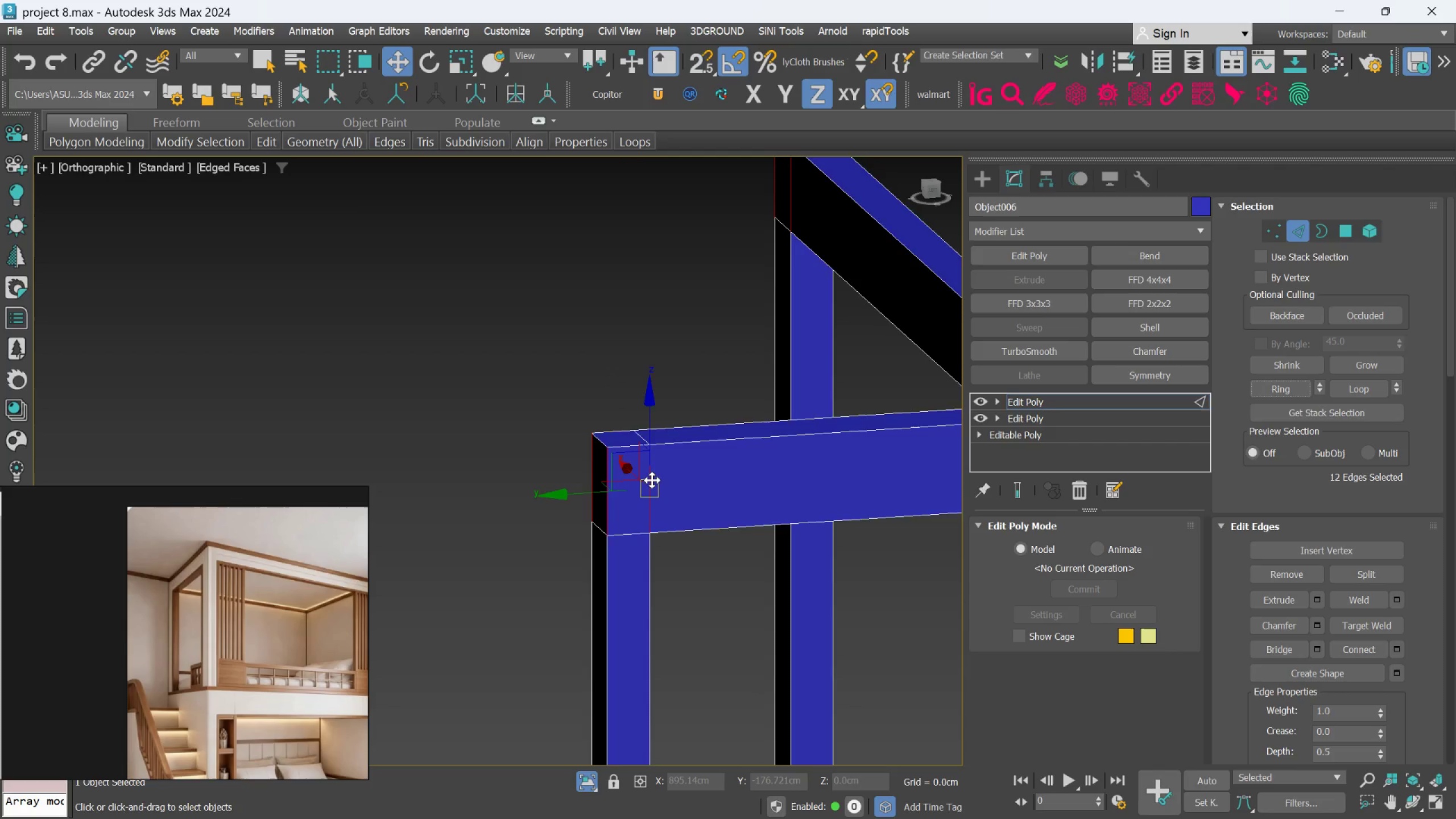 
scroll: coordinate [652, 480], scroll_direction: down, amount: 1.0
 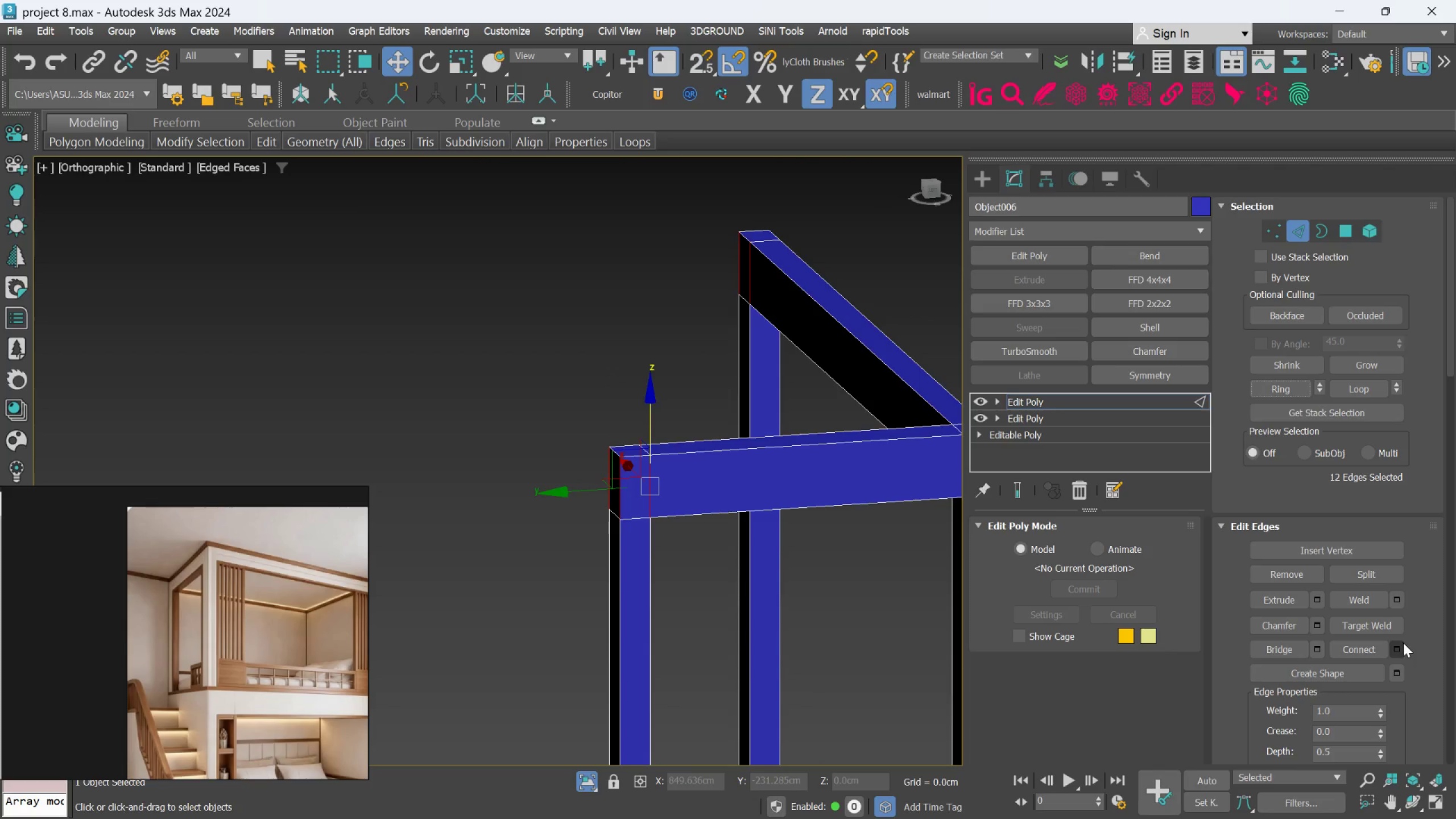 
left_click([1403, 644])
 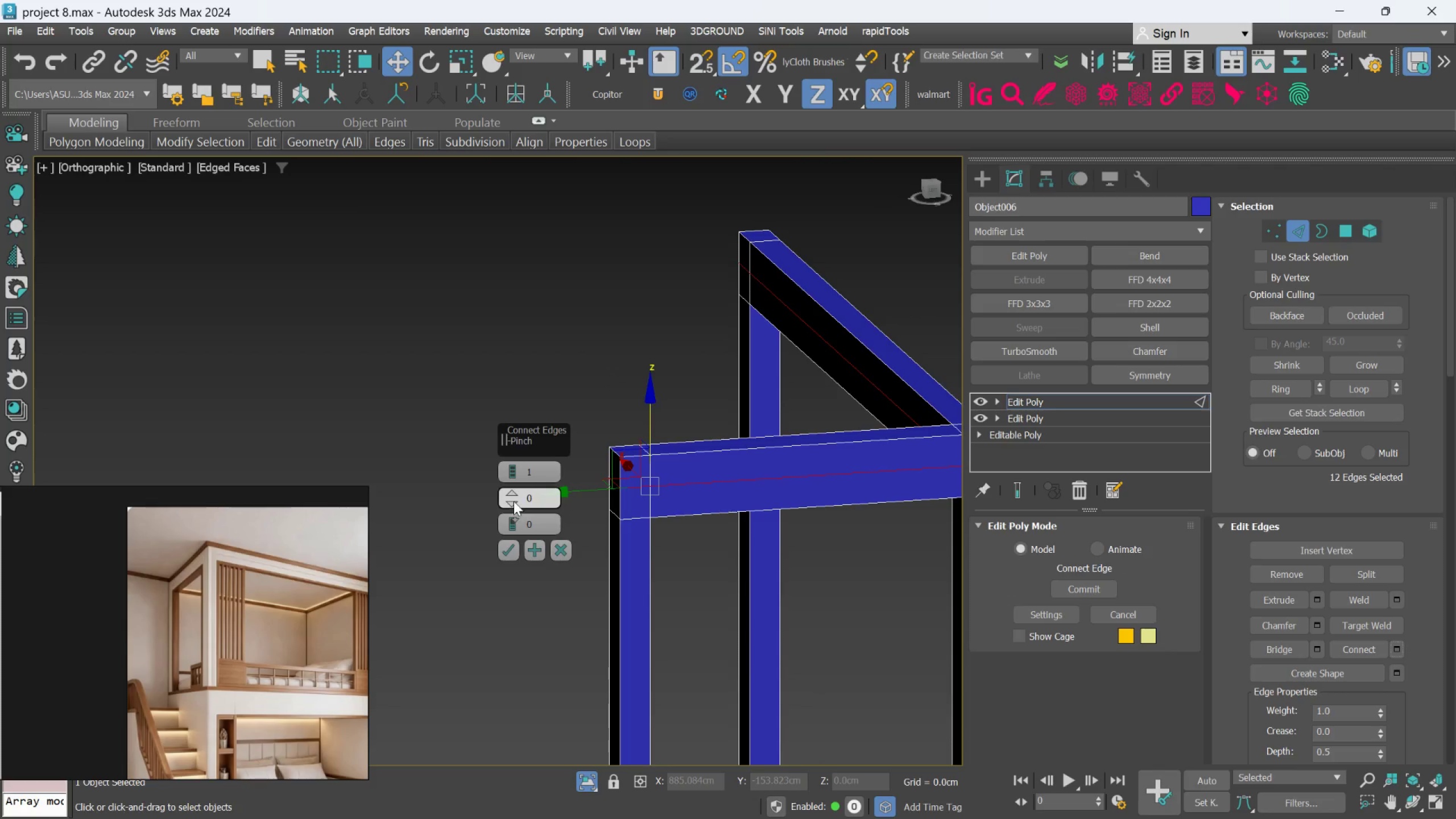 
left_click_drag(start_coordinate=[514, 495], to_coordinate=[514, 465])
 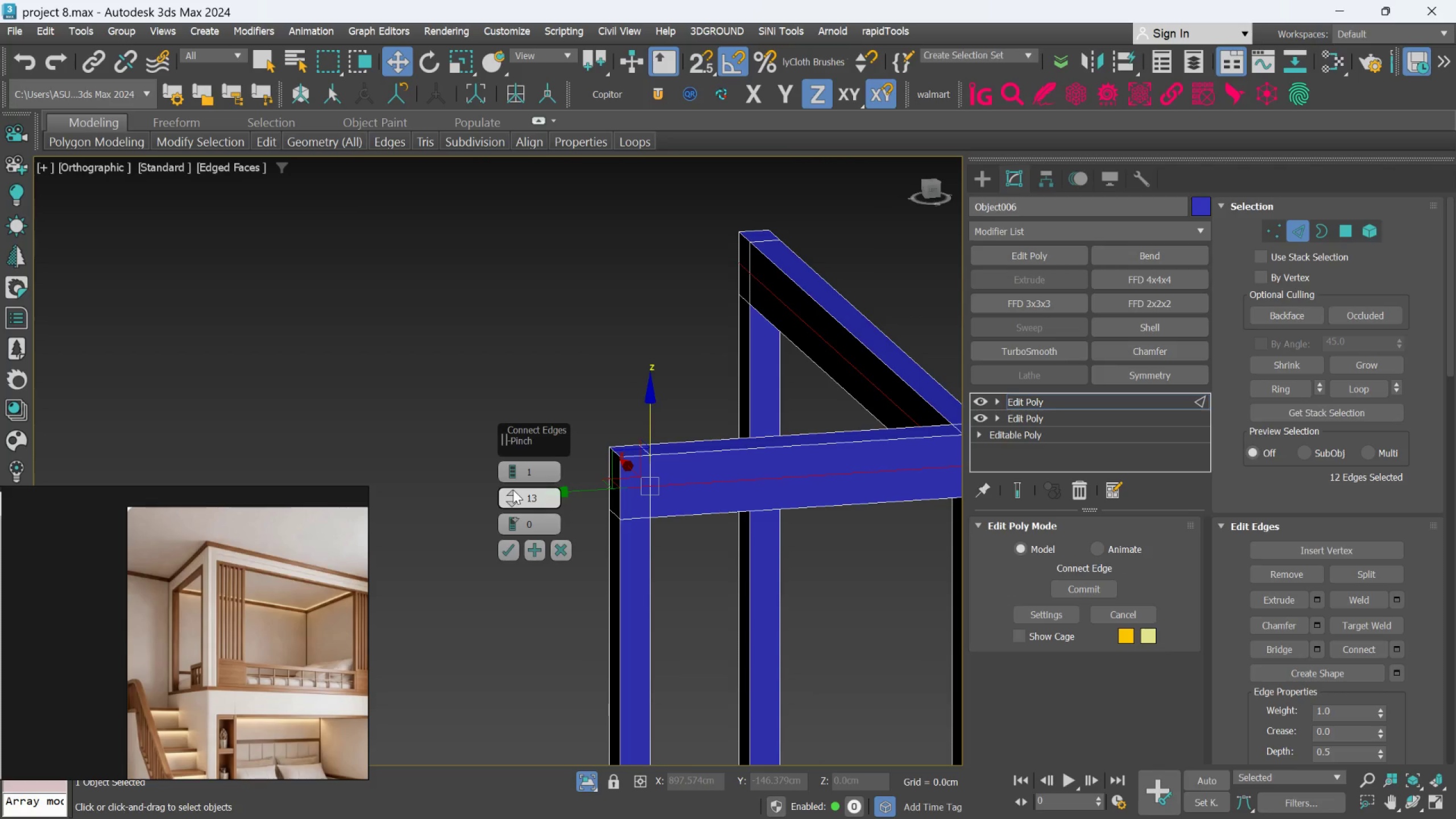 
right_click([513, 490])
 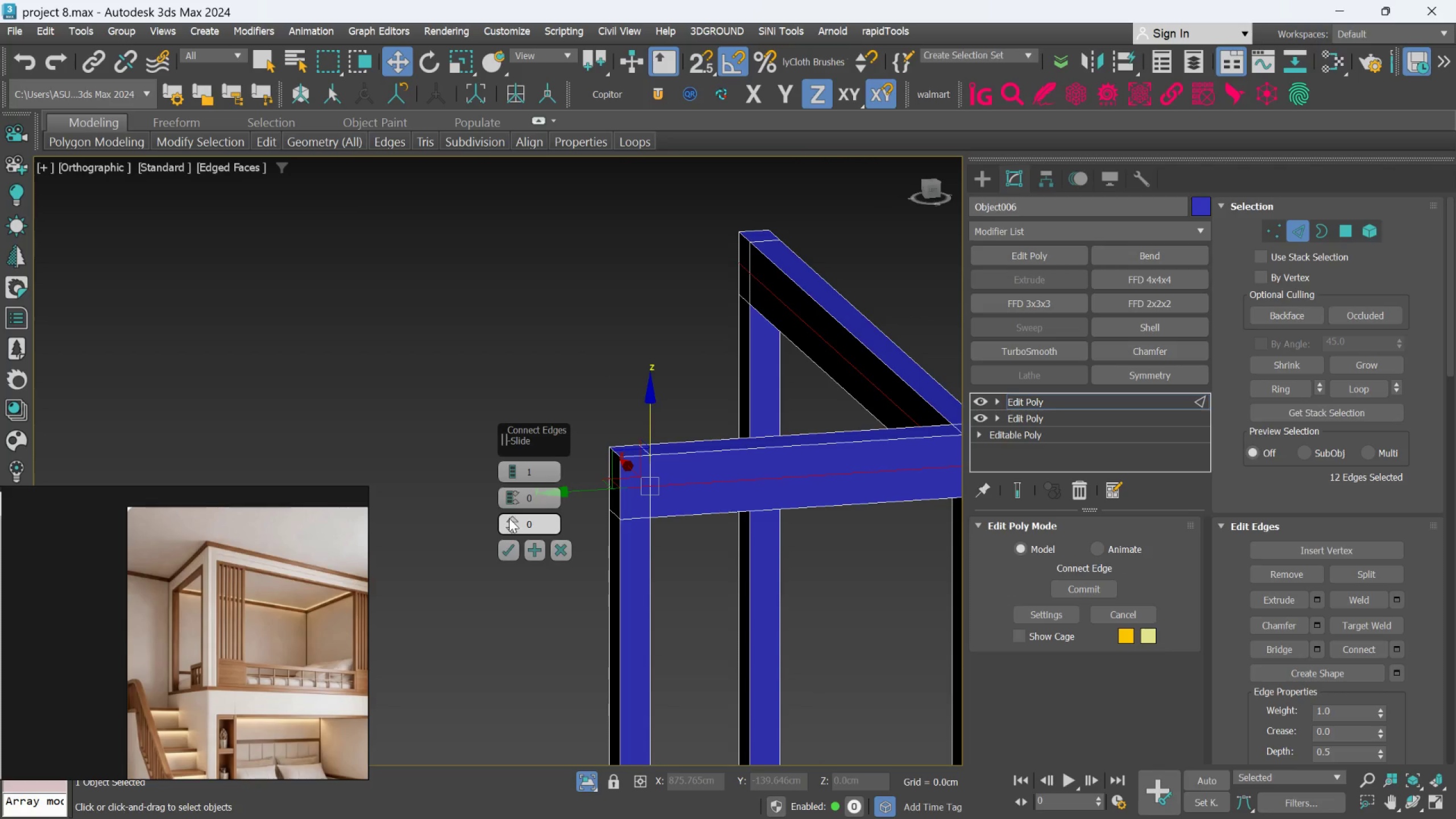 
left_click_drag(start_coordinate=[509, 519], to_coordinate=[527, 405])
 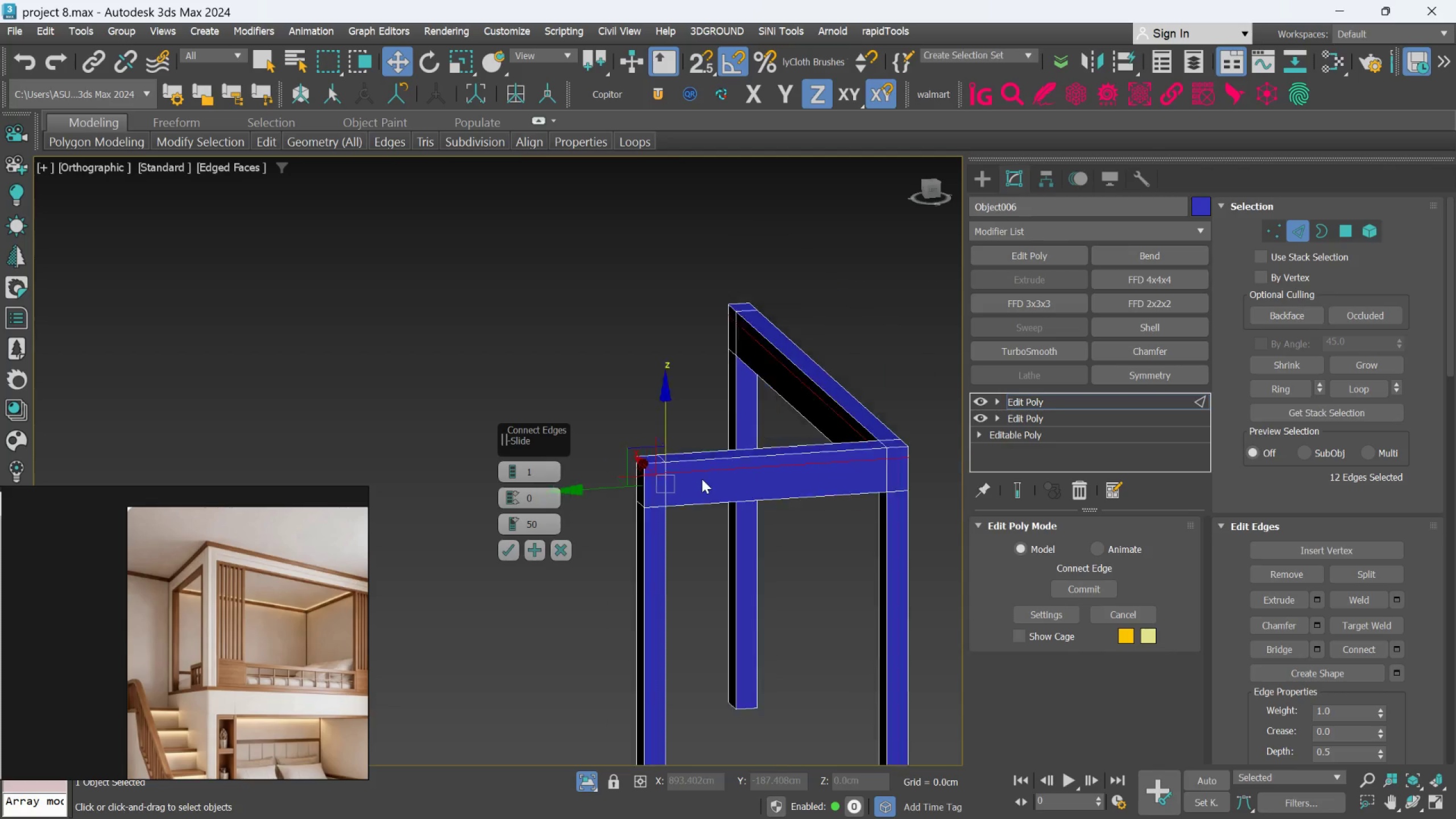 
scroll: coordinate [702, 479], scroll_direction: down, amount: 3.0
 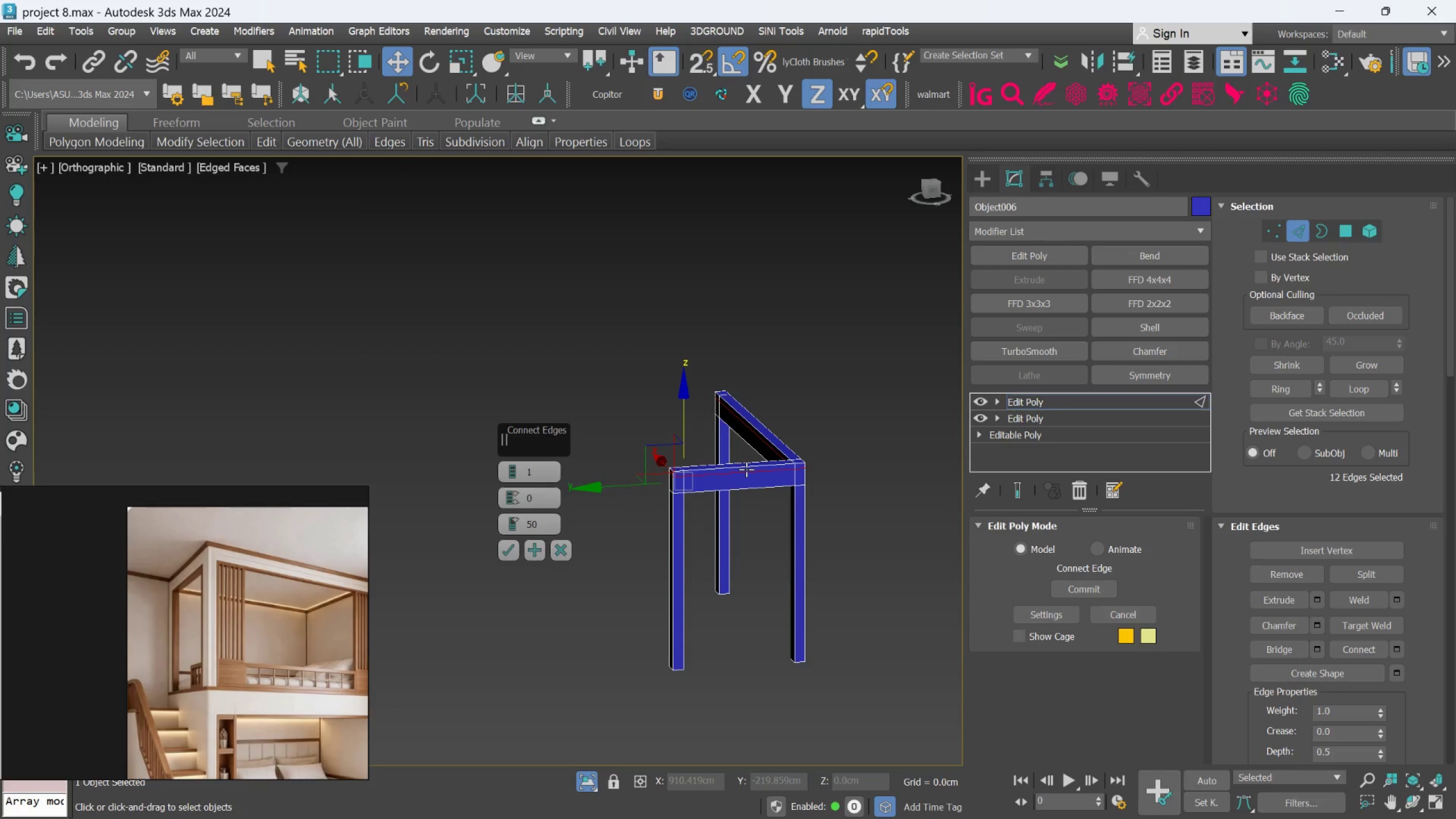 
hold_key(key=MetaLeft, duration=0.4)
 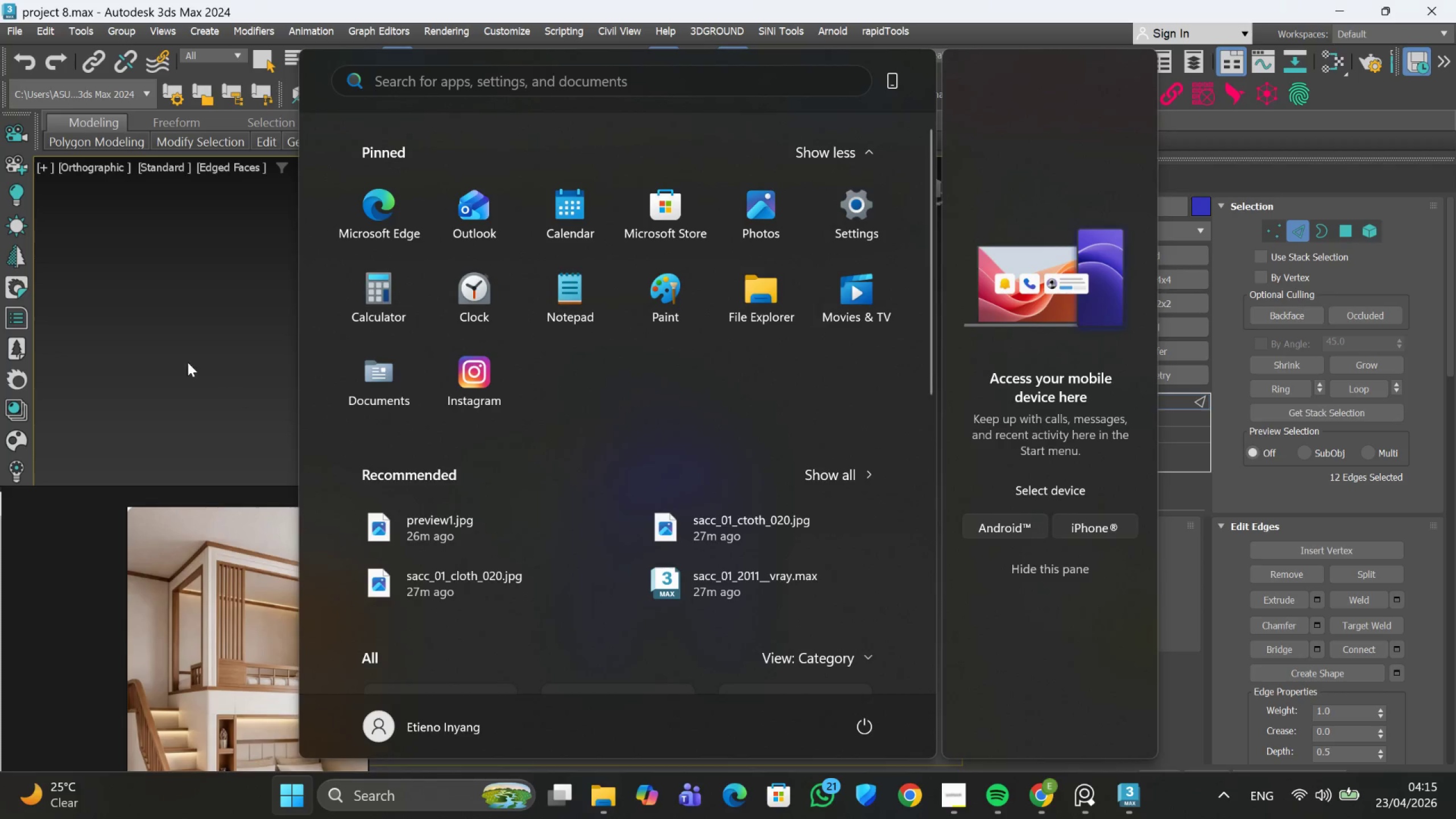 
left_click([173, 352])
 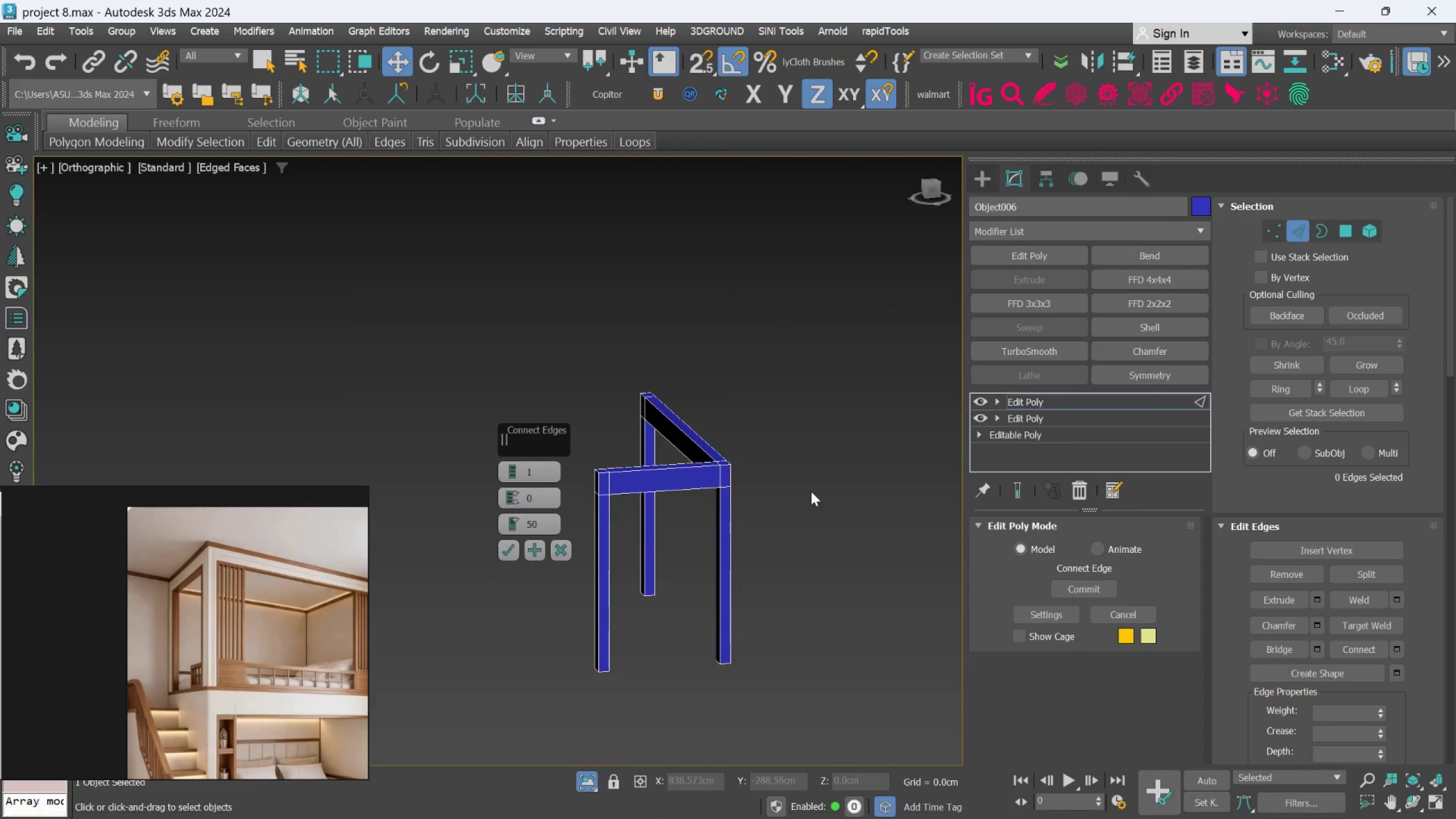 
hold_key(key=AltLeft, duration=0.73)
 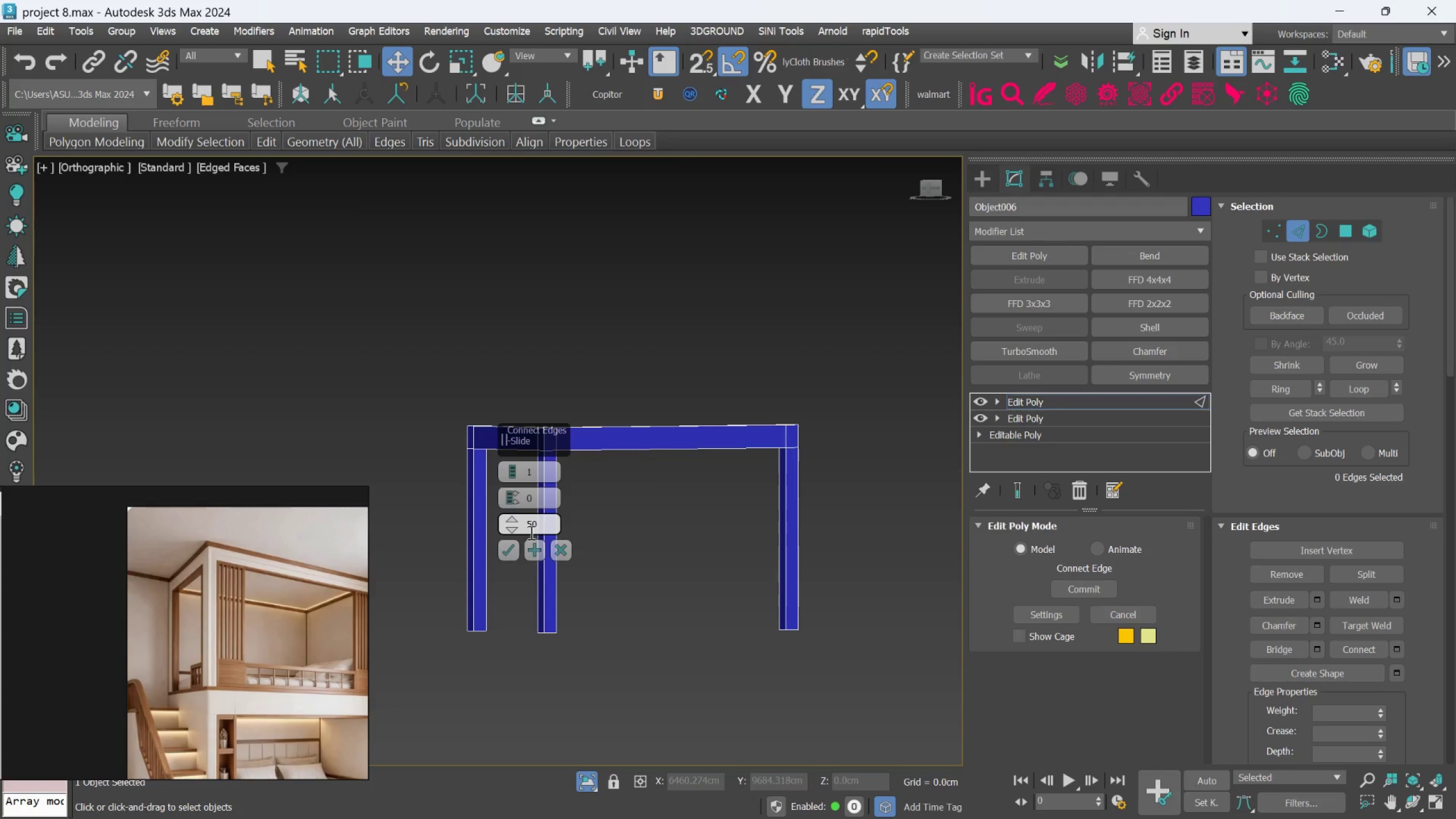 
left_click([528, 526])
 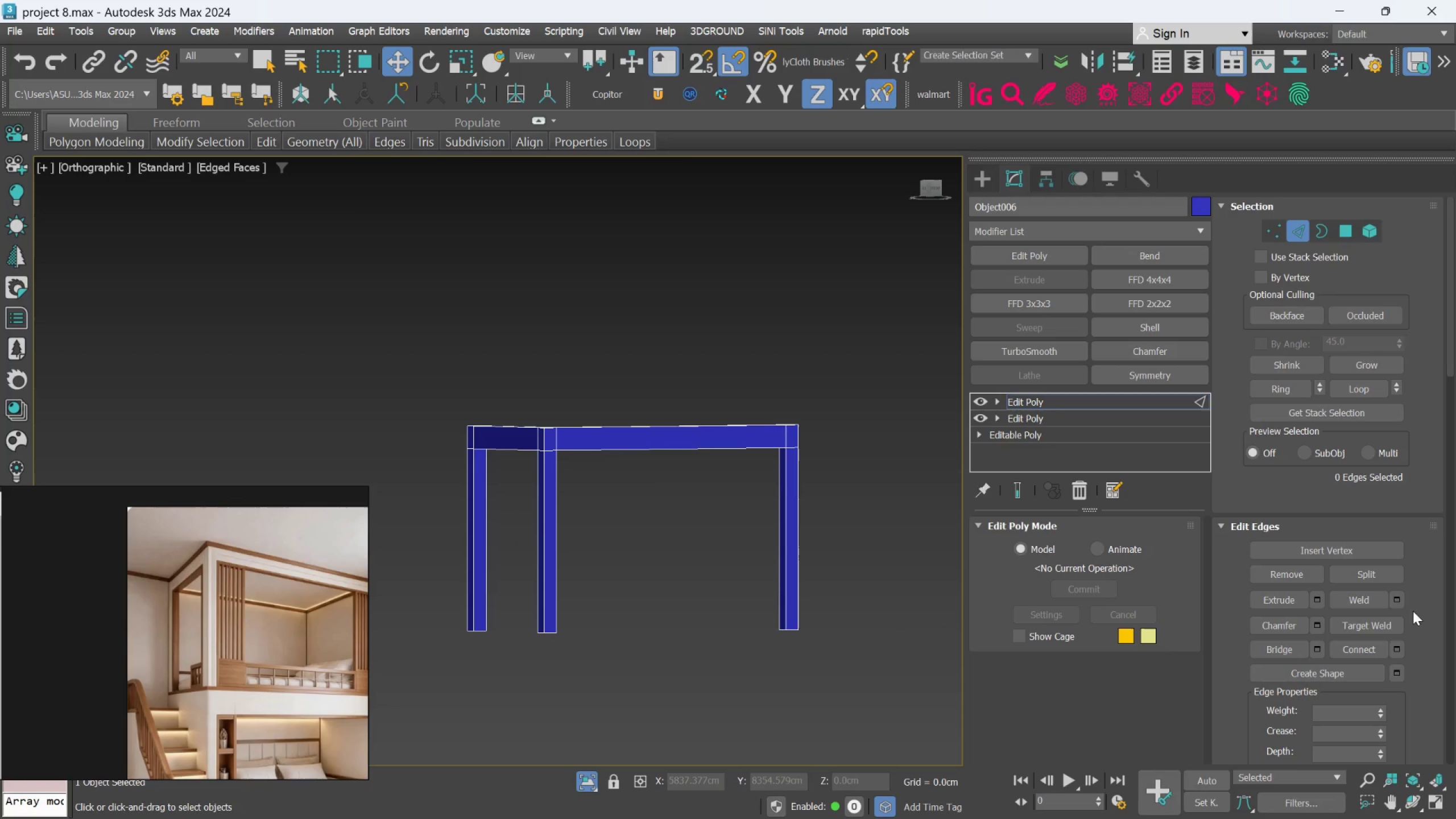 
left_click([1398, 651])
 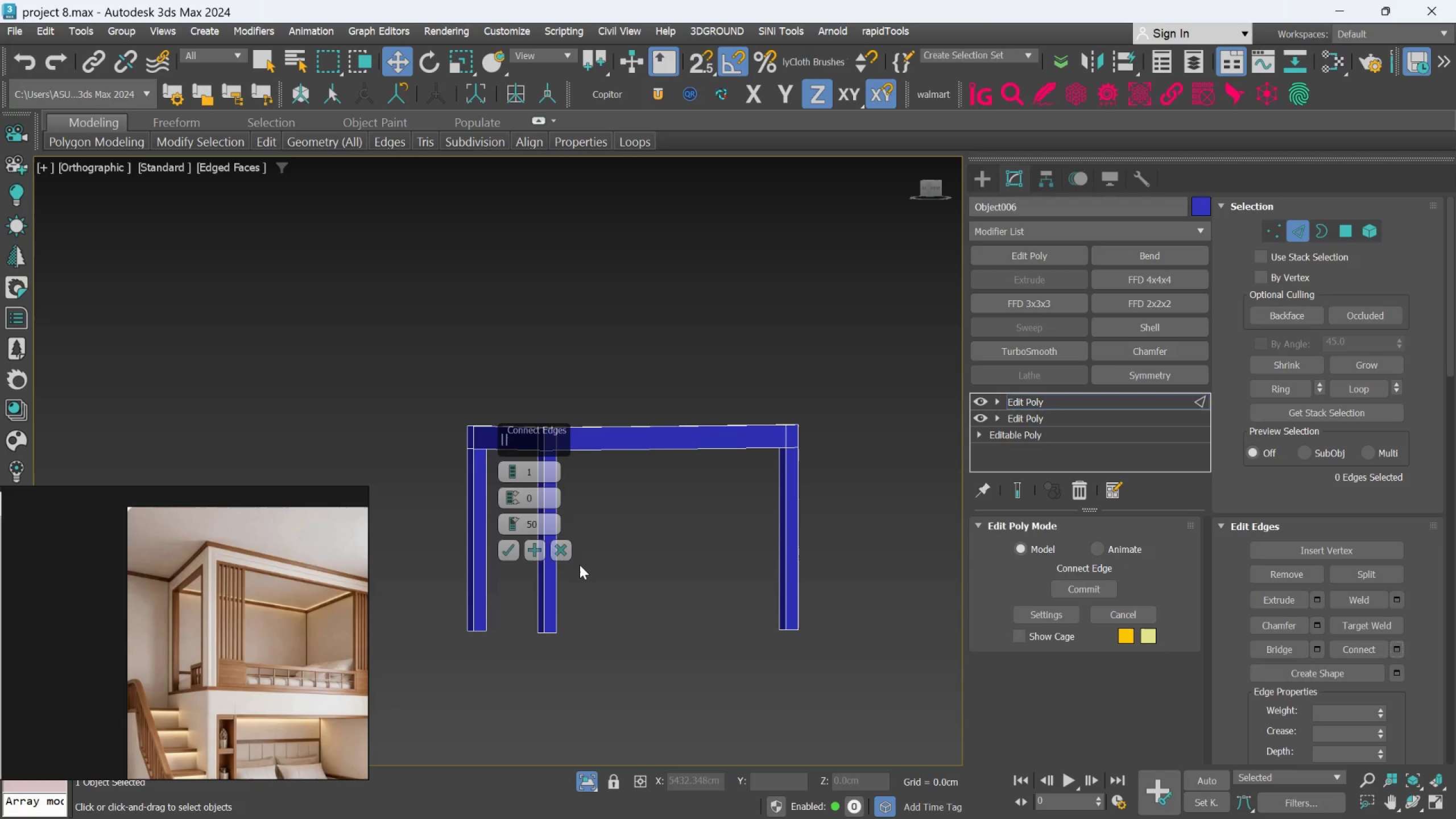 
left_click([556, 548])
 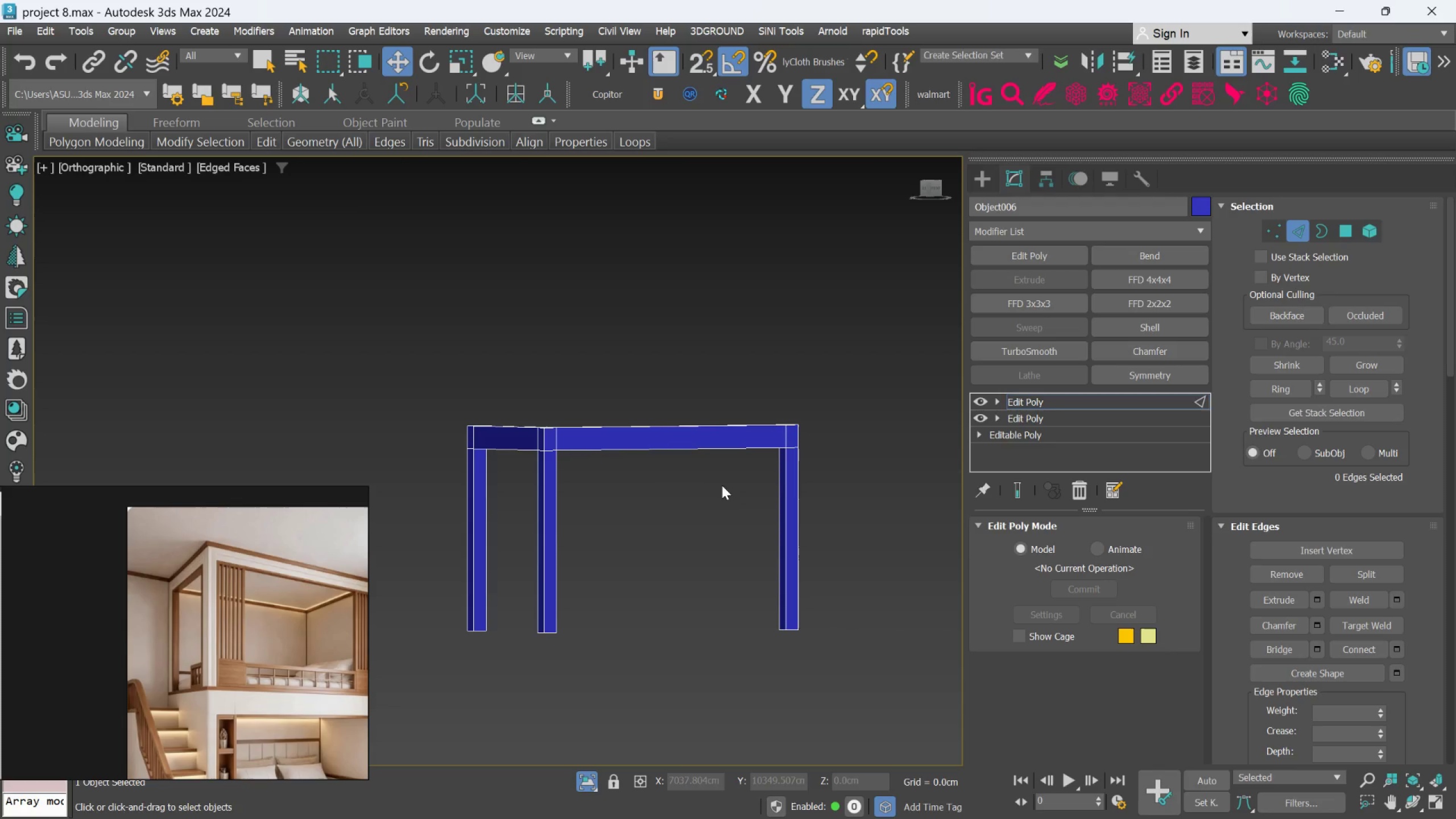 
key(Control+Z)
 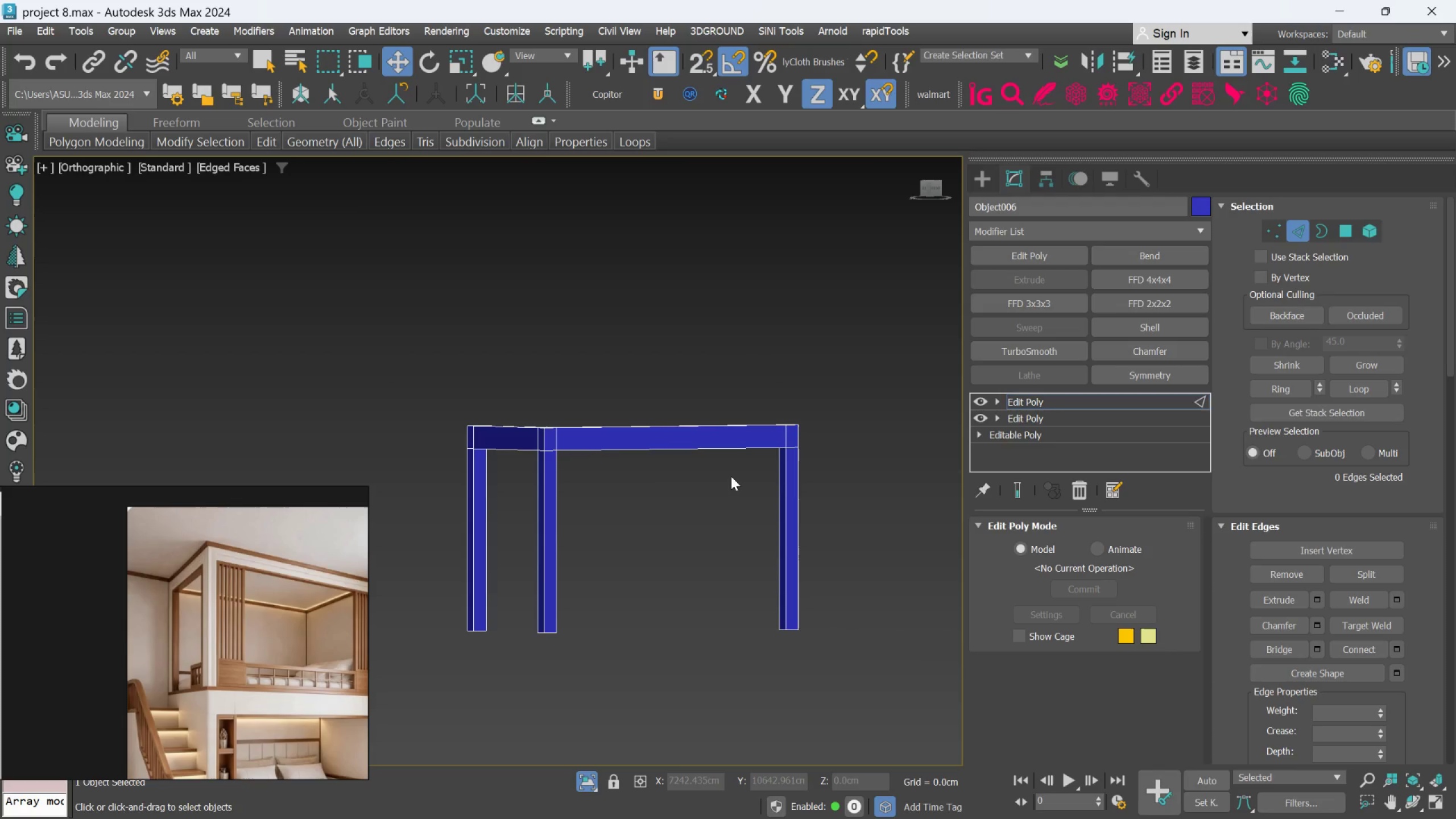 
key(Control+Z)
 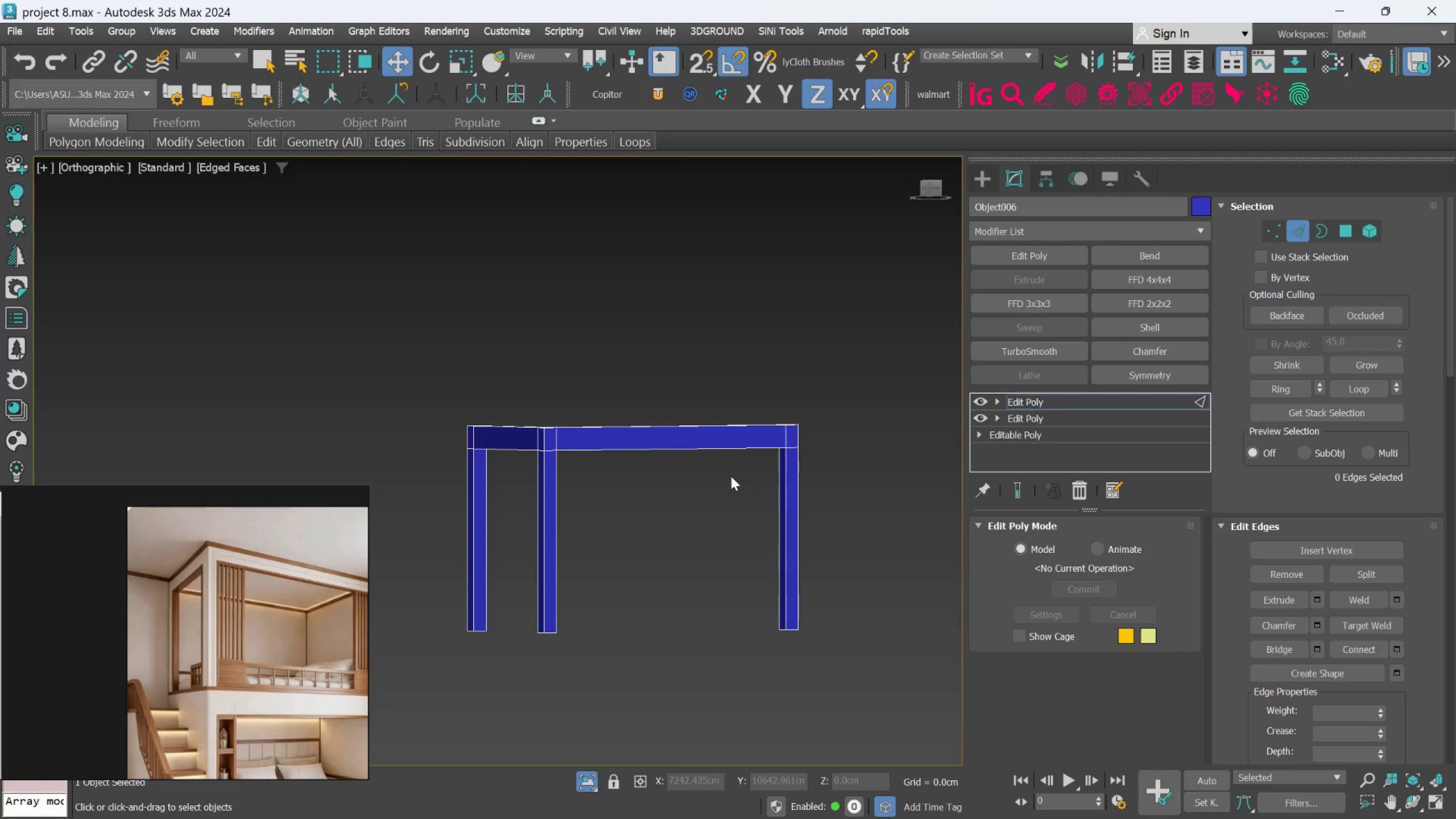 
key(Control+Z)
 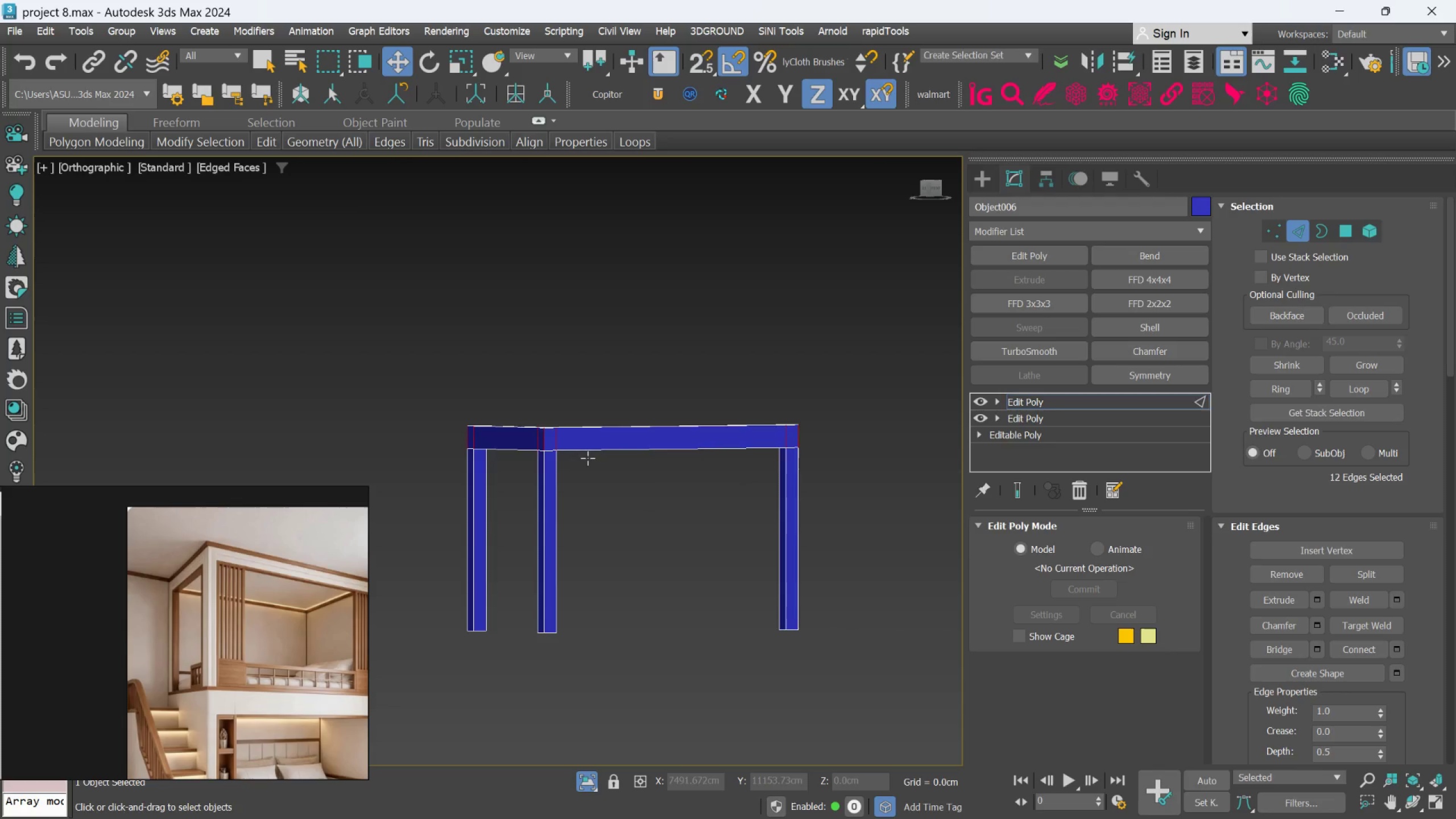 
scroll: coordinate [592, 456], scroll_direction: up, amount: 1.0
 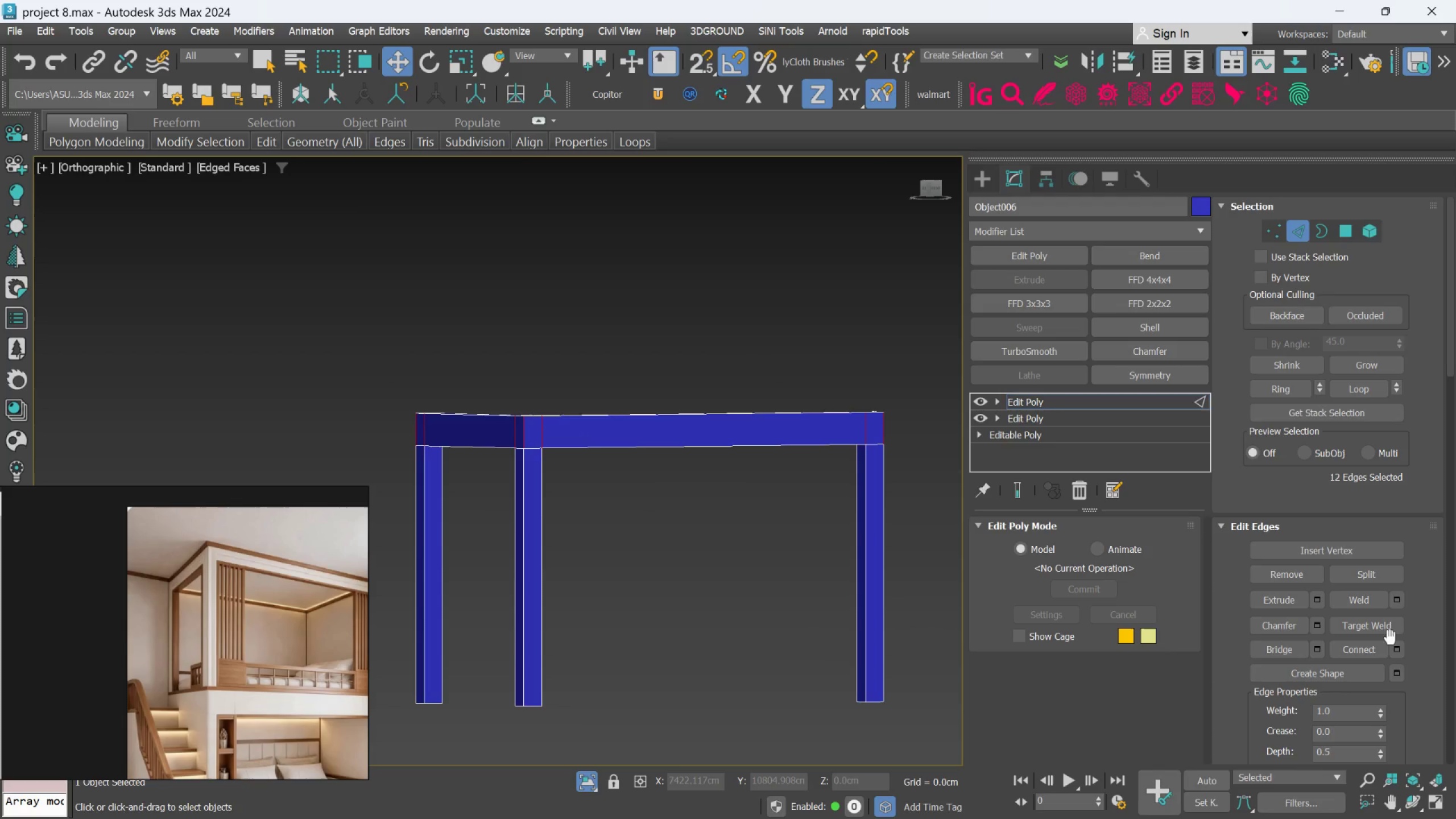 
left_click([1395, 644])
 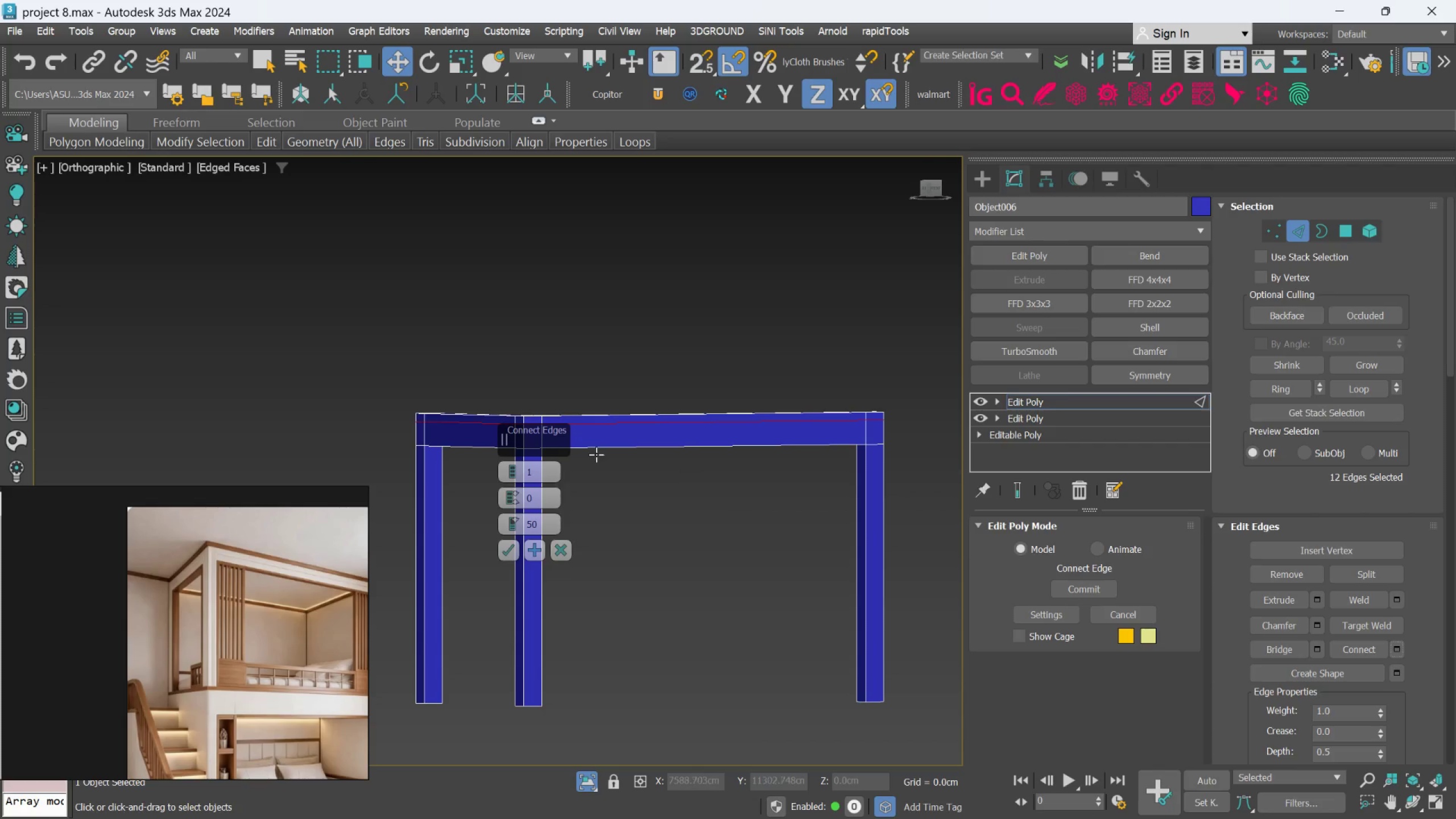 
scroll: coordinate [631, 422], scroll_direction: up, amount: 5.0
 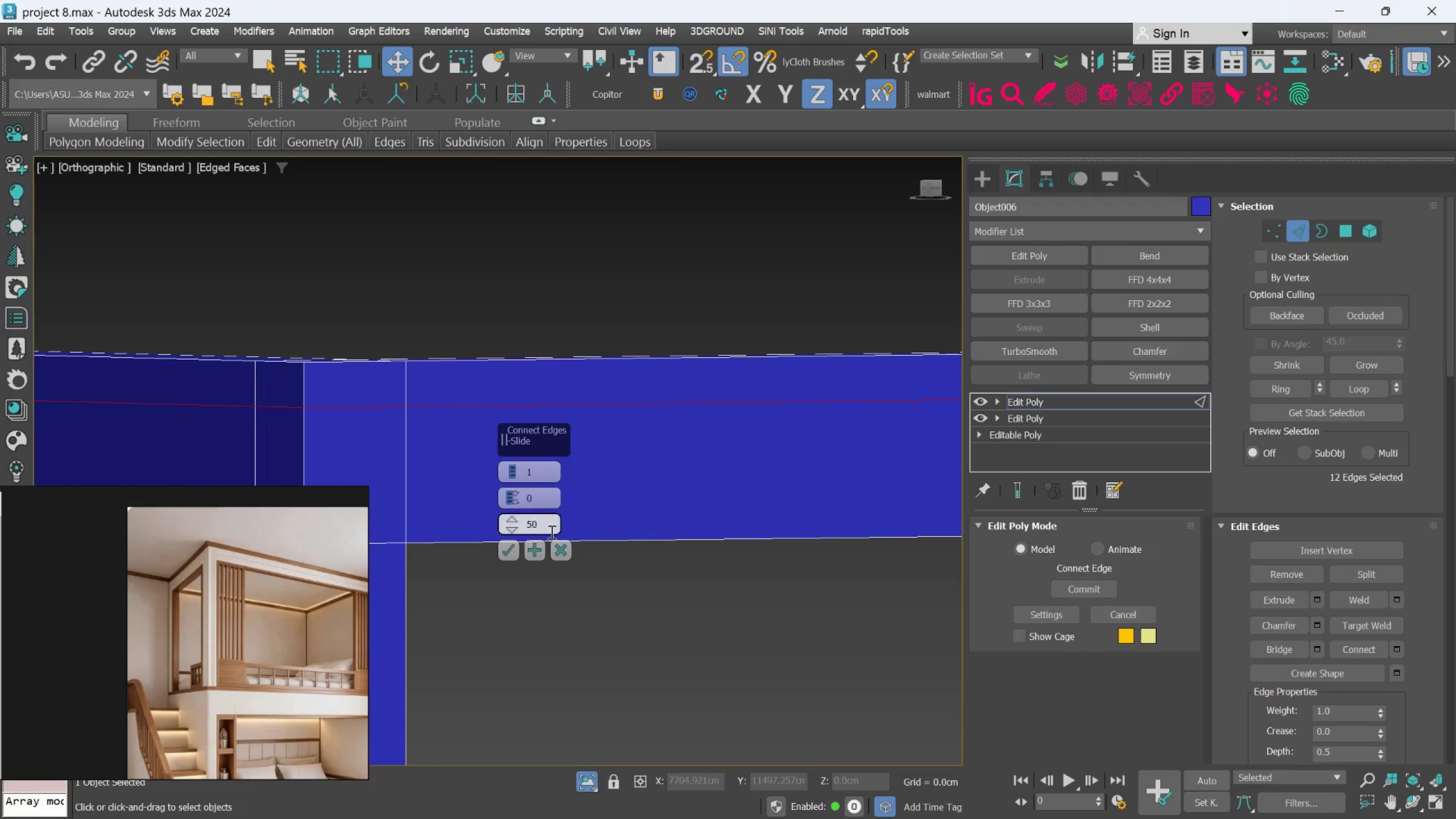 
double_click([538, 528])
 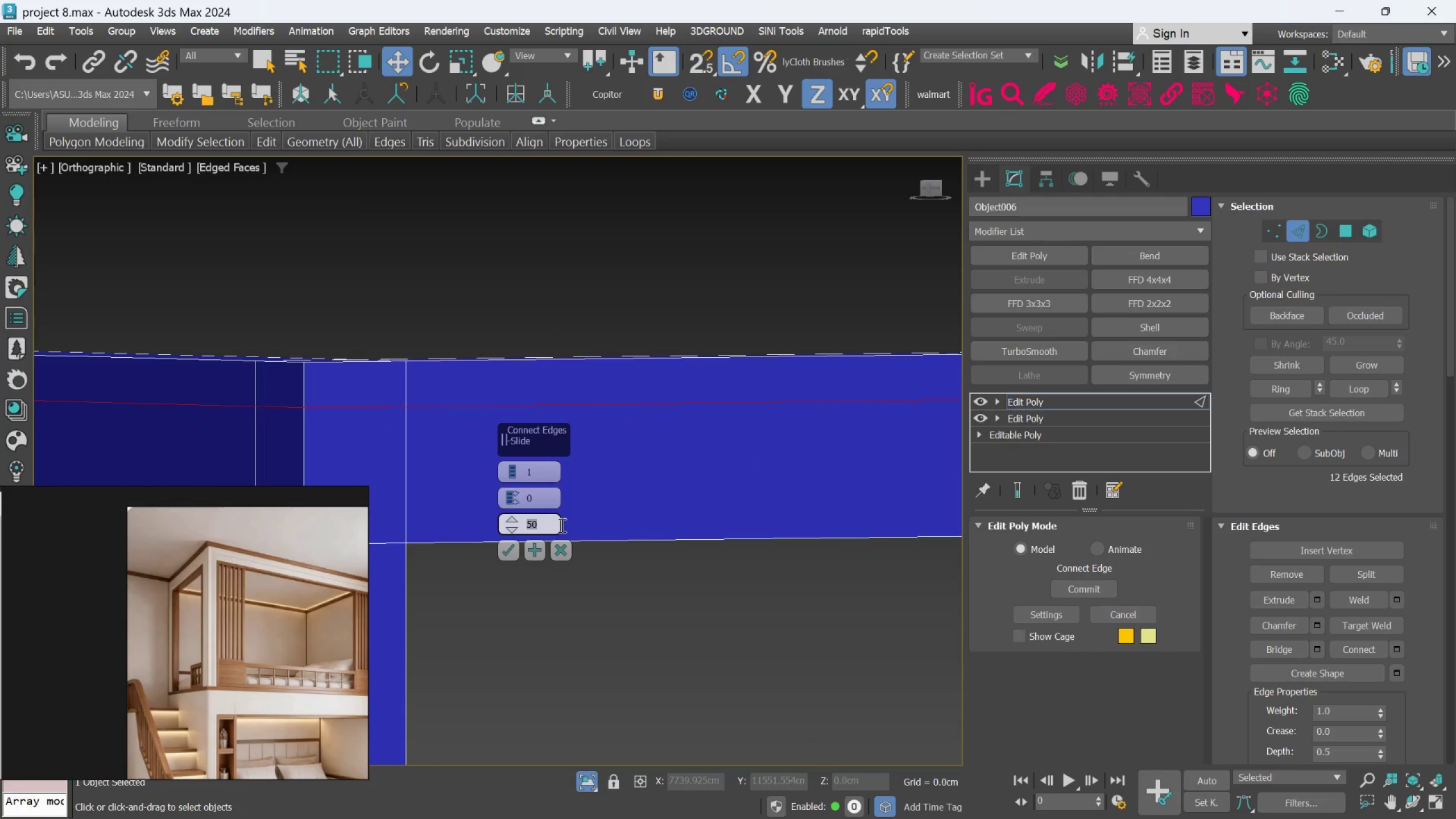 
type(45)
 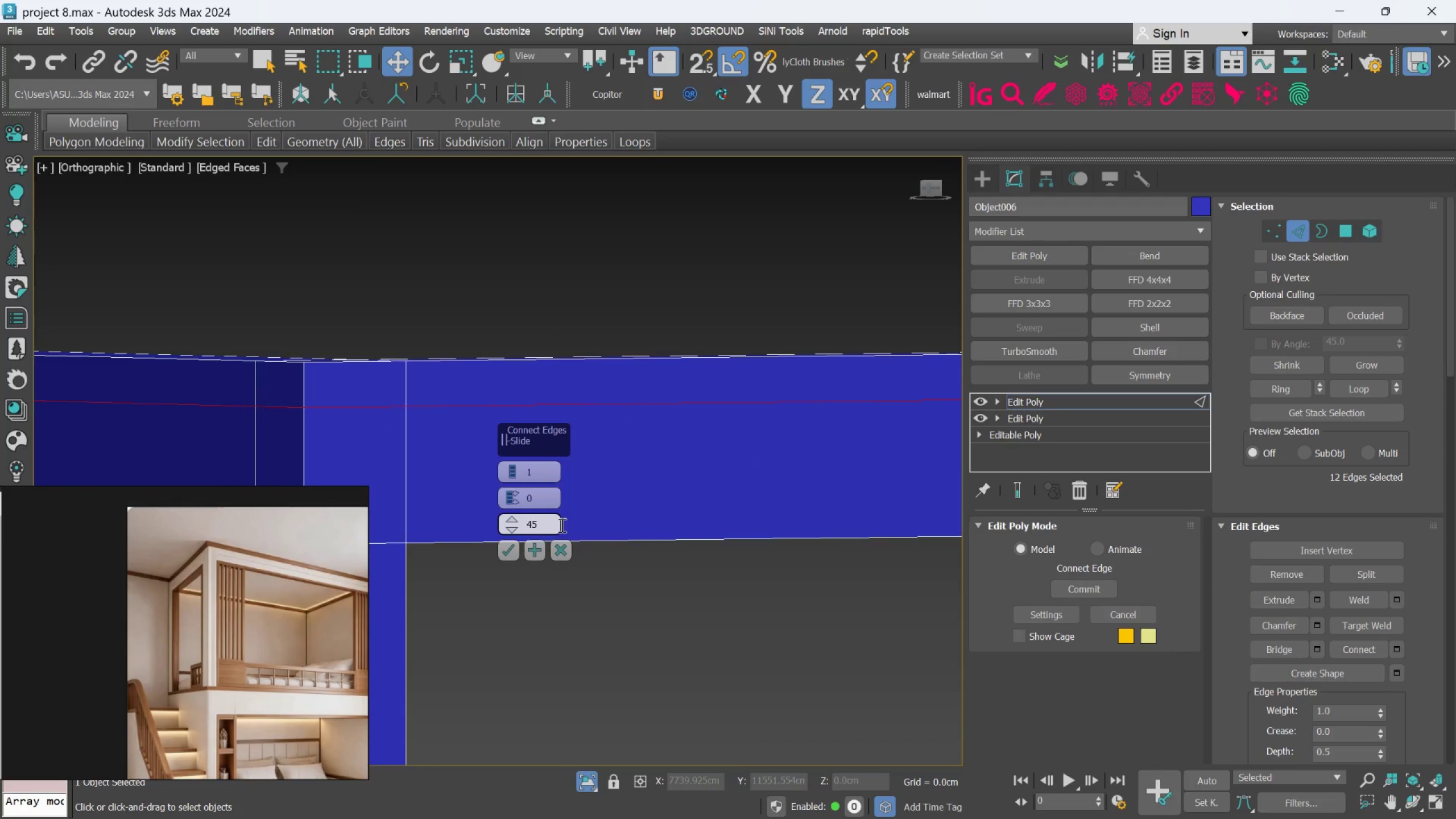 
key(Enter)
 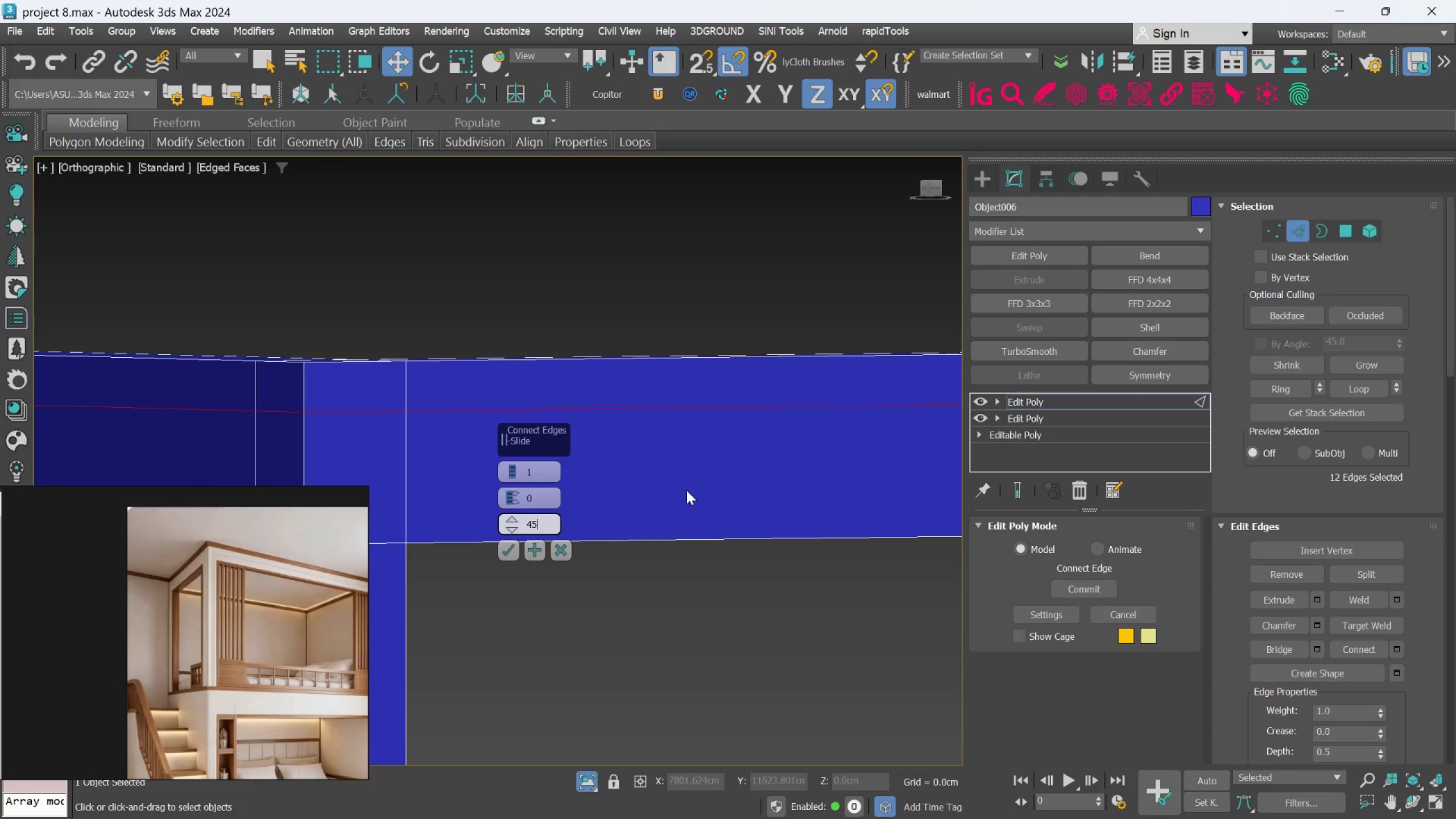 
scroll: coordinate [687, 490], scroll_direction: down, amount: 2.0
 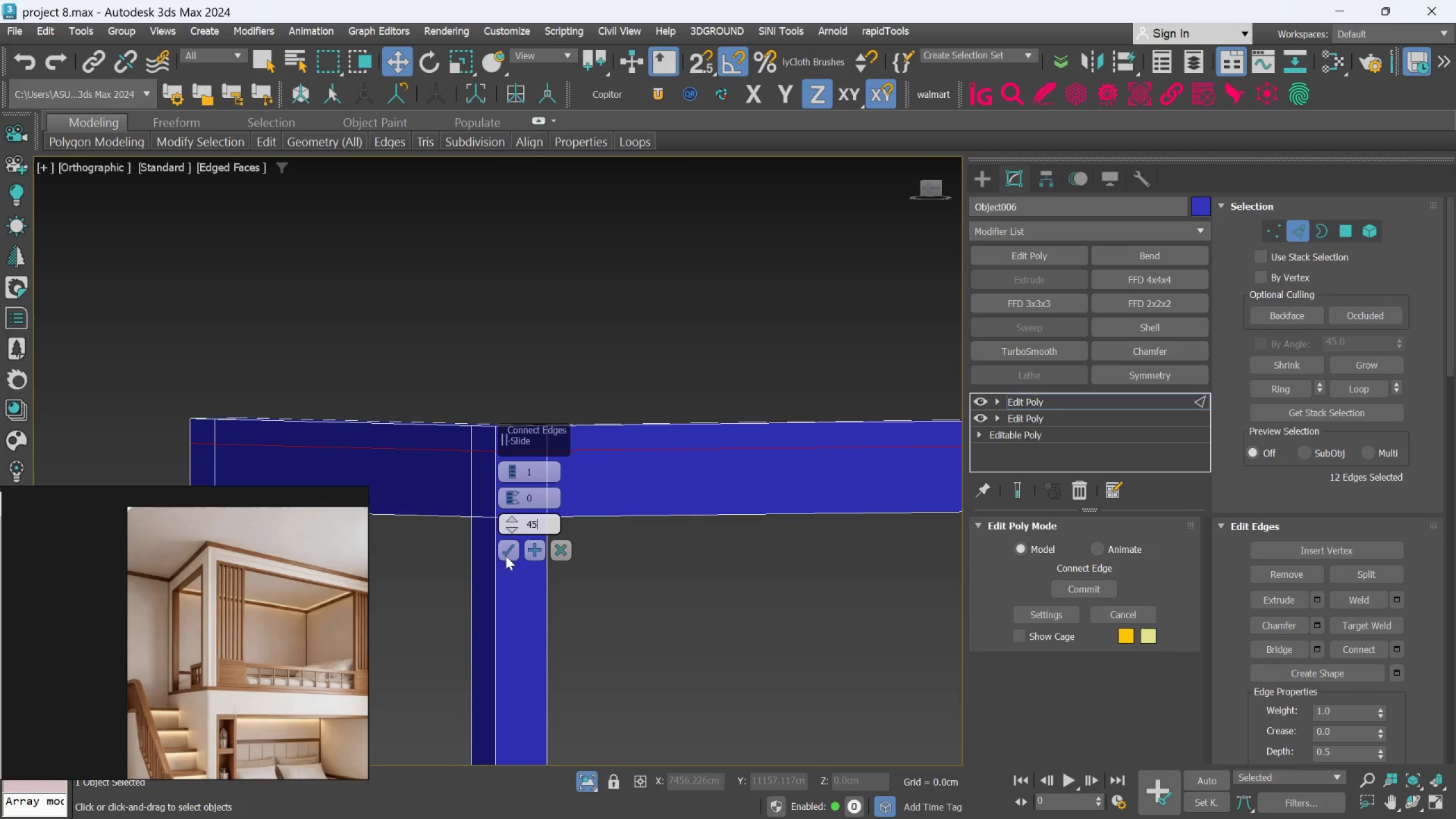 
left_click([503, 552])
 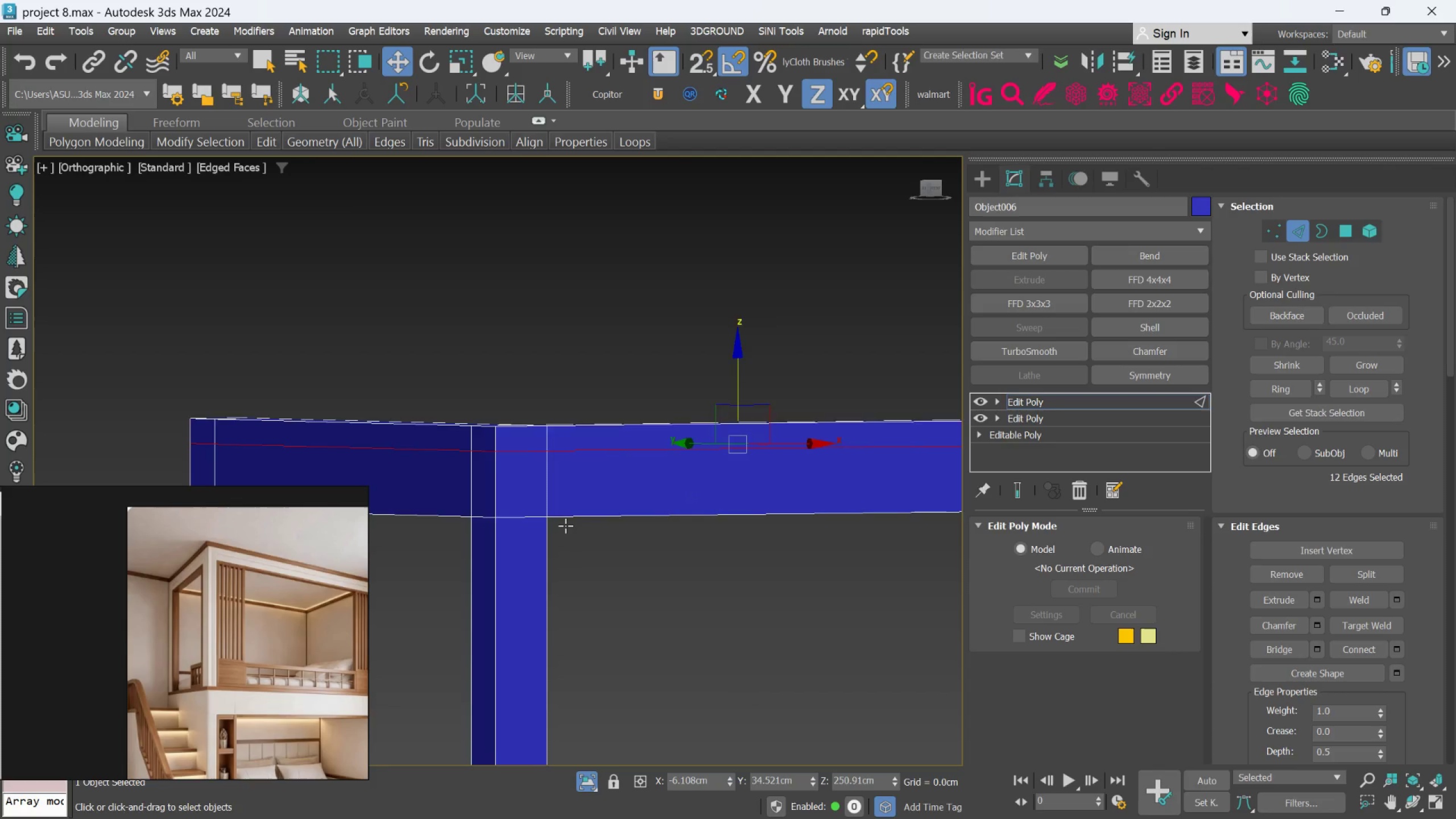 
scroll: coordinate [565, 526], scroll_direction: down, amount: 4.0
 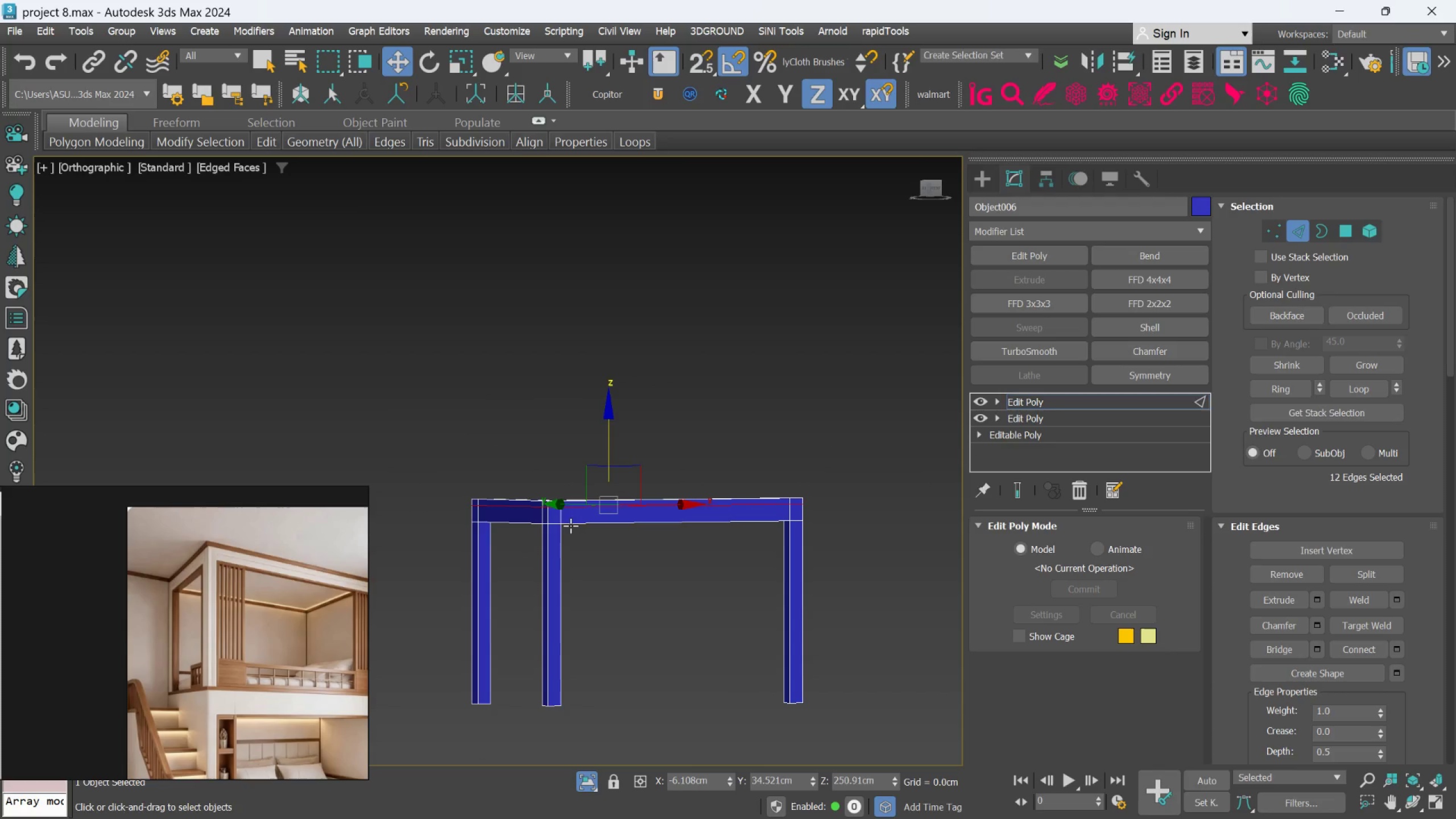 
hold_key(key=AltLeft, duration=1.79)
 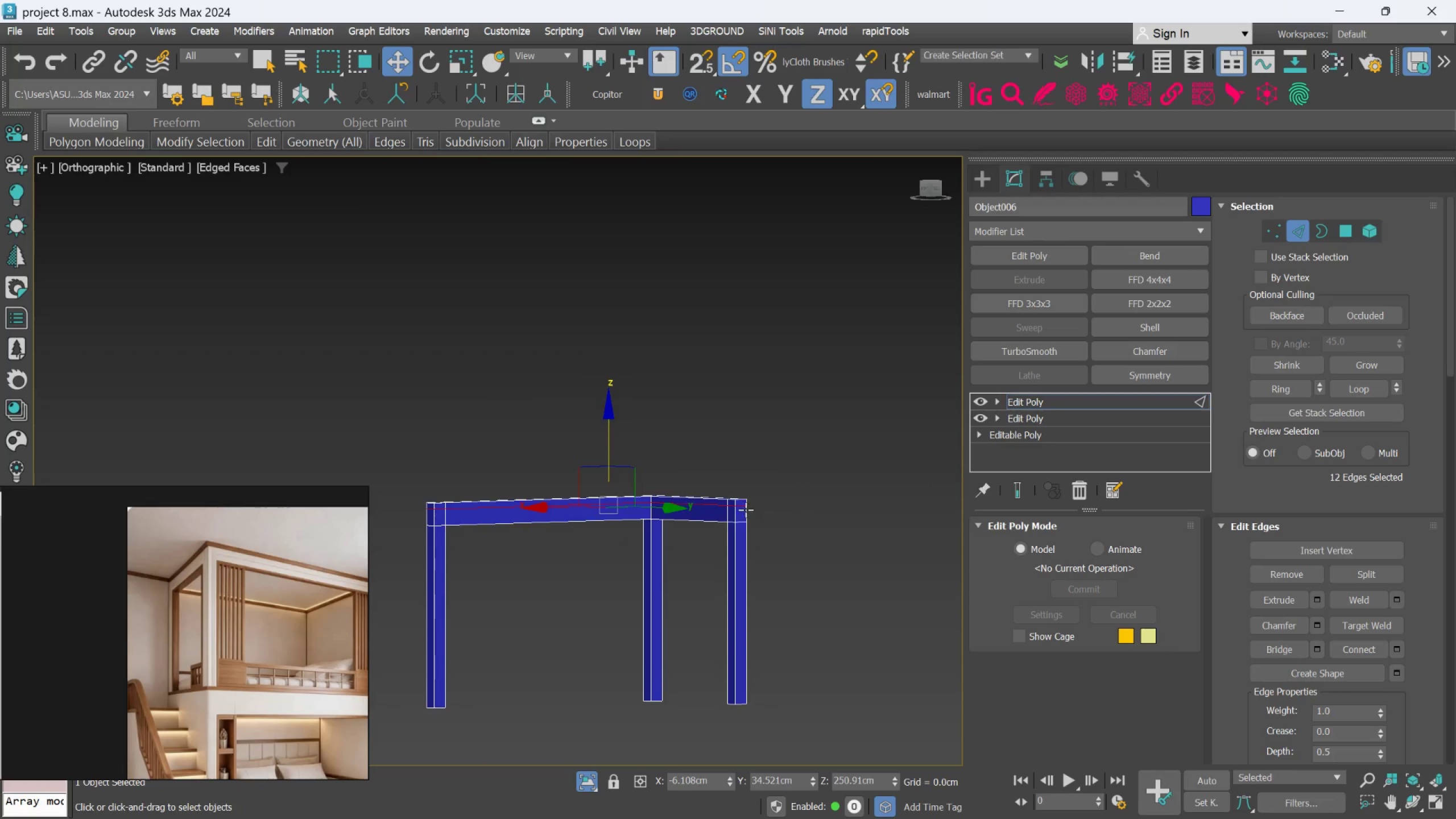 
hold_key(key=AltLeft, duration=0.69)
 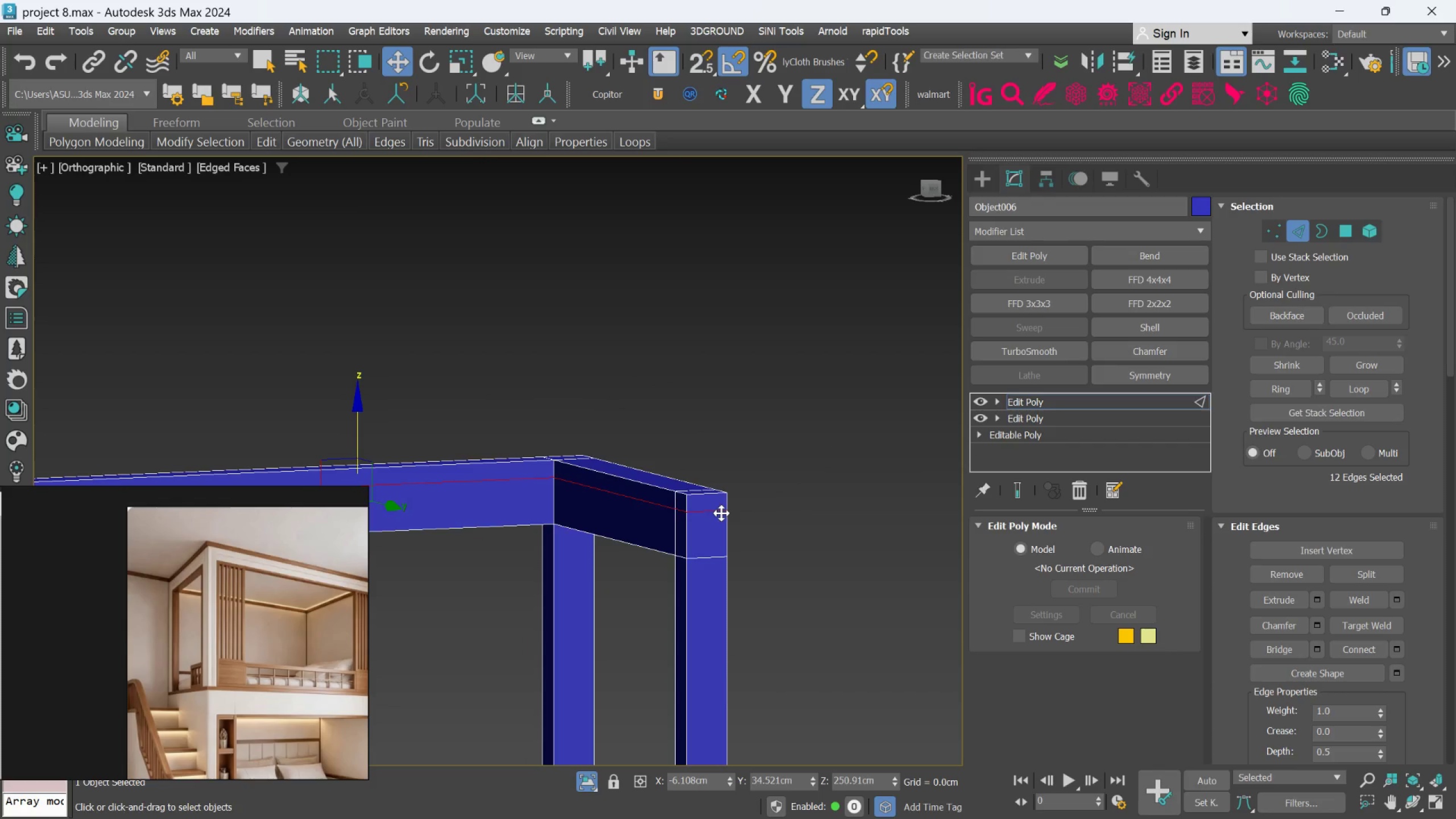 
scroll: coordinate [746, 510], scroll_direction: up, amount: 3.0
 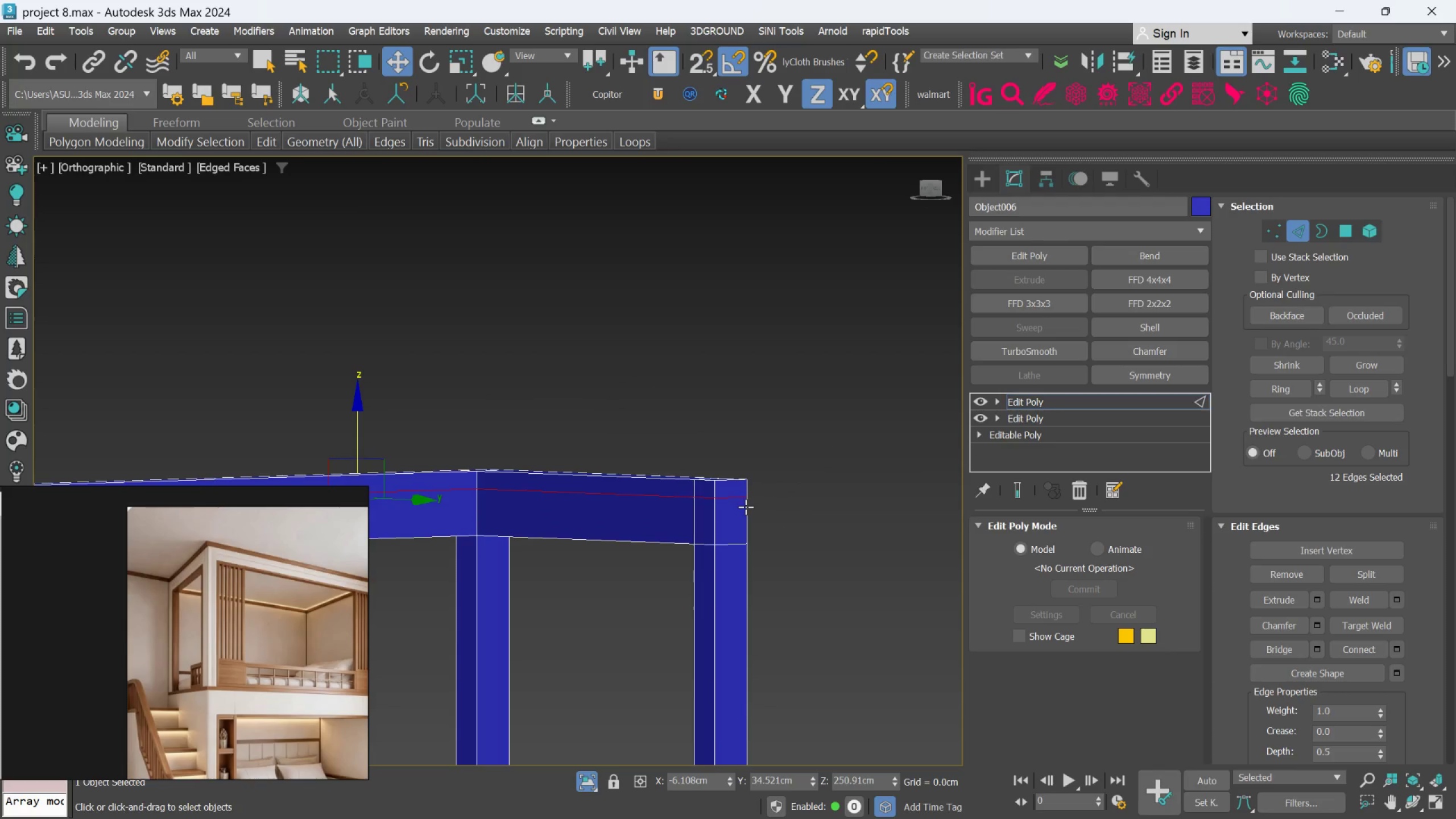 
hold_key(key=AltLeft, duration=0.61)
 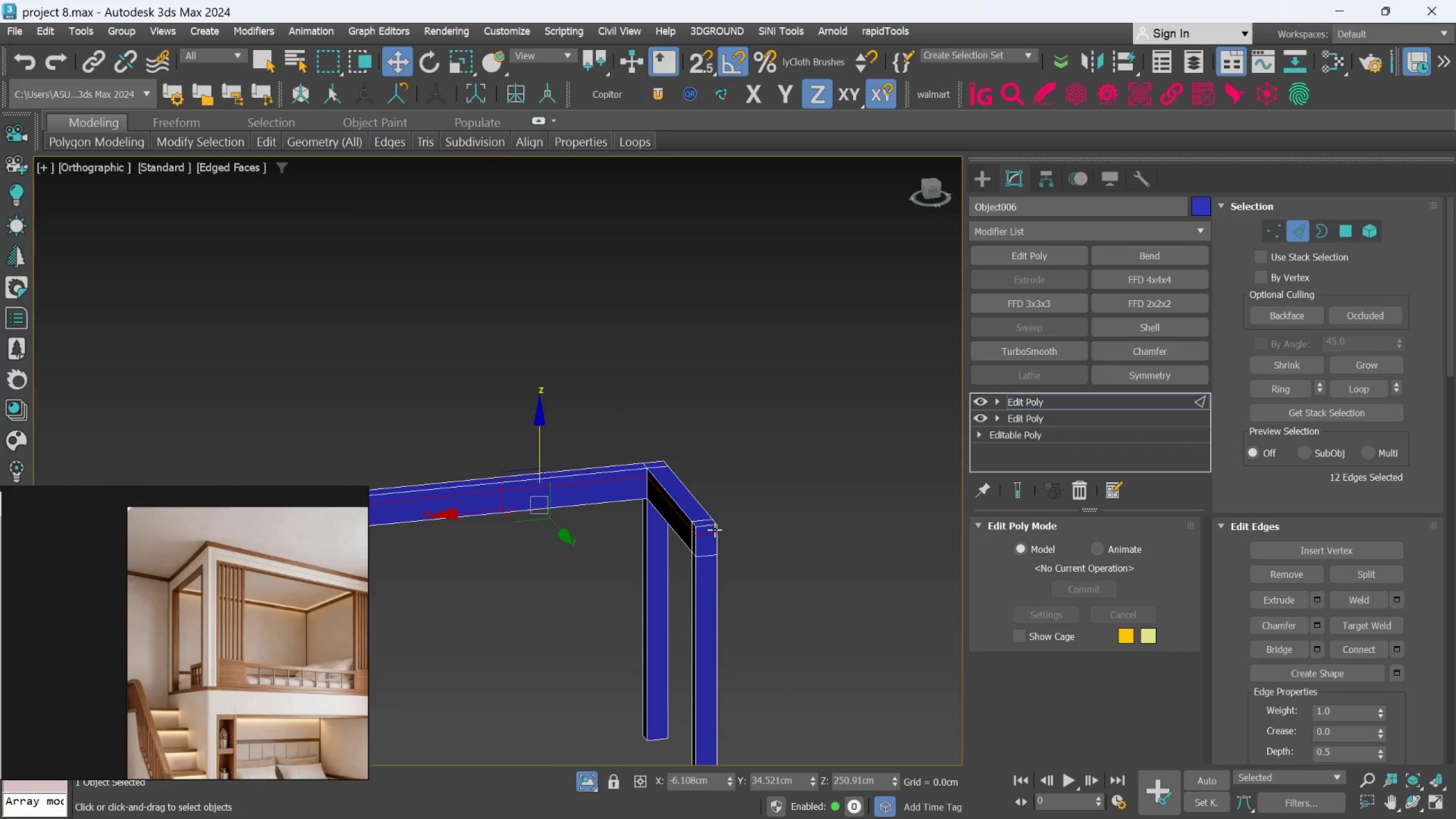 
scroll: coordinate [721, 513], scroll_direction: down, amount: 2.0
 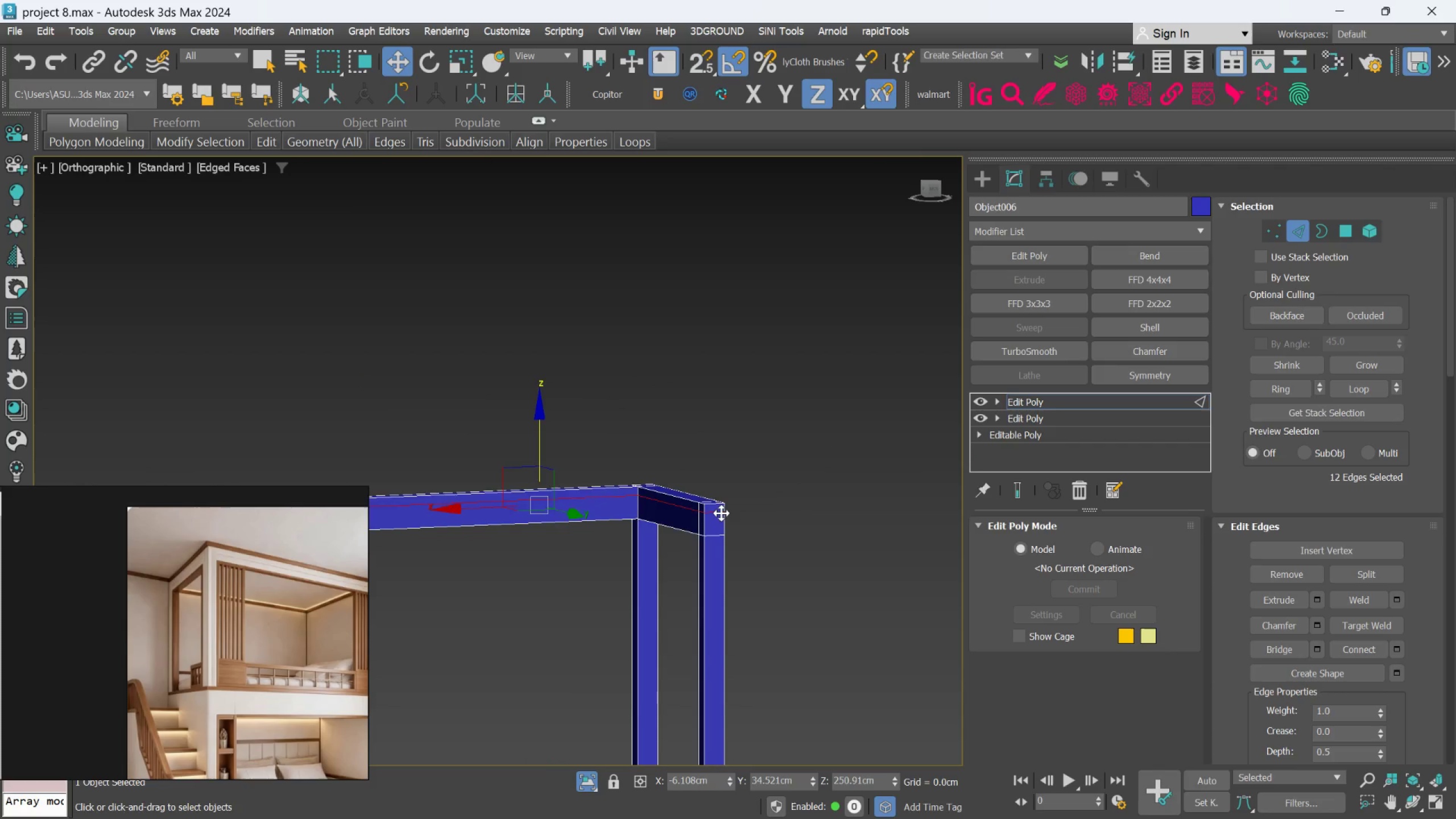 
hold_key(key=AltLeft, duration=1.59)
 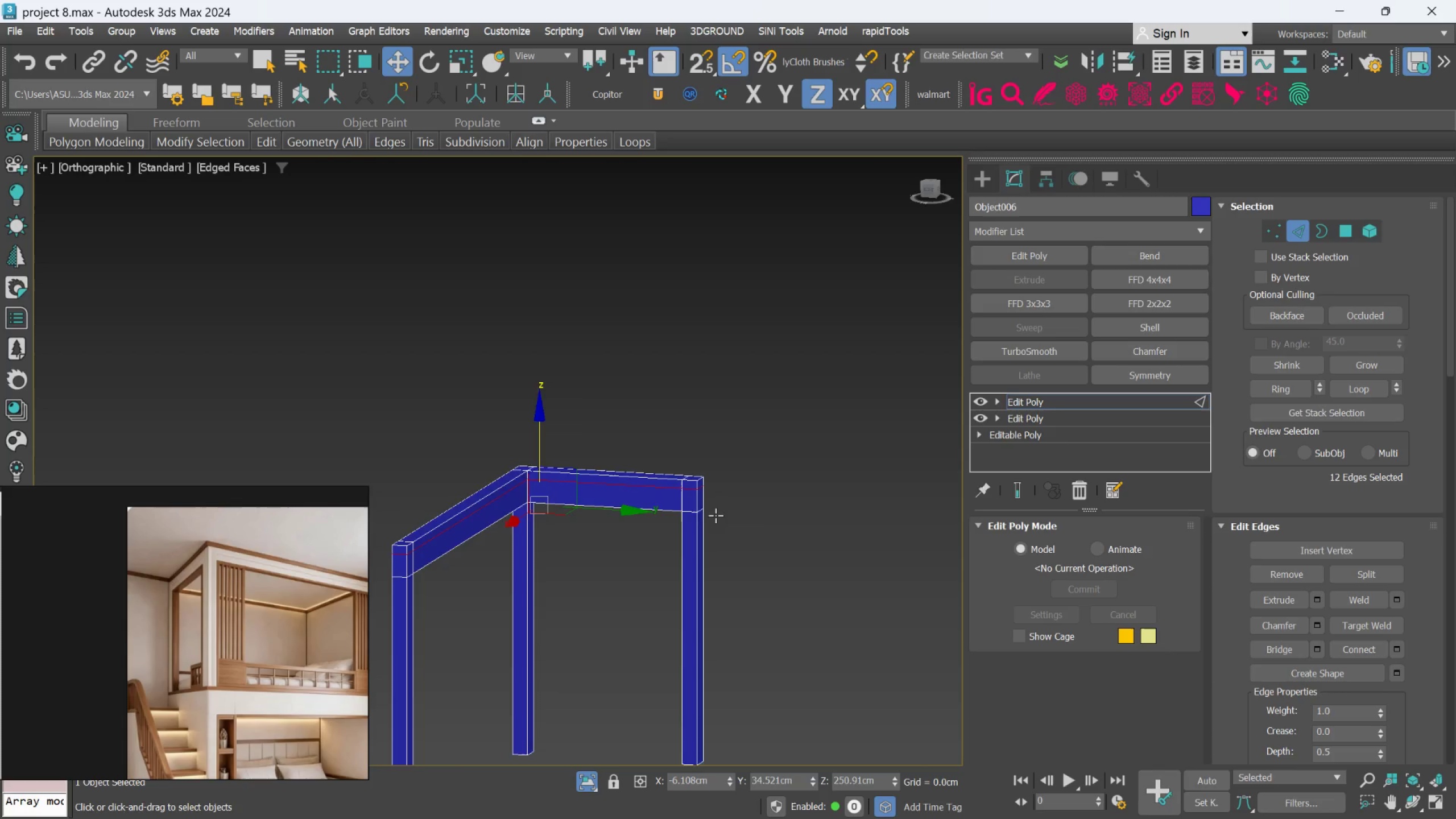 
hold_key(key=AltLeft, duration=1.28)
 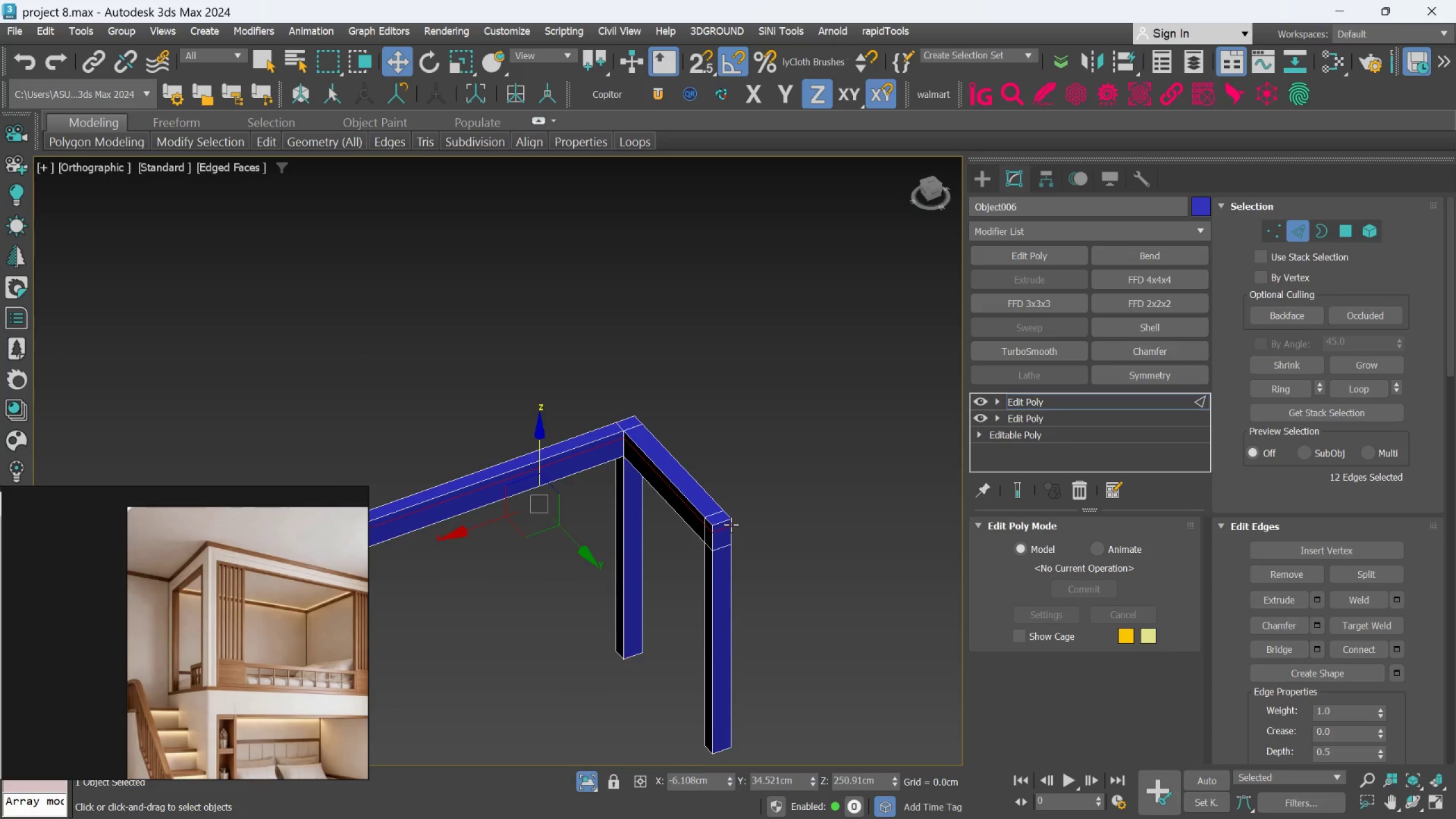 
scroll: coordinate [716, 511], scroll_direction: none, amount: 0.0
 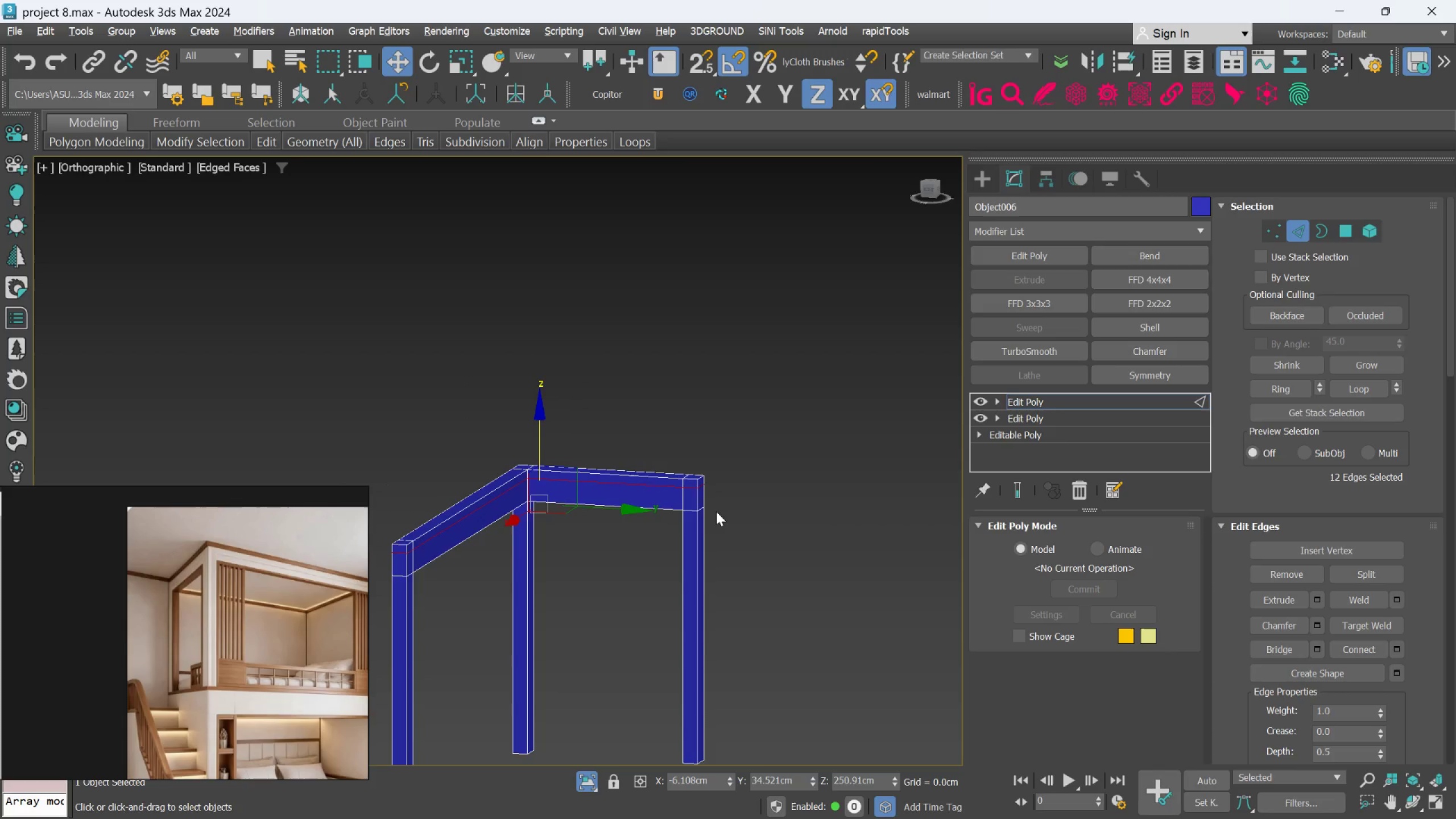 
scroll: coordinate [731, 524], scroll_direction: up, amount: 1.0
 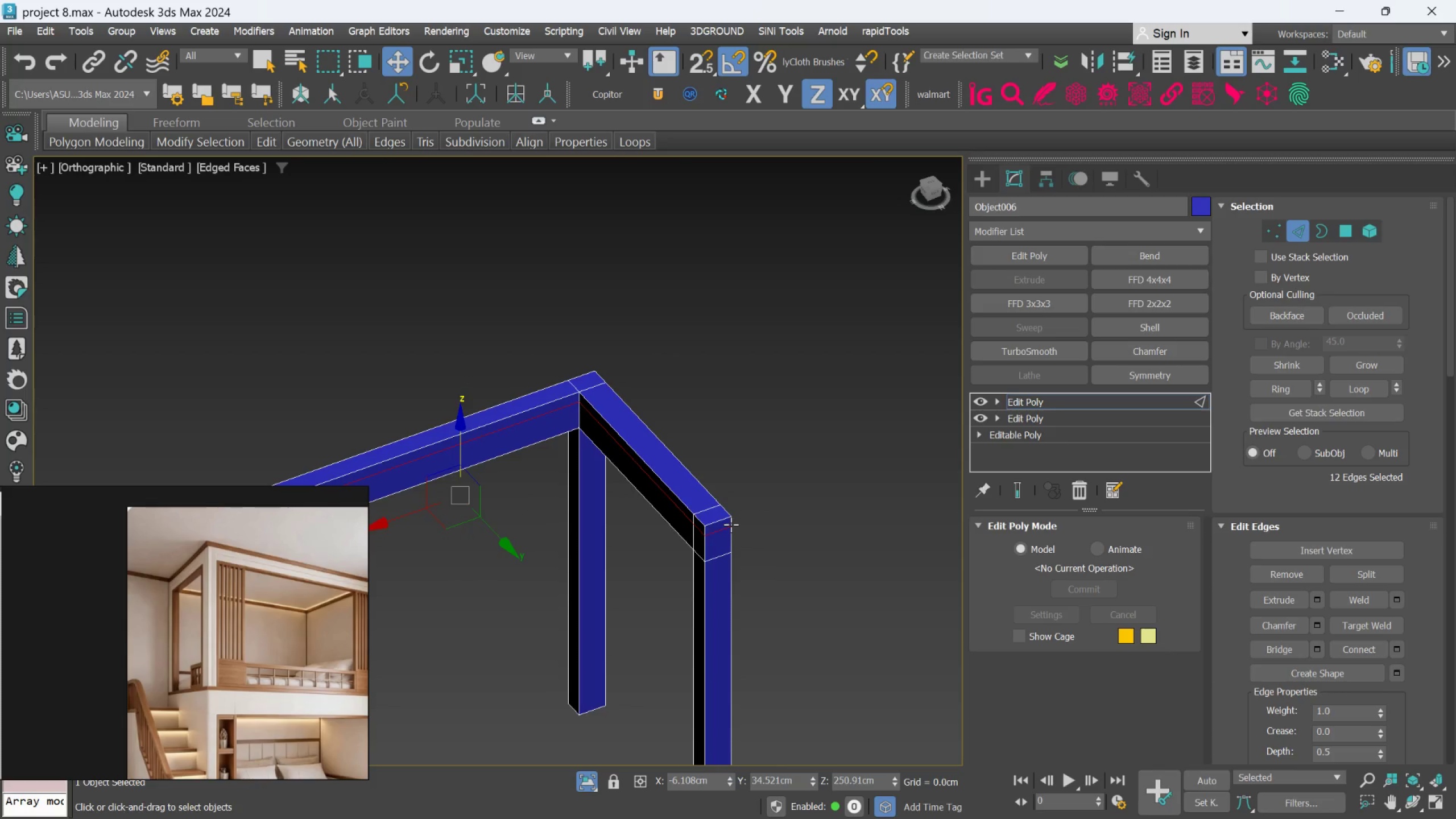 
hold_key(key=AltLeft, duration=1.61)
 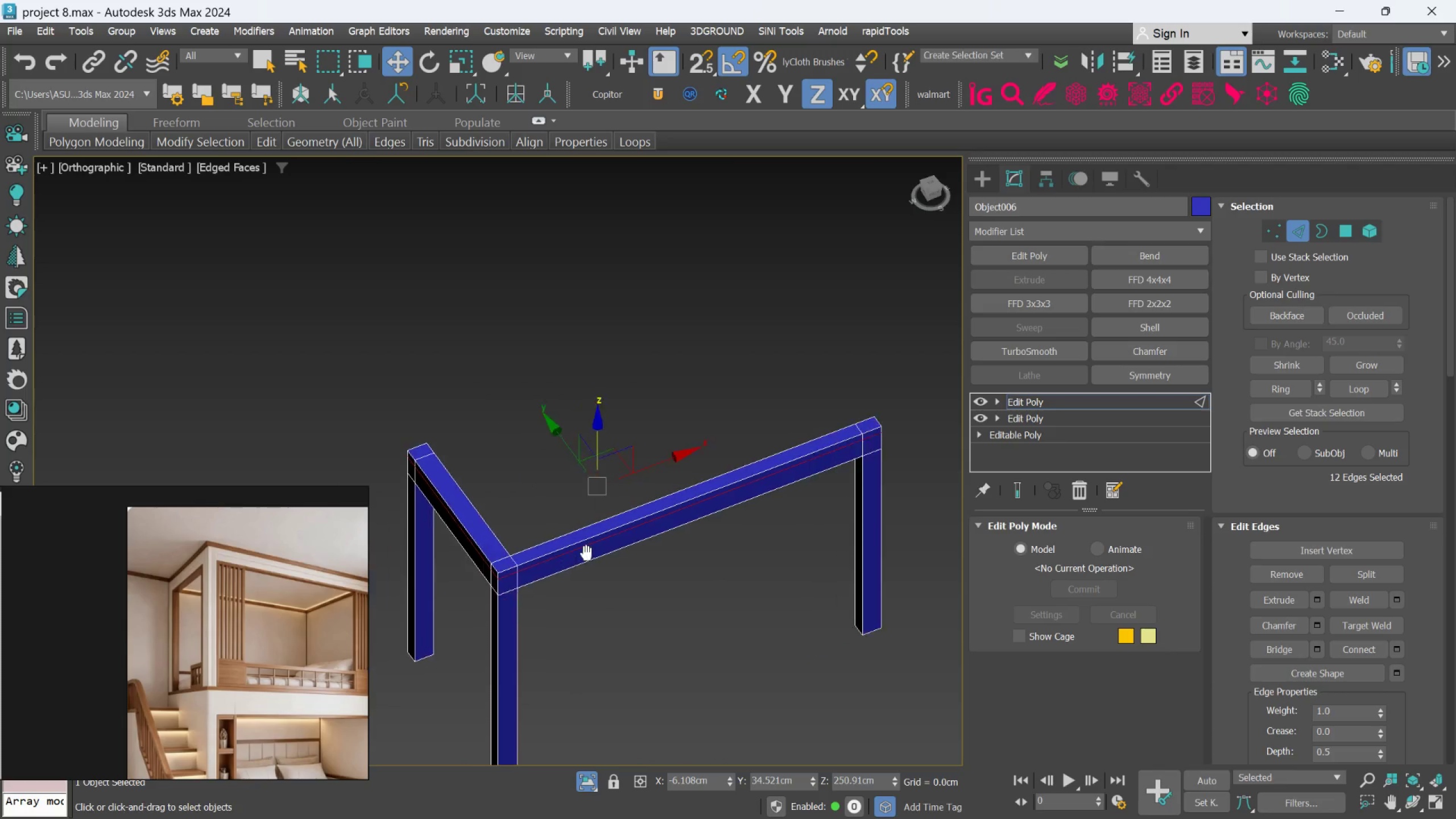 
scroll: coordinate [731, 524], scroll_direction: down, amount: 1.0
 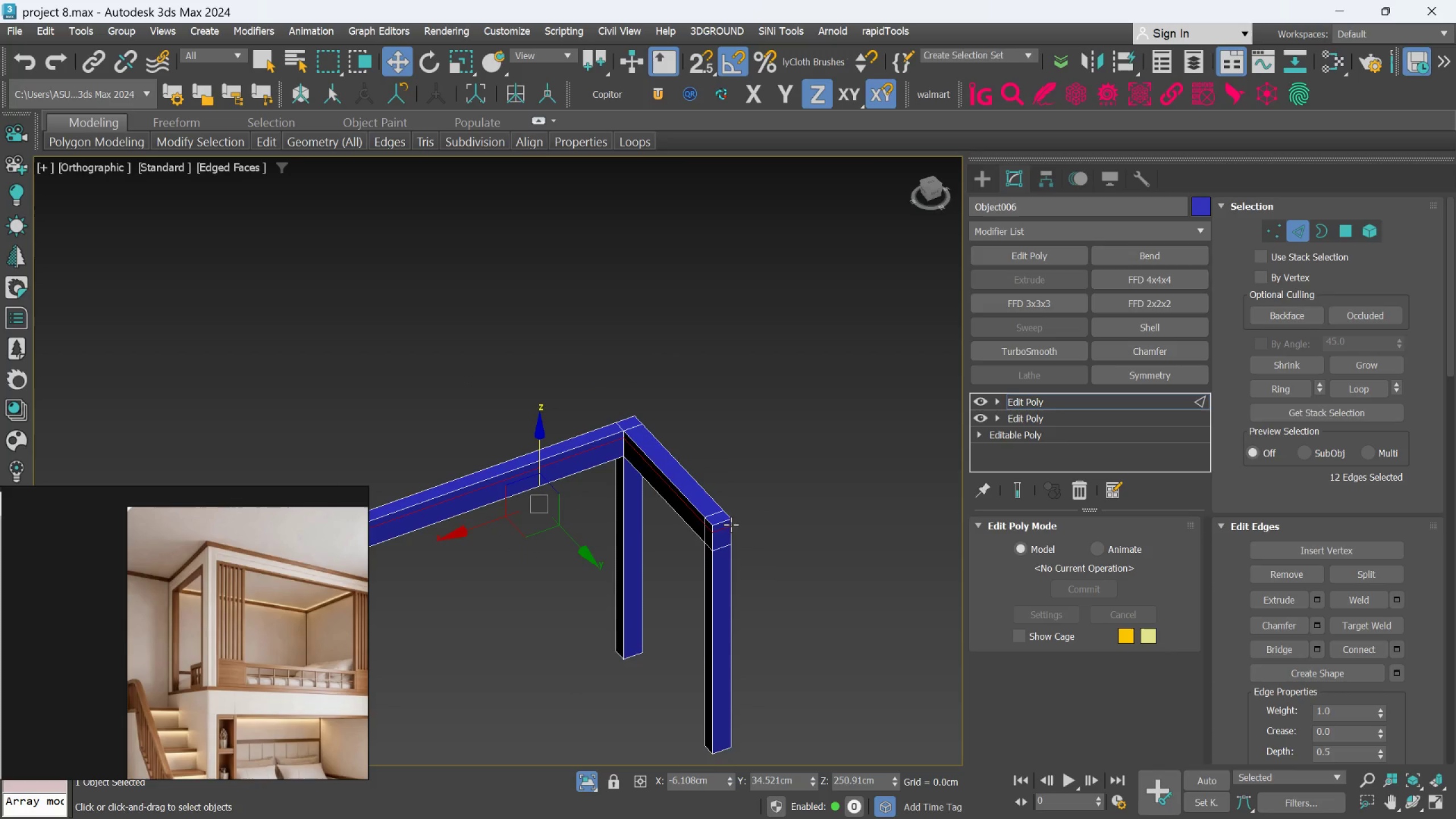 
hold_key(key=AltLeft, duration=0.46)
 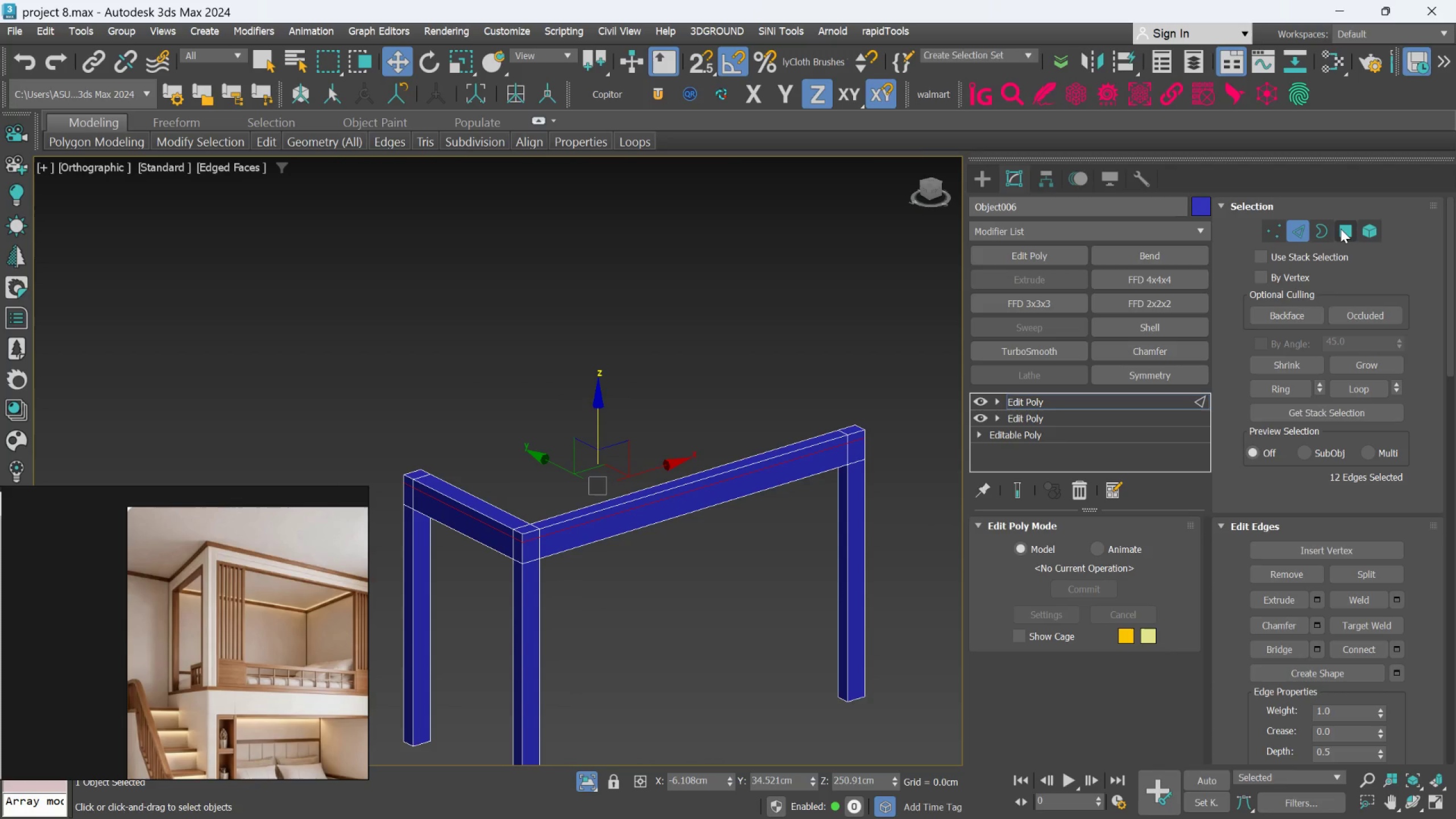 
left_click([1343, 229])
 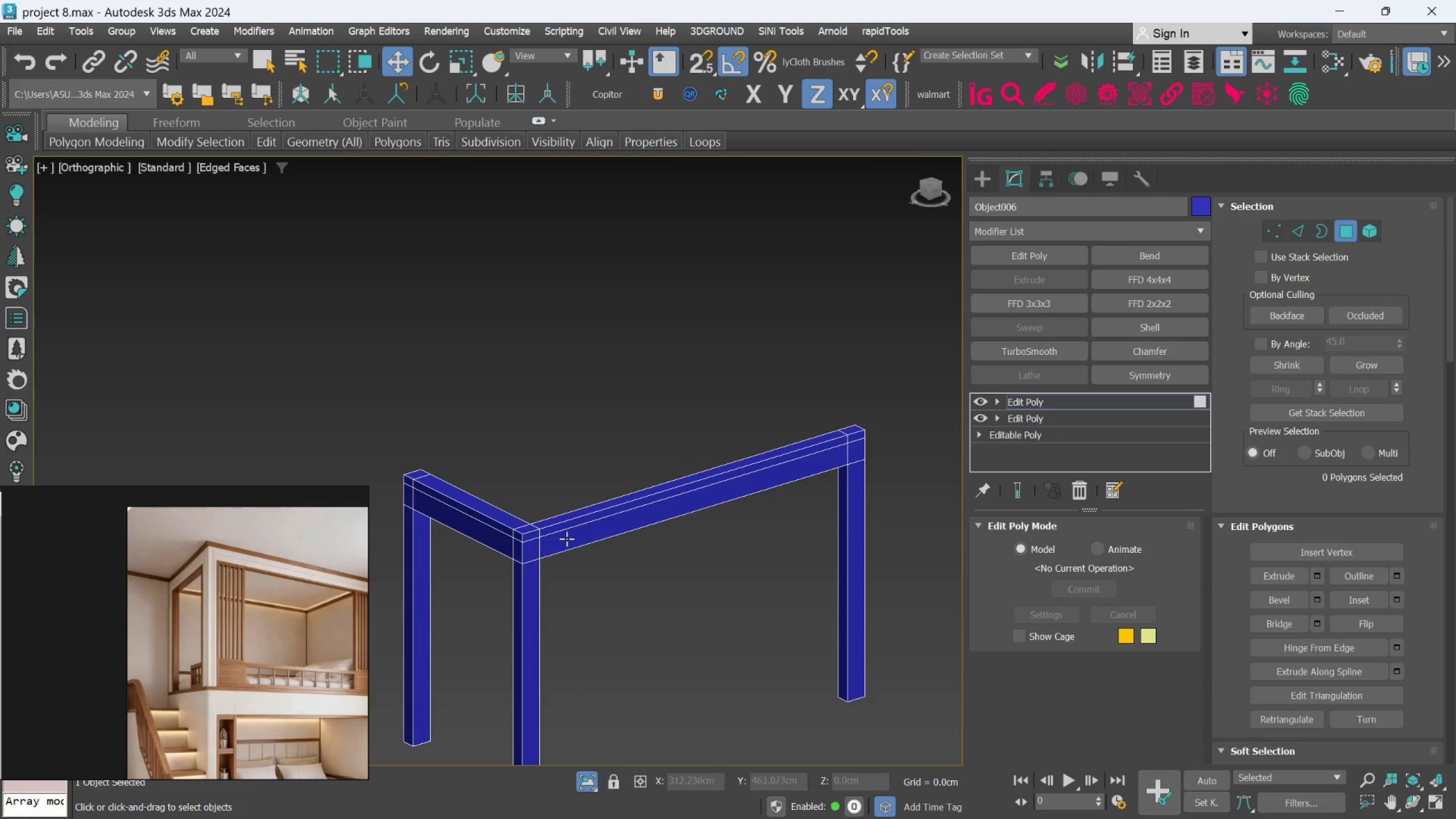 
scroll: coordinate [566, 539], scroll_direction: up, amount: 2.0
 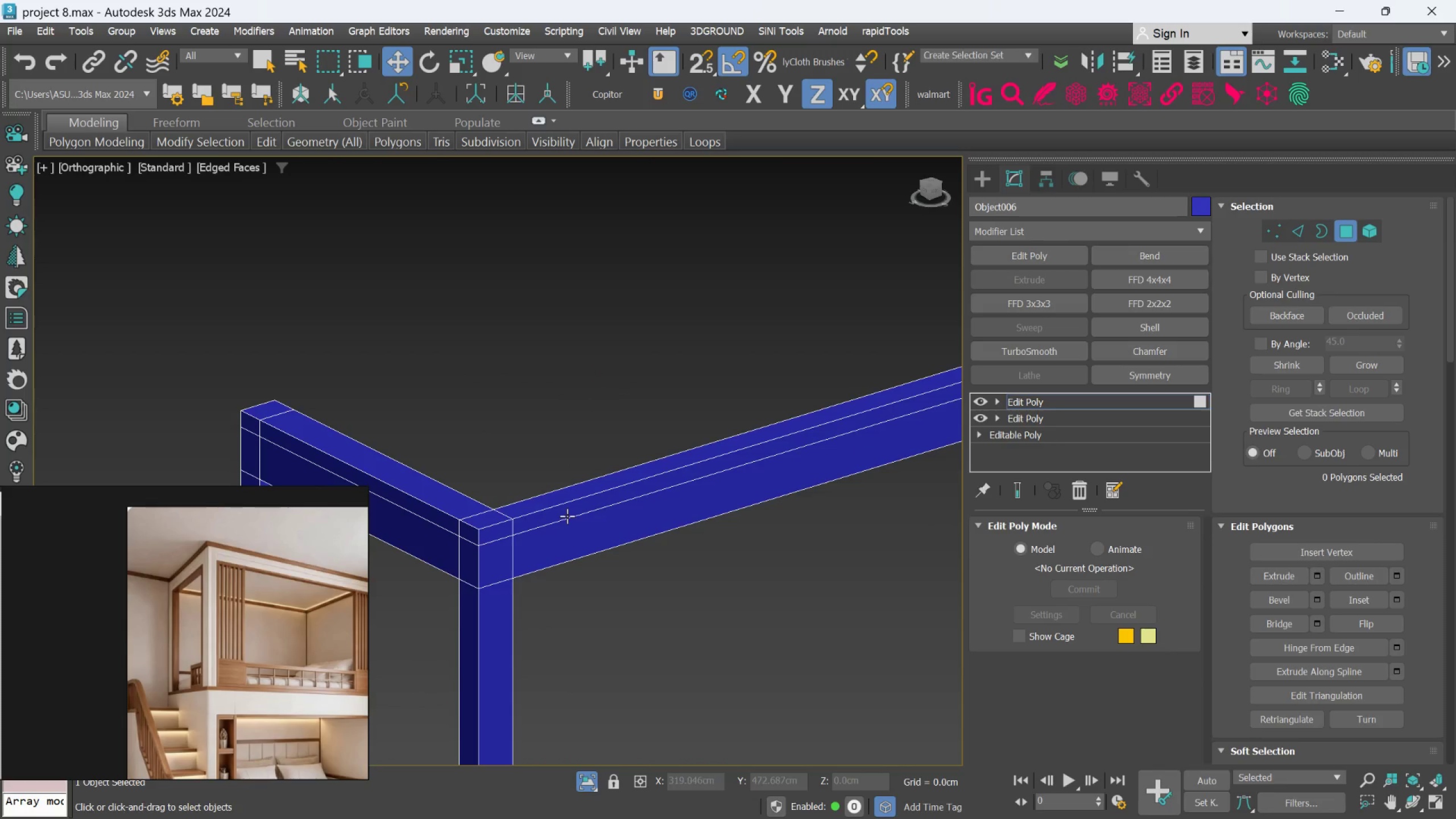 
left_click([567, 516])
 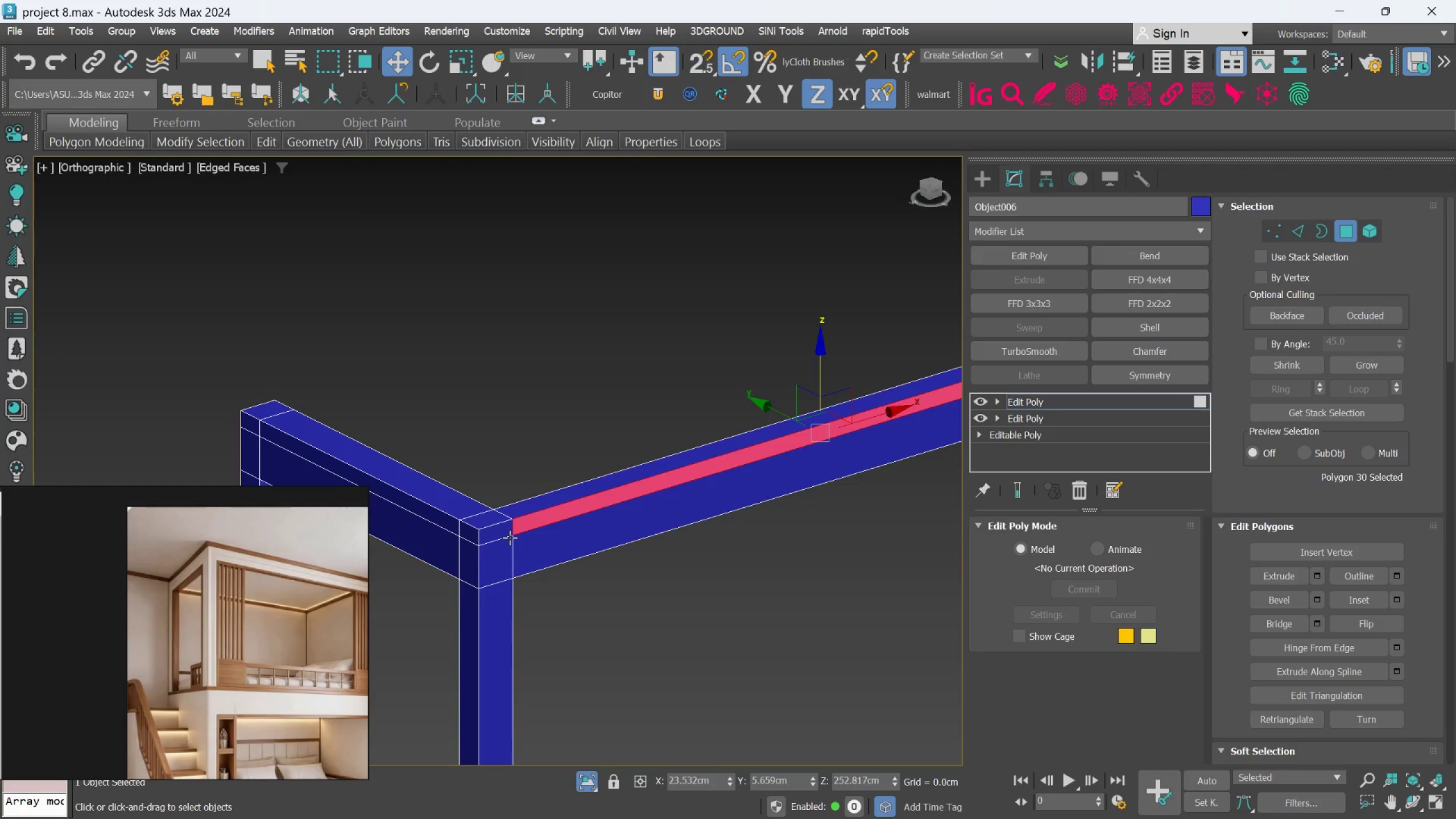 
scroll: coordinate [510, 537], scroll_direction: up, amount: 1.0
 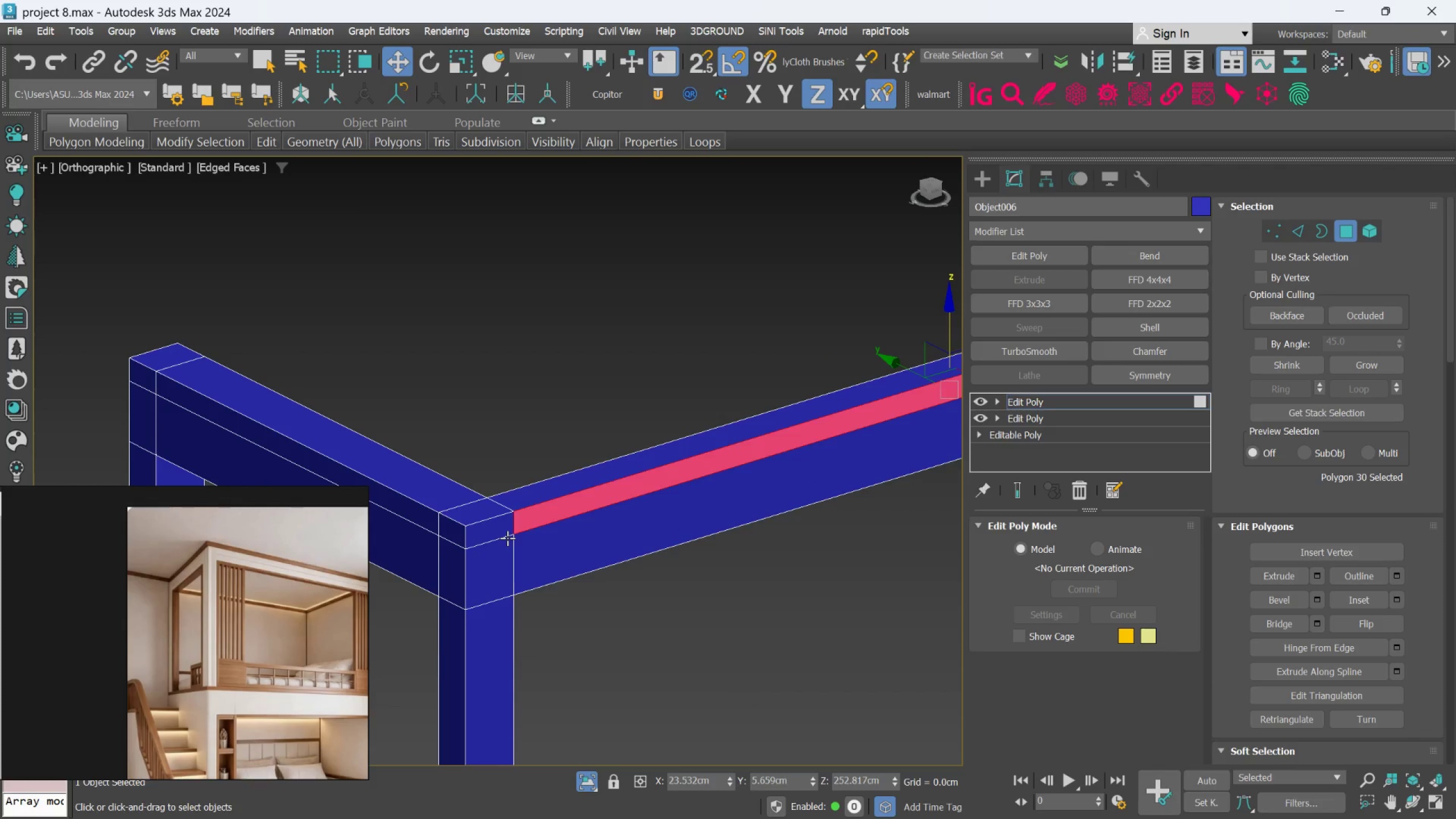 
hold_key(key=ControlLeft, duration=2.13)
left_click([504, 536])
 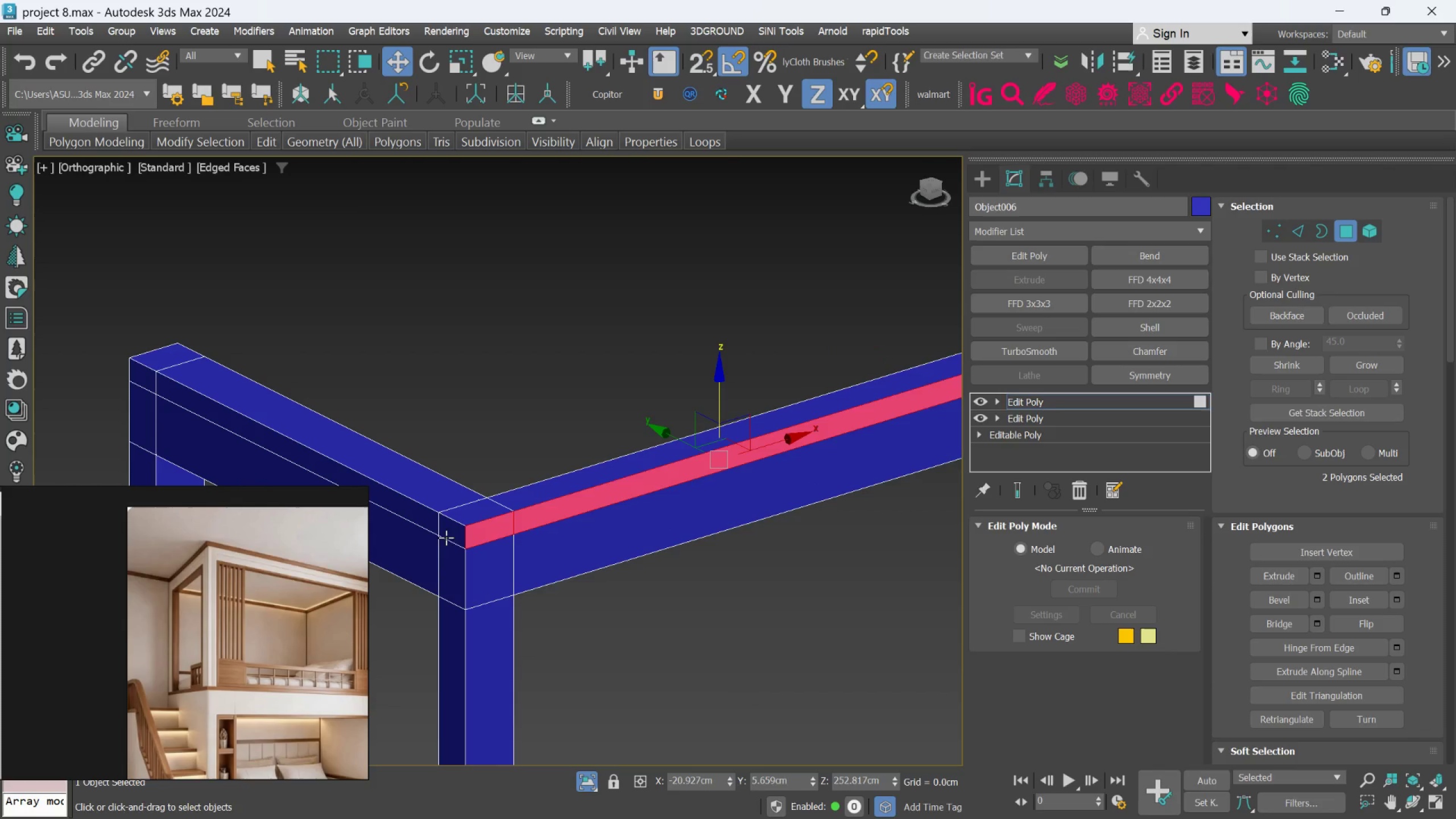 
left_click([449, 537])
 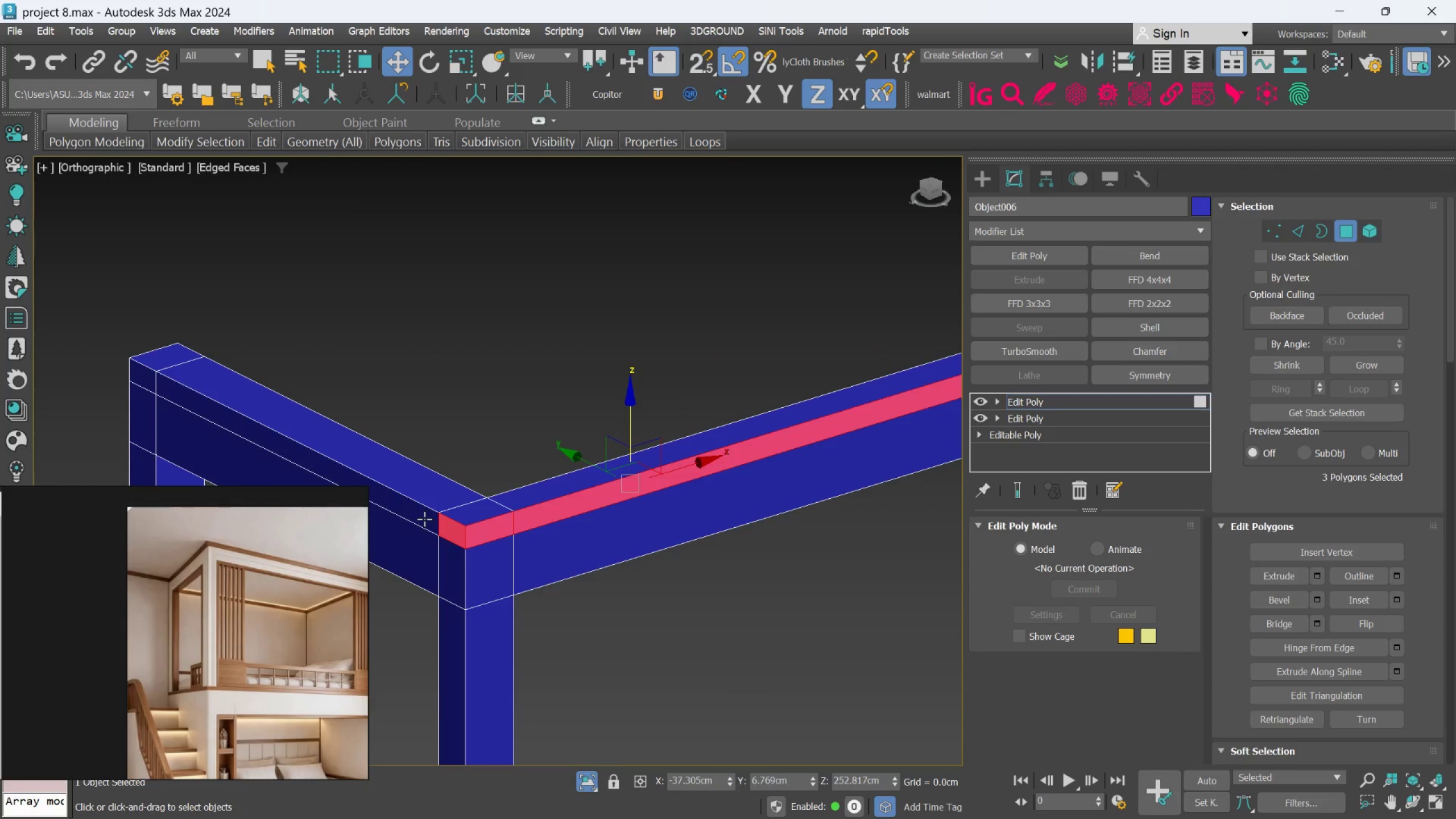 
left_click([424, 519])
 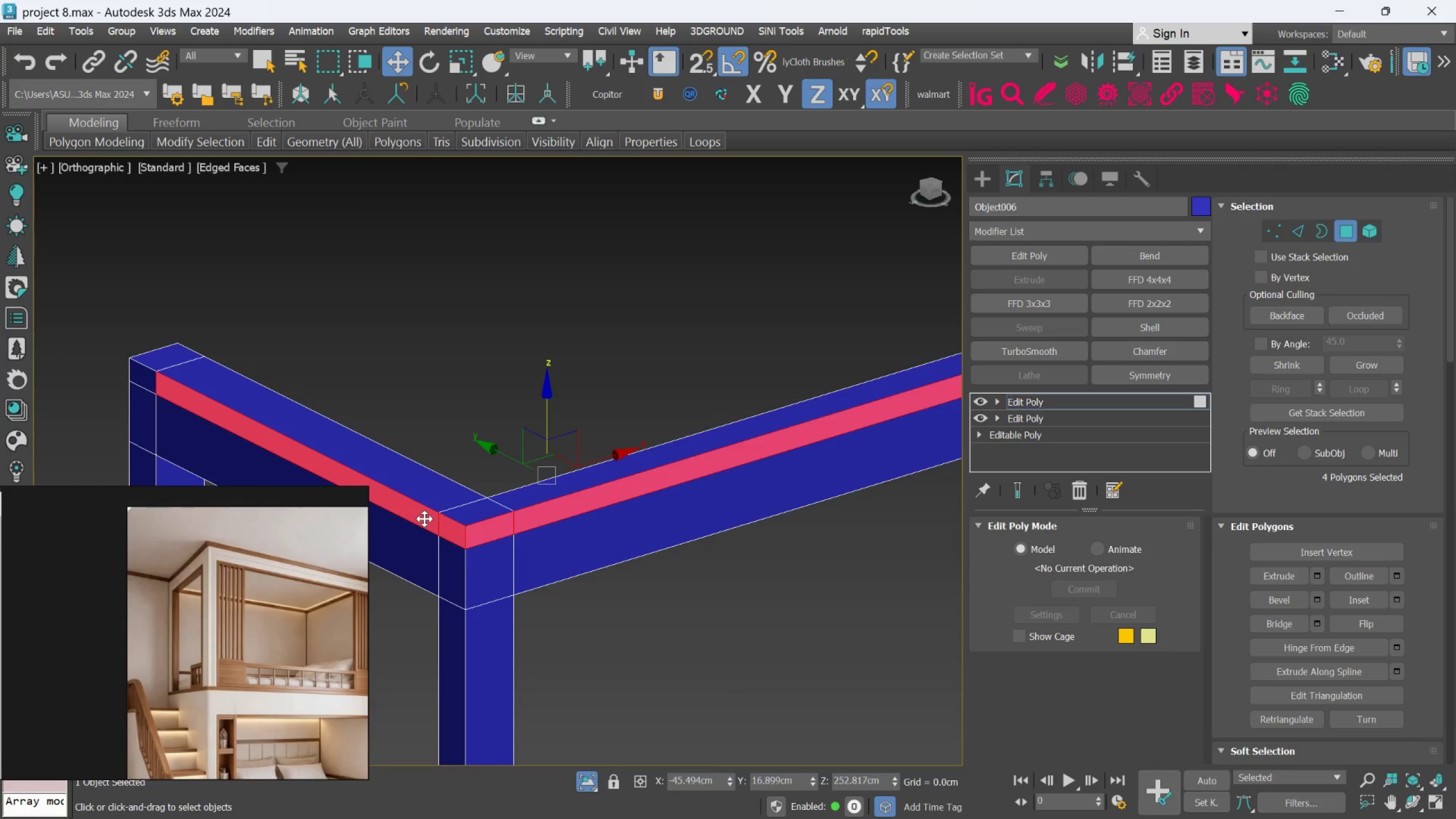 
scroll: coordinate [424, 519], scroll_direction: down, amount: 1.0
 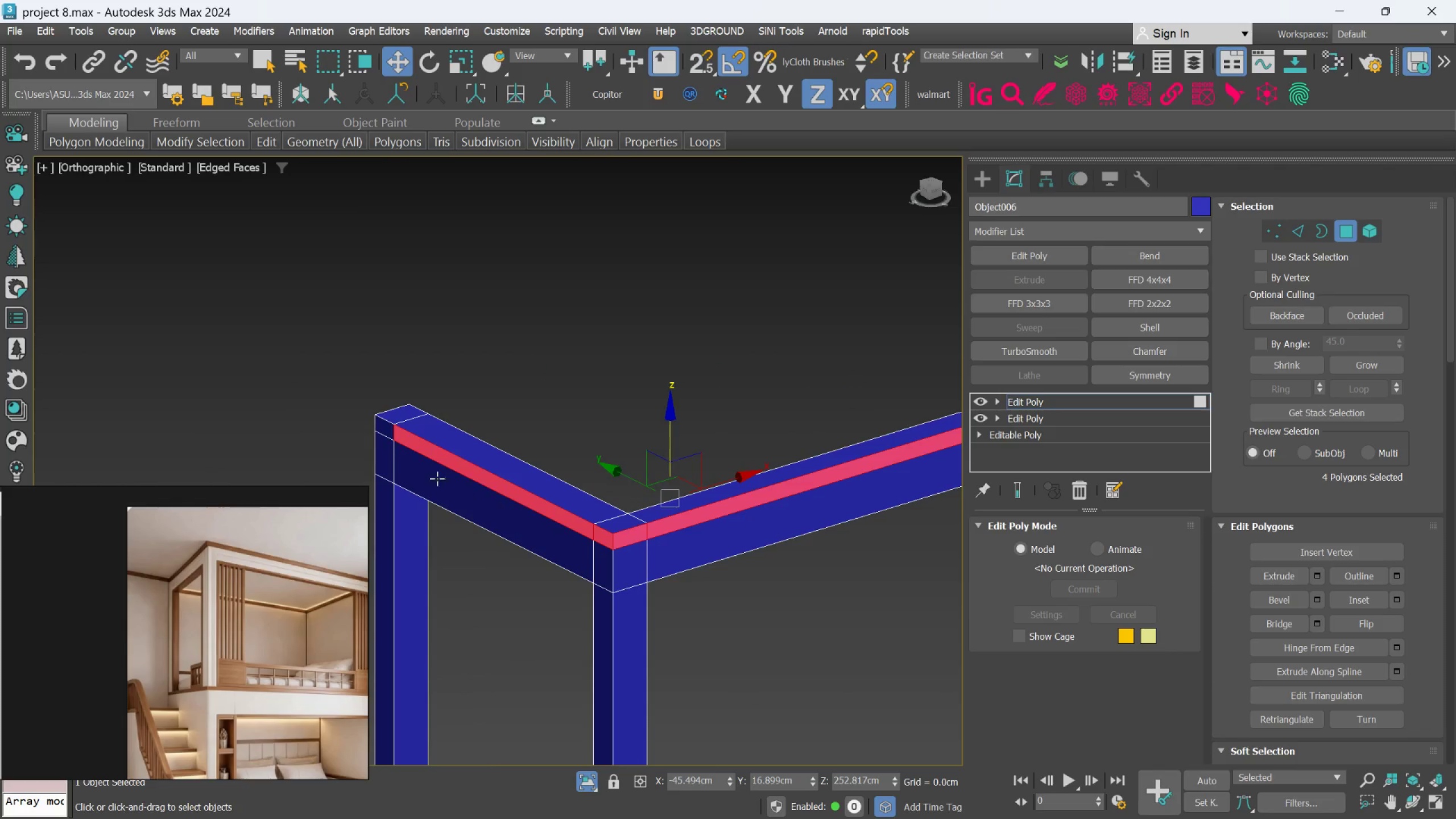 
hold_key(key=ControlLeft, duration=0.62)
 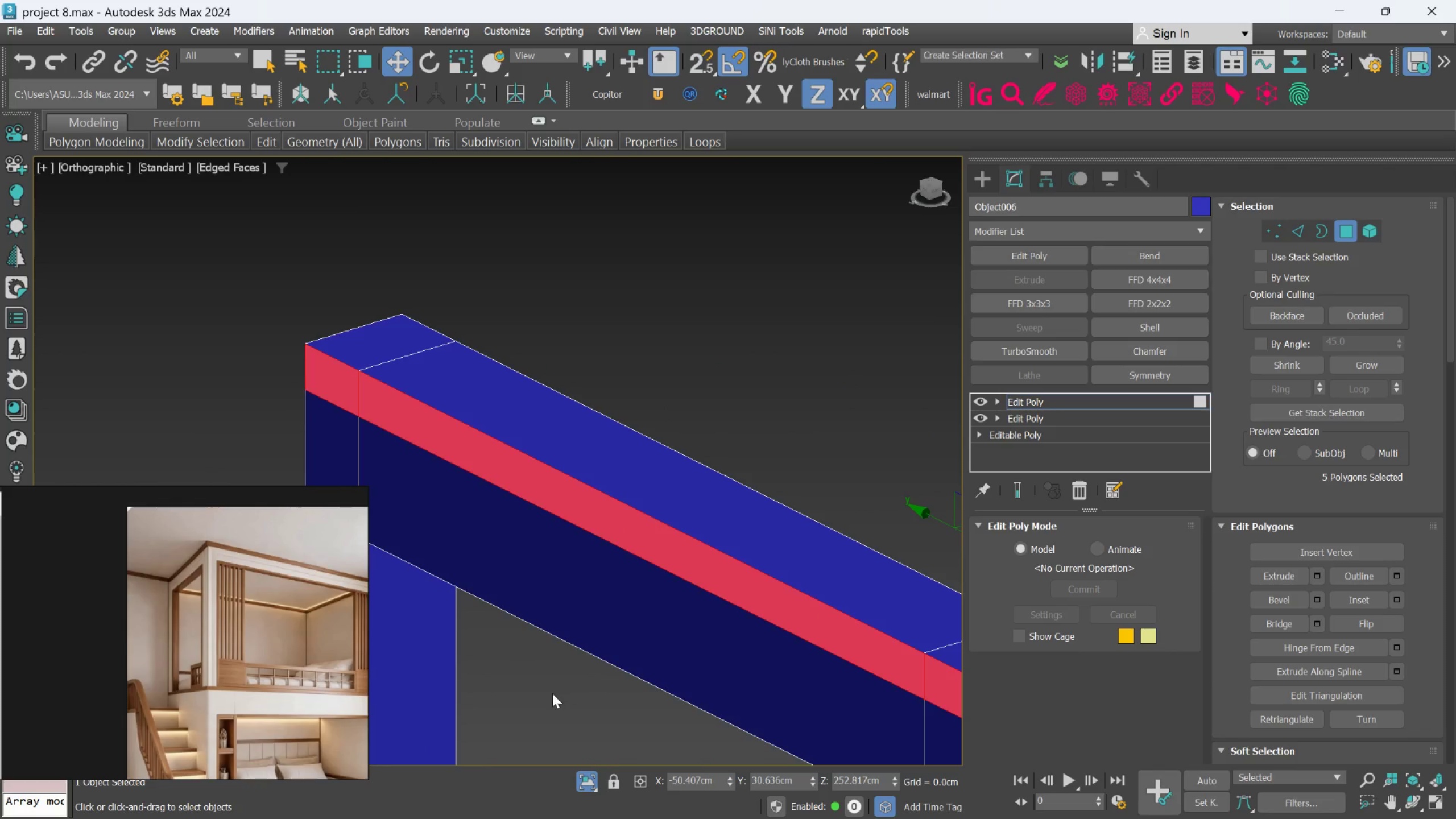 
scroll: coordinate [413, 453], scroll_direction: up, amount: 3.0
 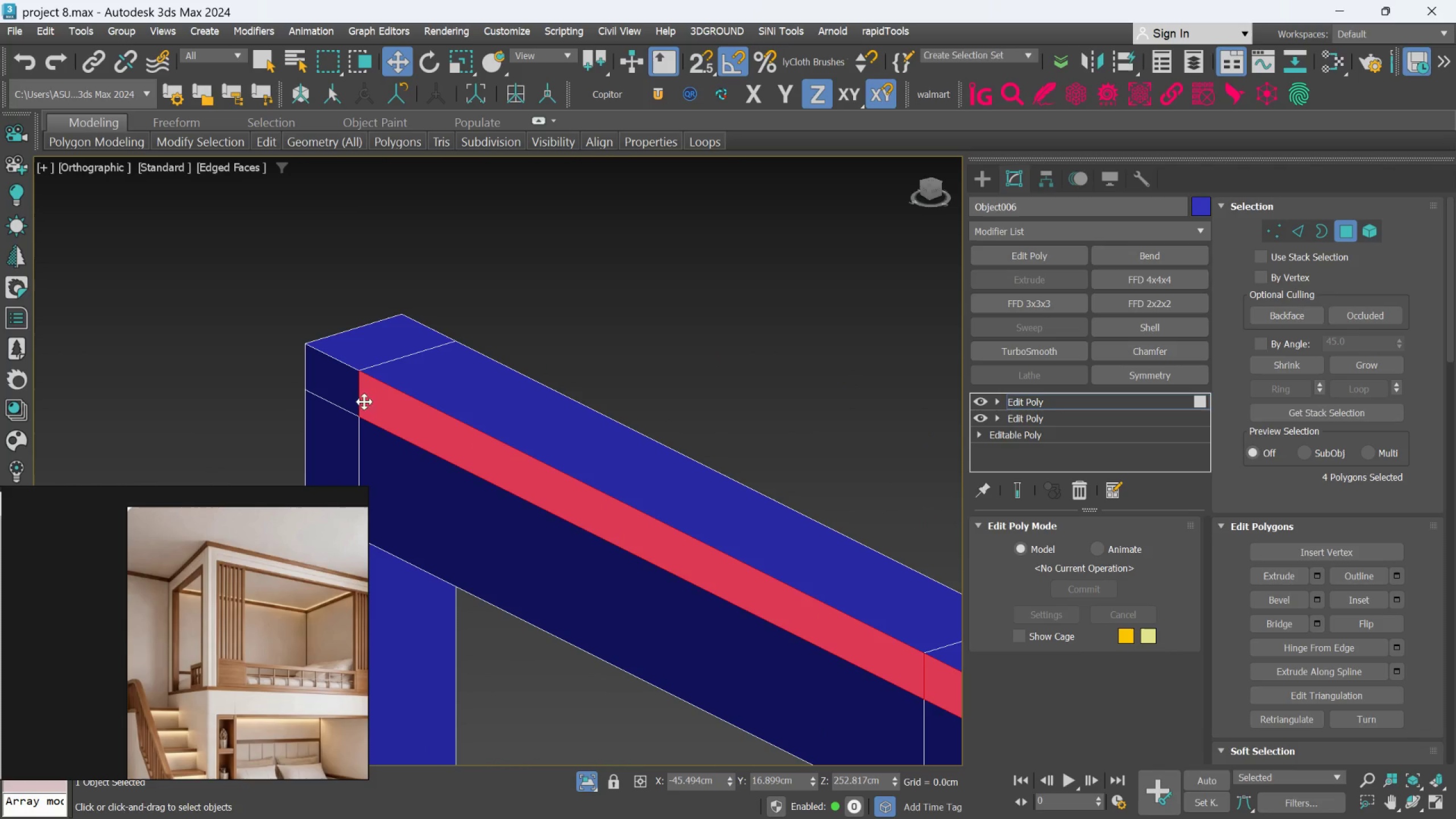 
left_click([345, 383])
 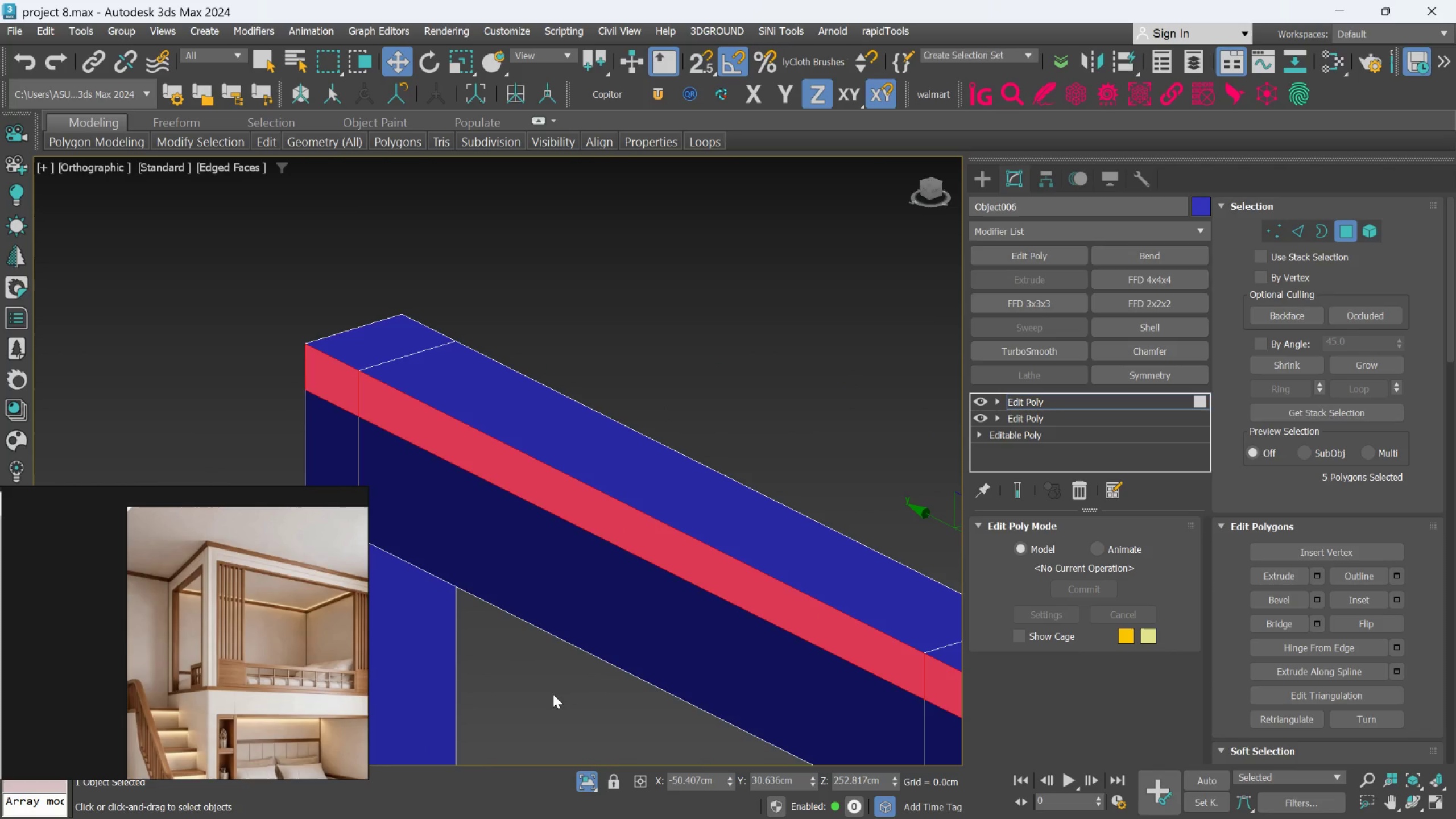 
scroll: coordinate [605, 609], scroll_direction: down, amount: 6.0
 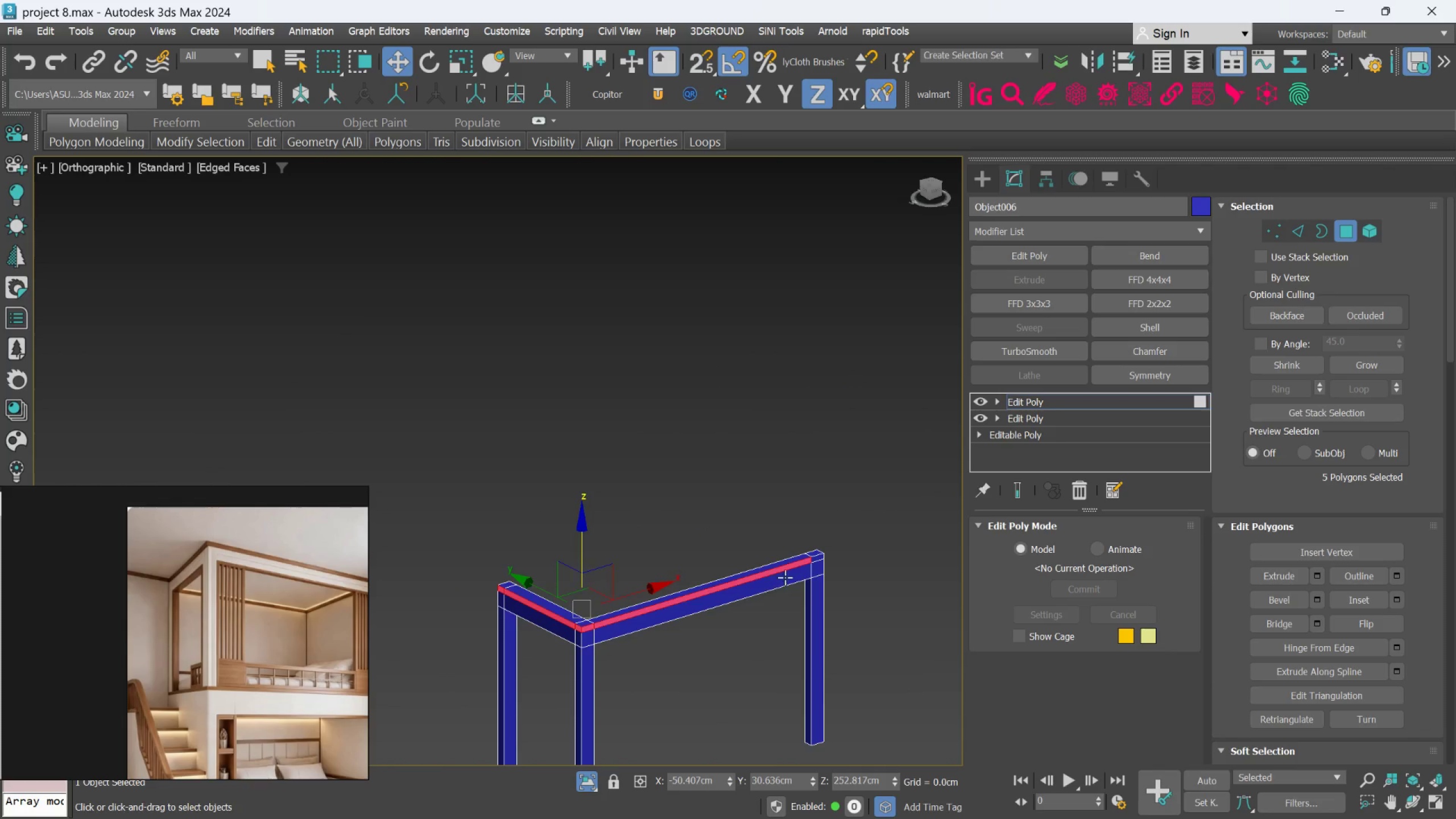 
hold_key(key=ControlLeft, duration=0.54)
 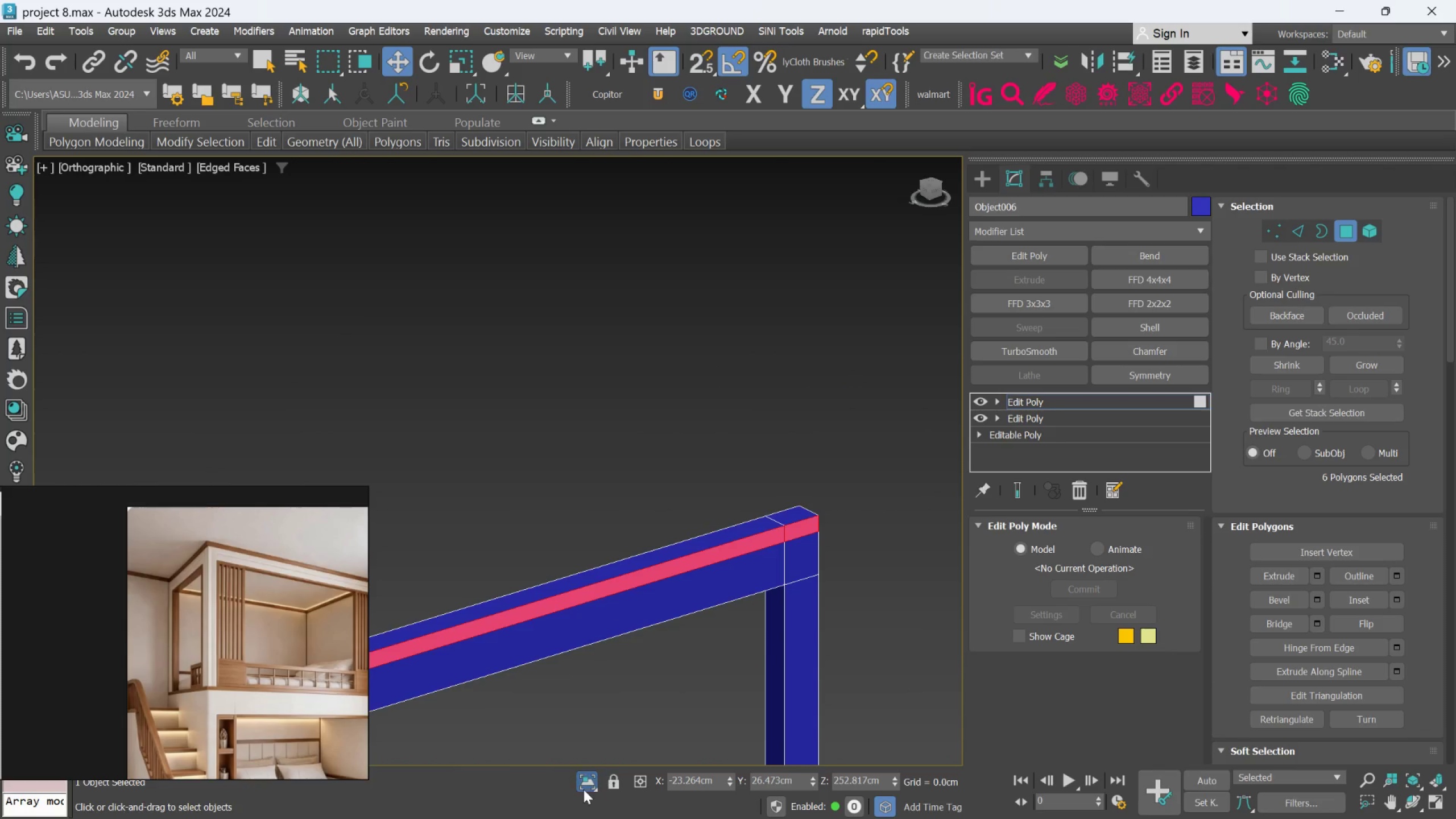 
scroll: coordinate [843, 570], scroll_direction: up, amount: 3.0
 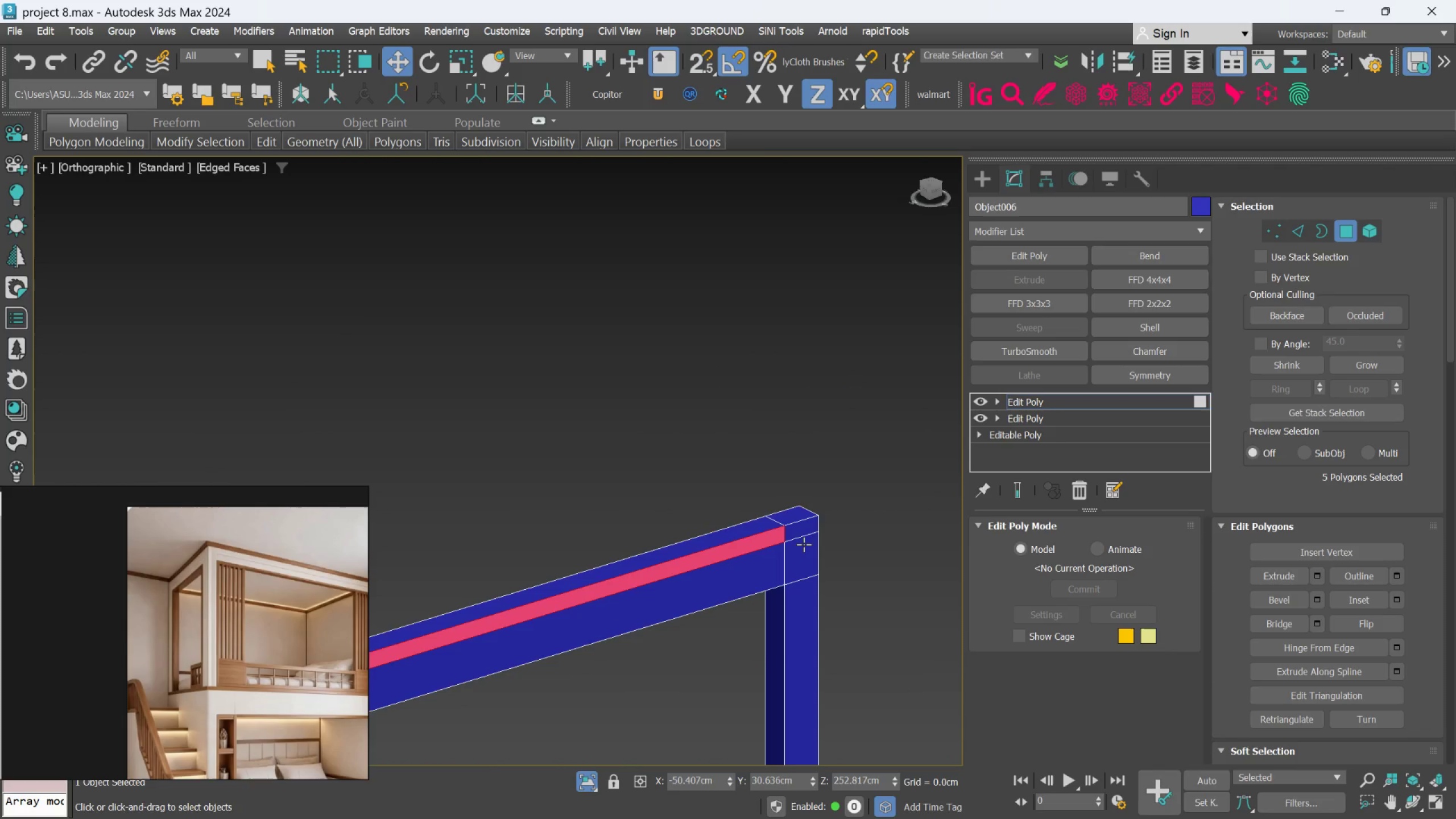 
left_click([804, 533])
 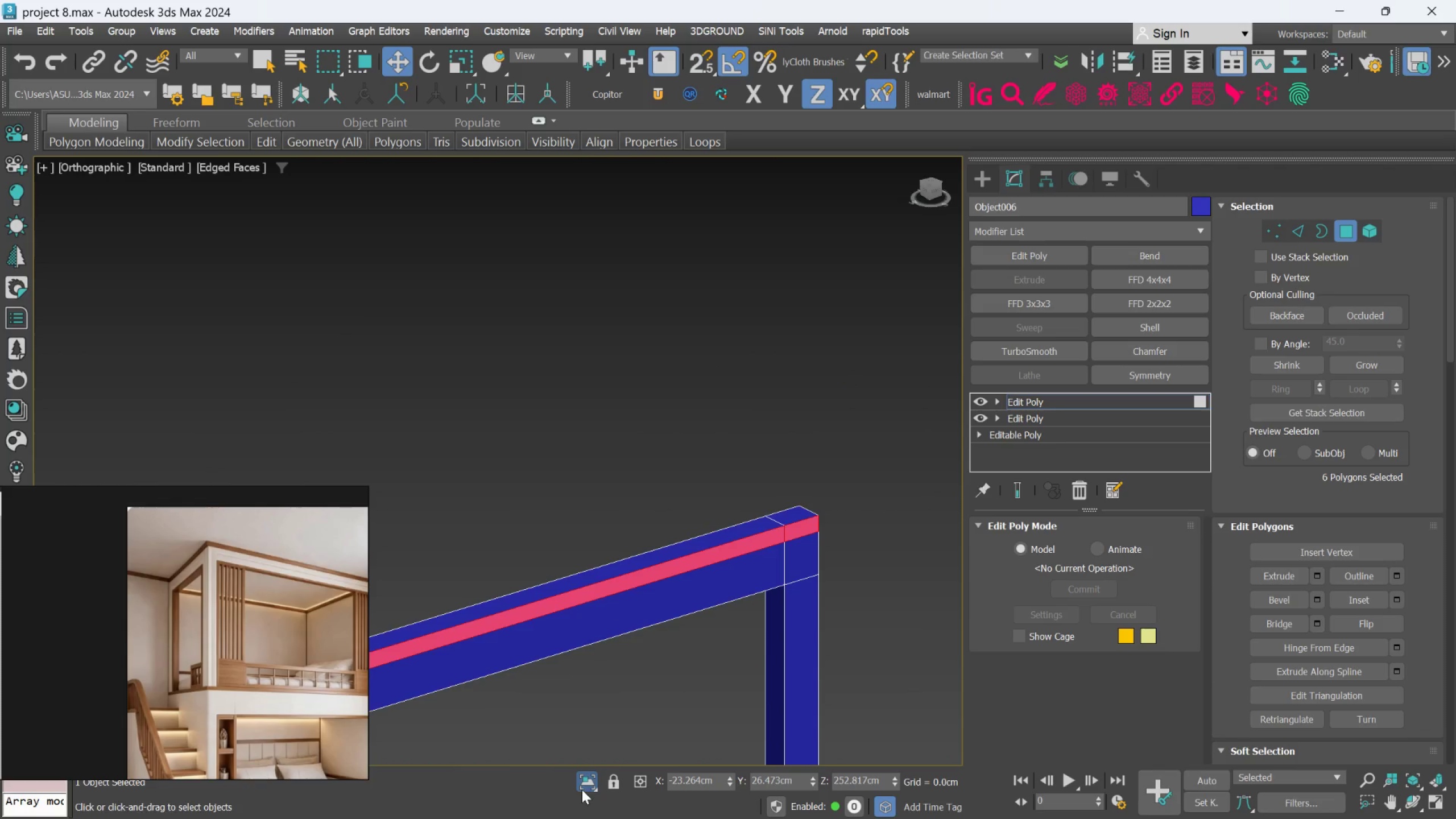 
left_click([582, 784])
 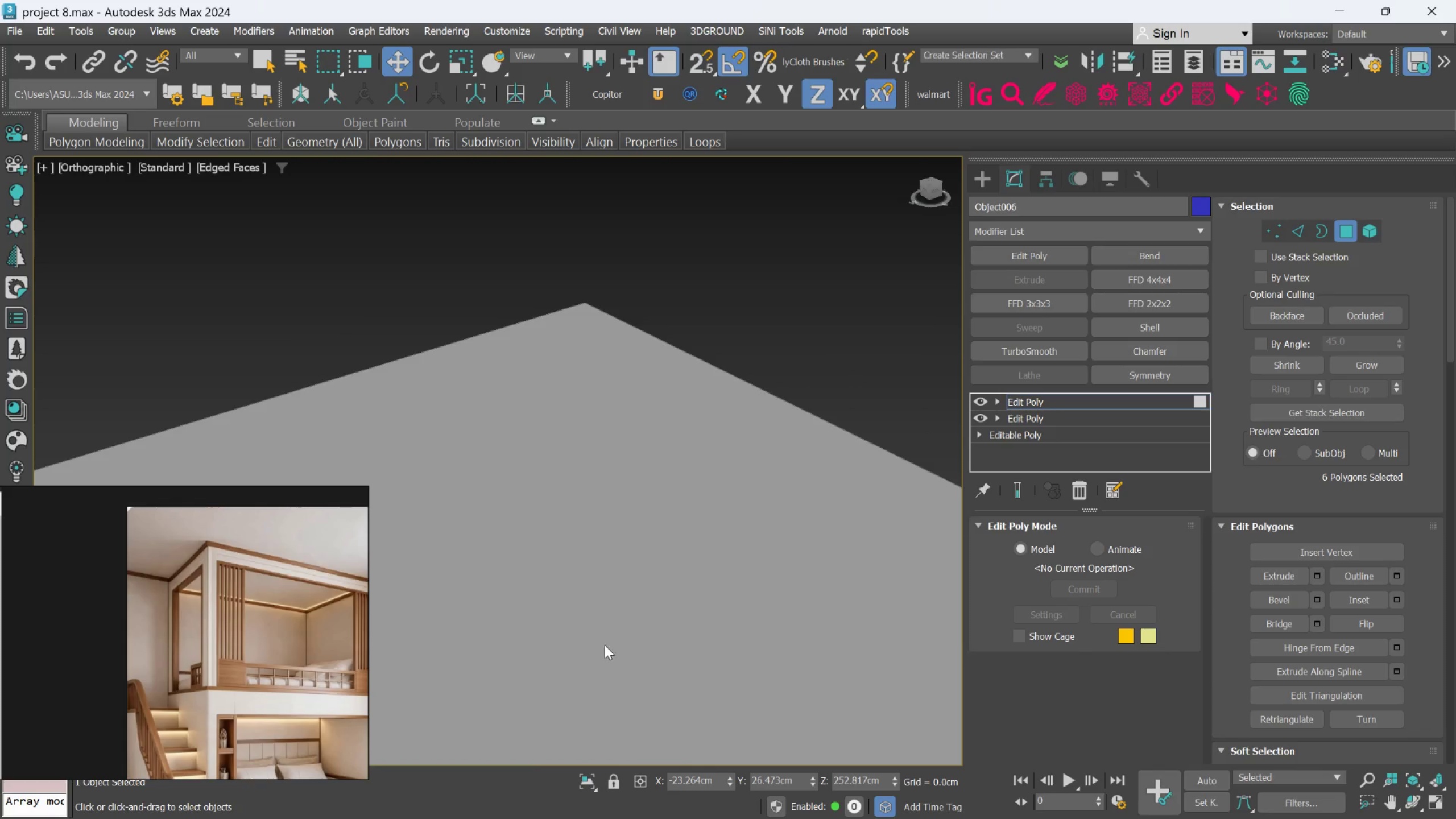 
hold_key(key=AltLeft, duration=0.59)
 